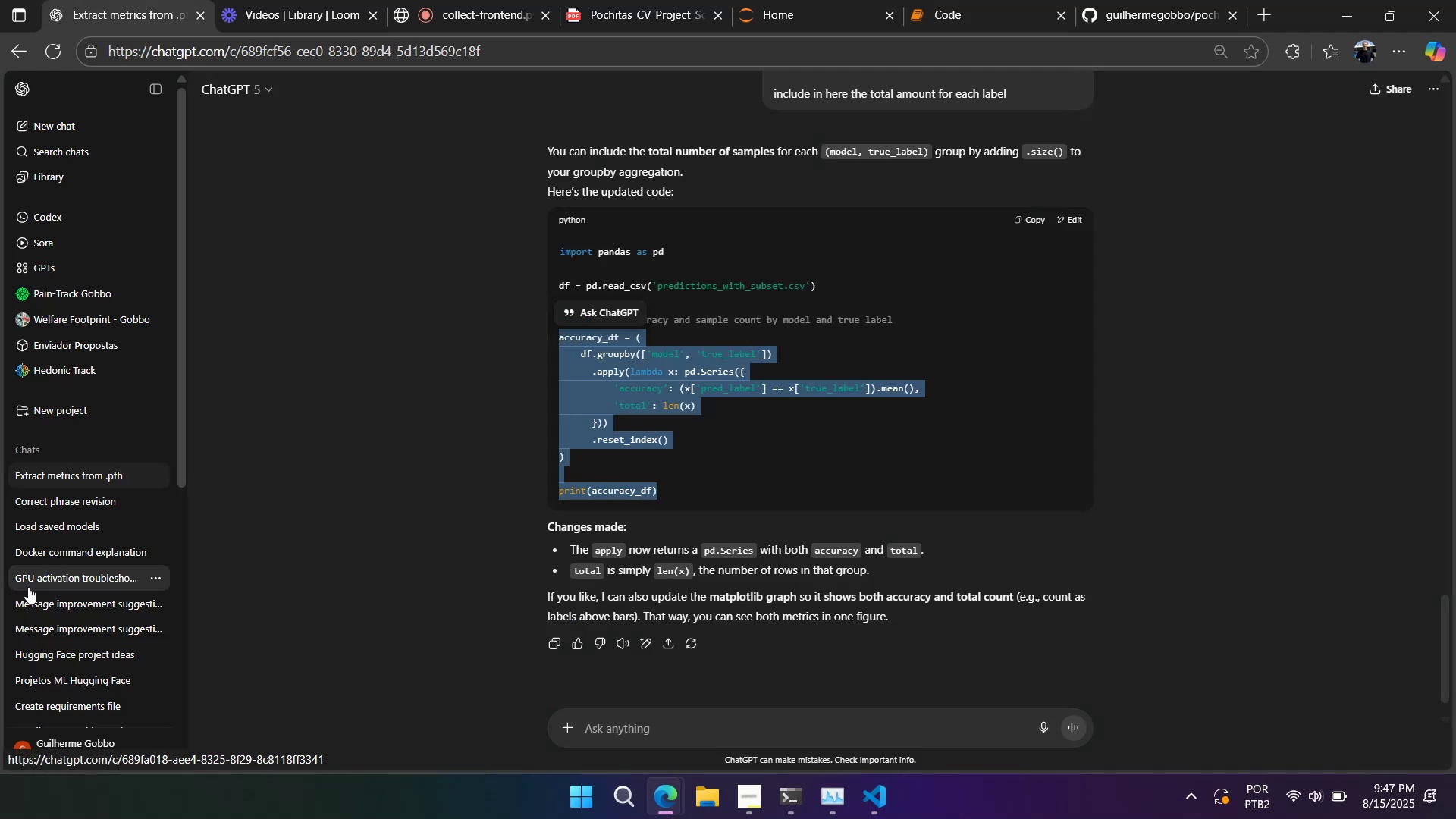 
left_click([872, 814])
 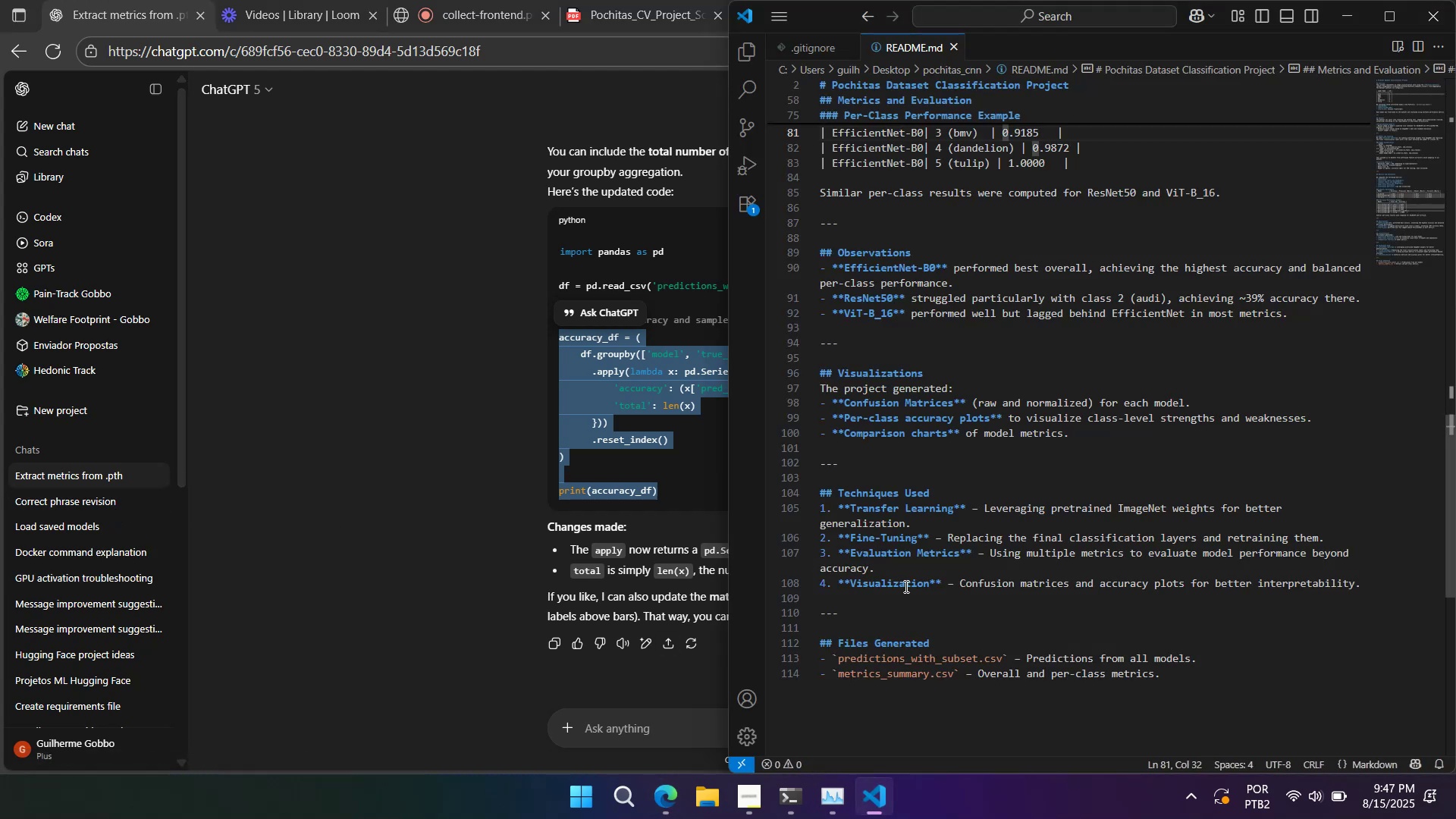 
scroll: coordinate [924, 534], scroll_direction: up, amount: 6.0
 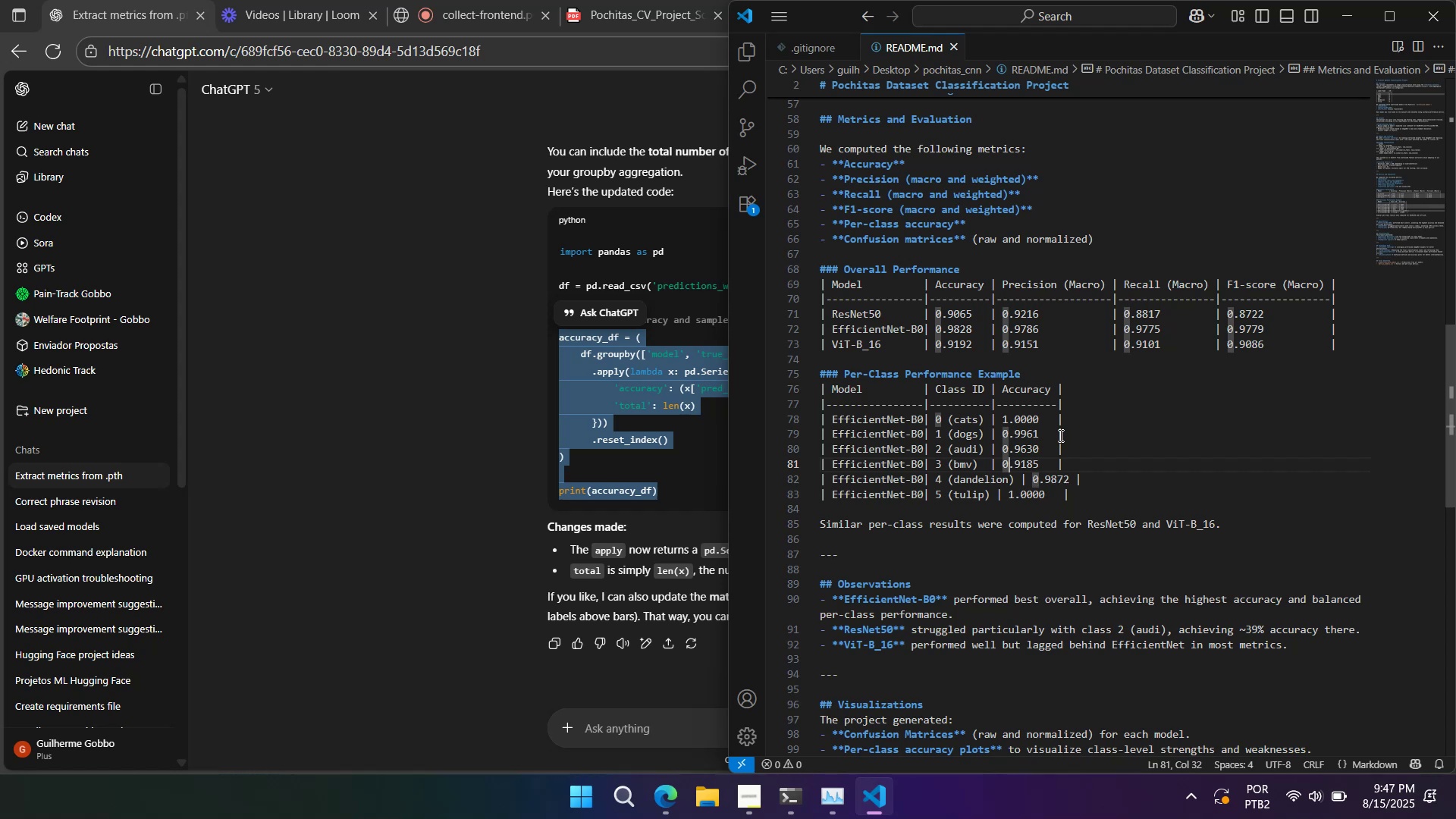 
wait(5.99)
 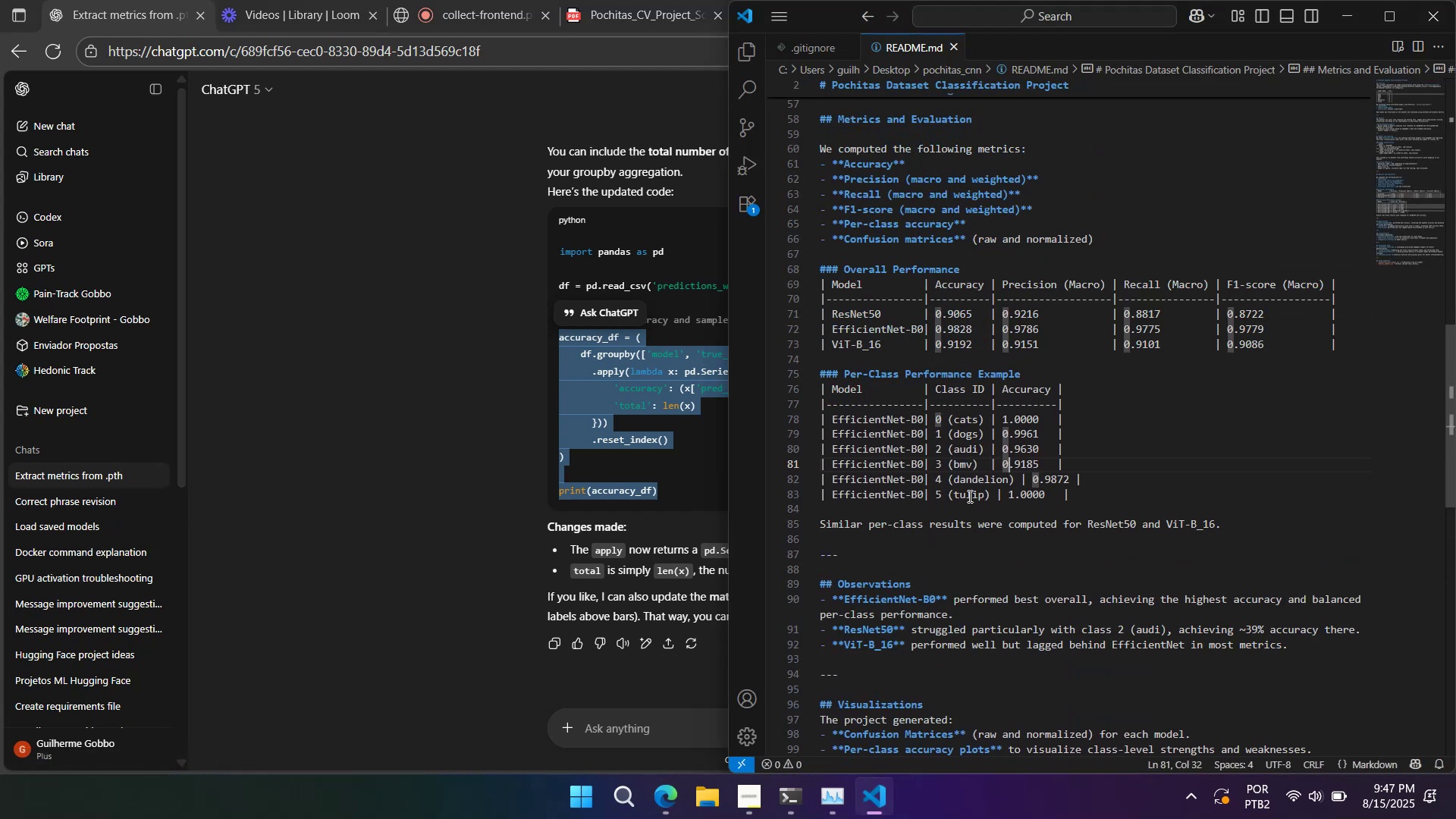 
key(Control+C)
 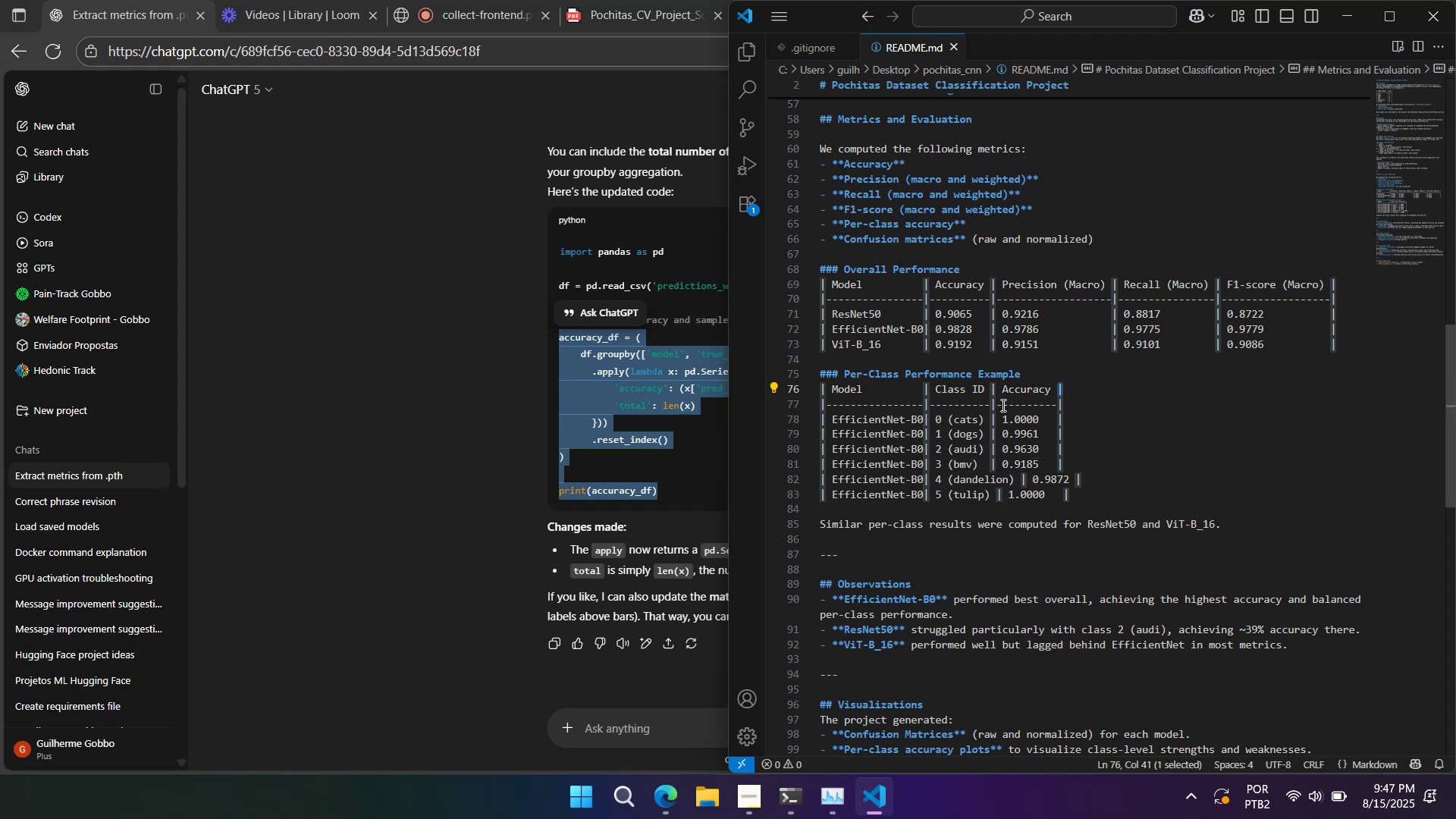 
left_click([998, 405])
 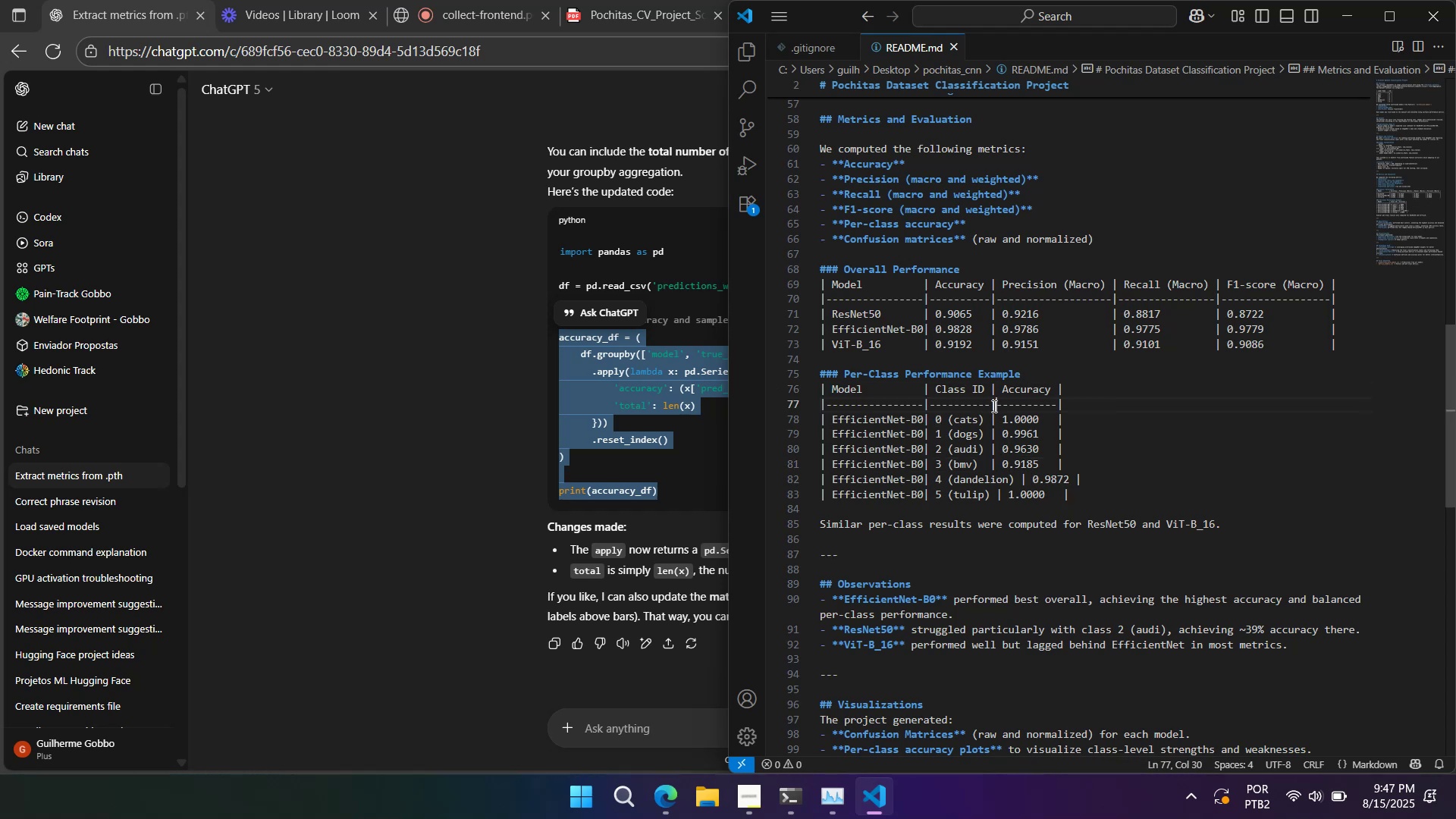 
left_click_drag(start_coordinate=[992, 406], to_coordinate=[1071, 405])
 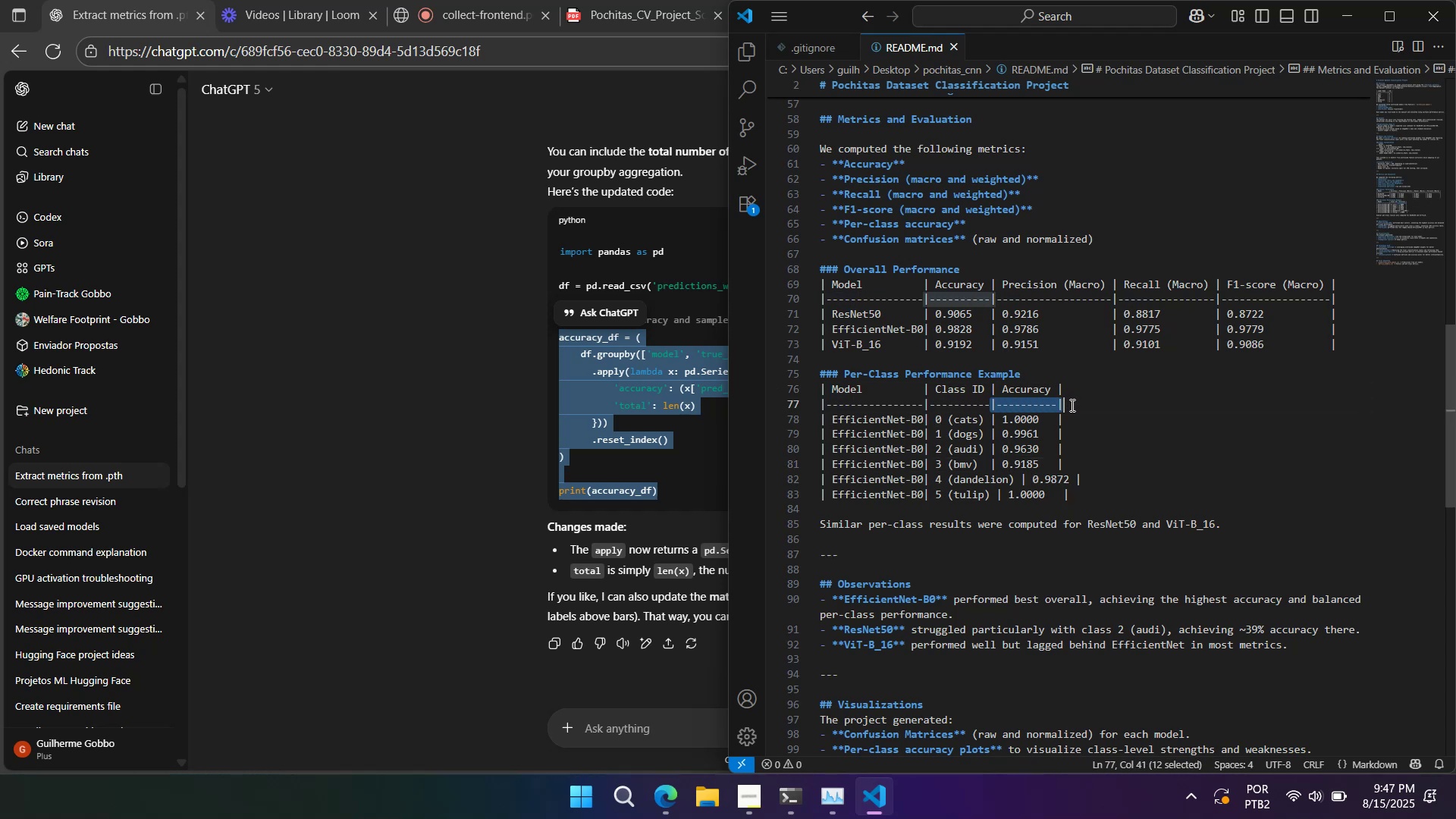 
key(Control+ControlLeft)
 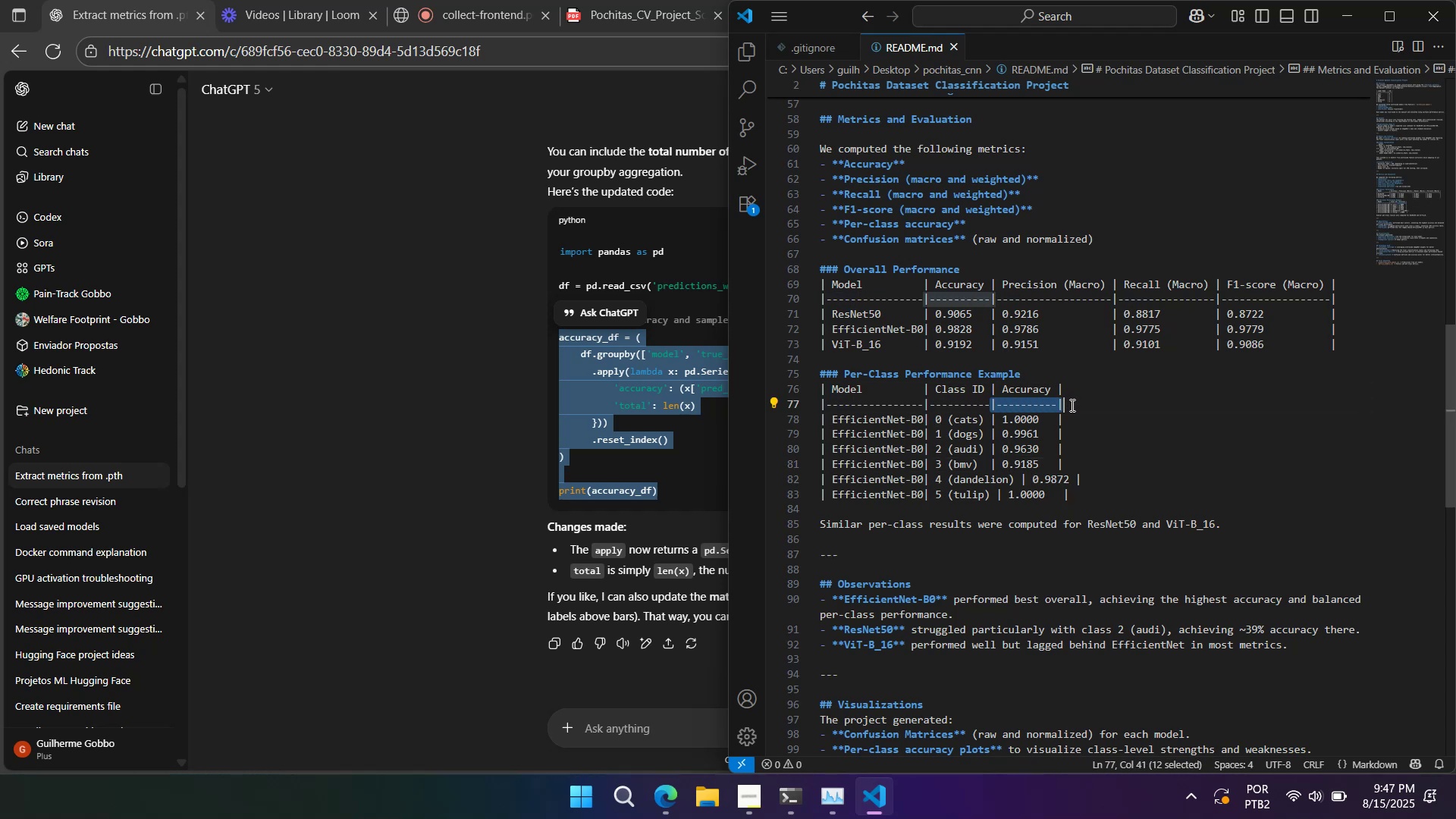 
key(Control+C)
 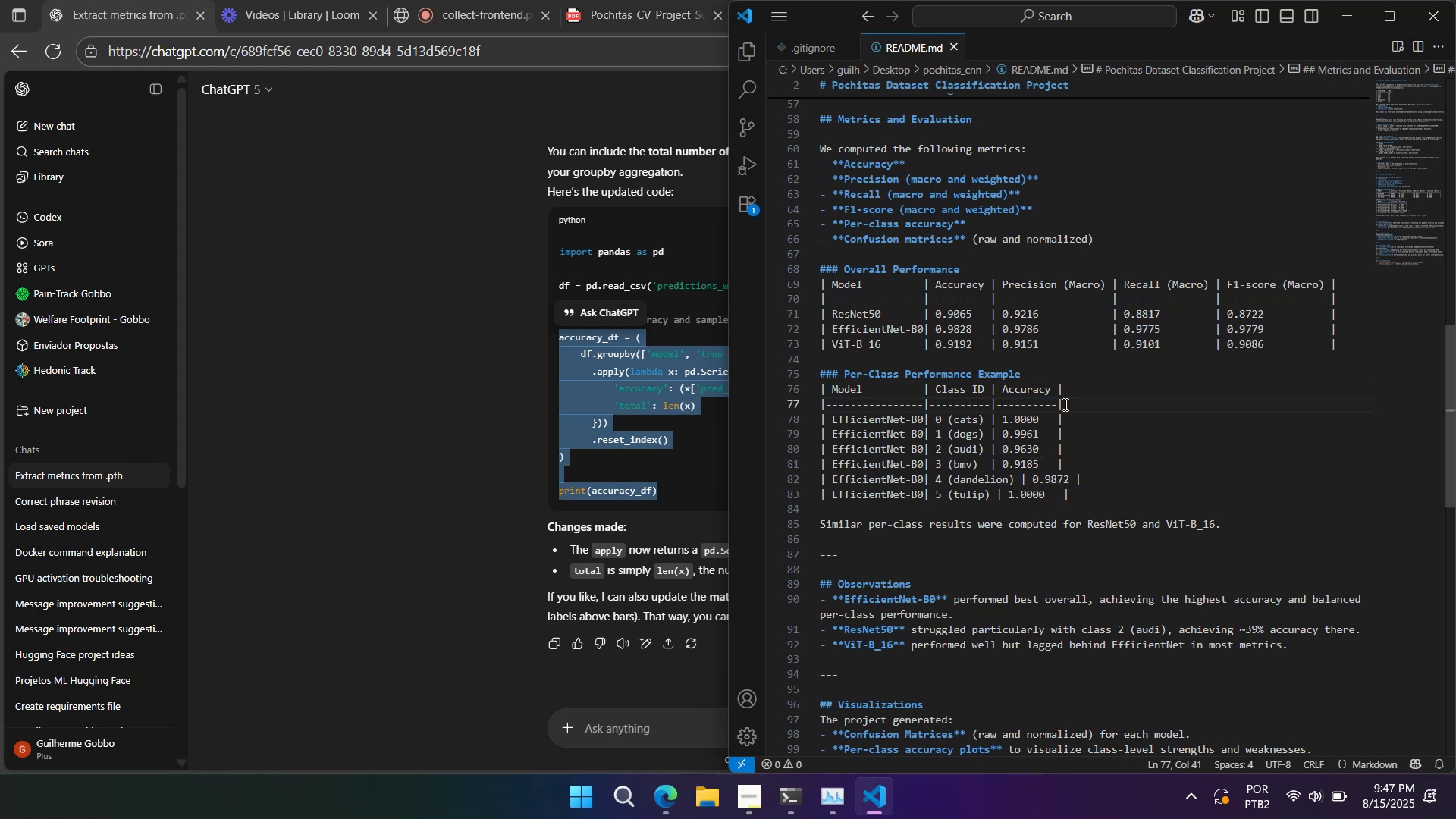 
left_click_drag(start_coordinate=[1056, 404], to_coordinate=[1068, 404])
 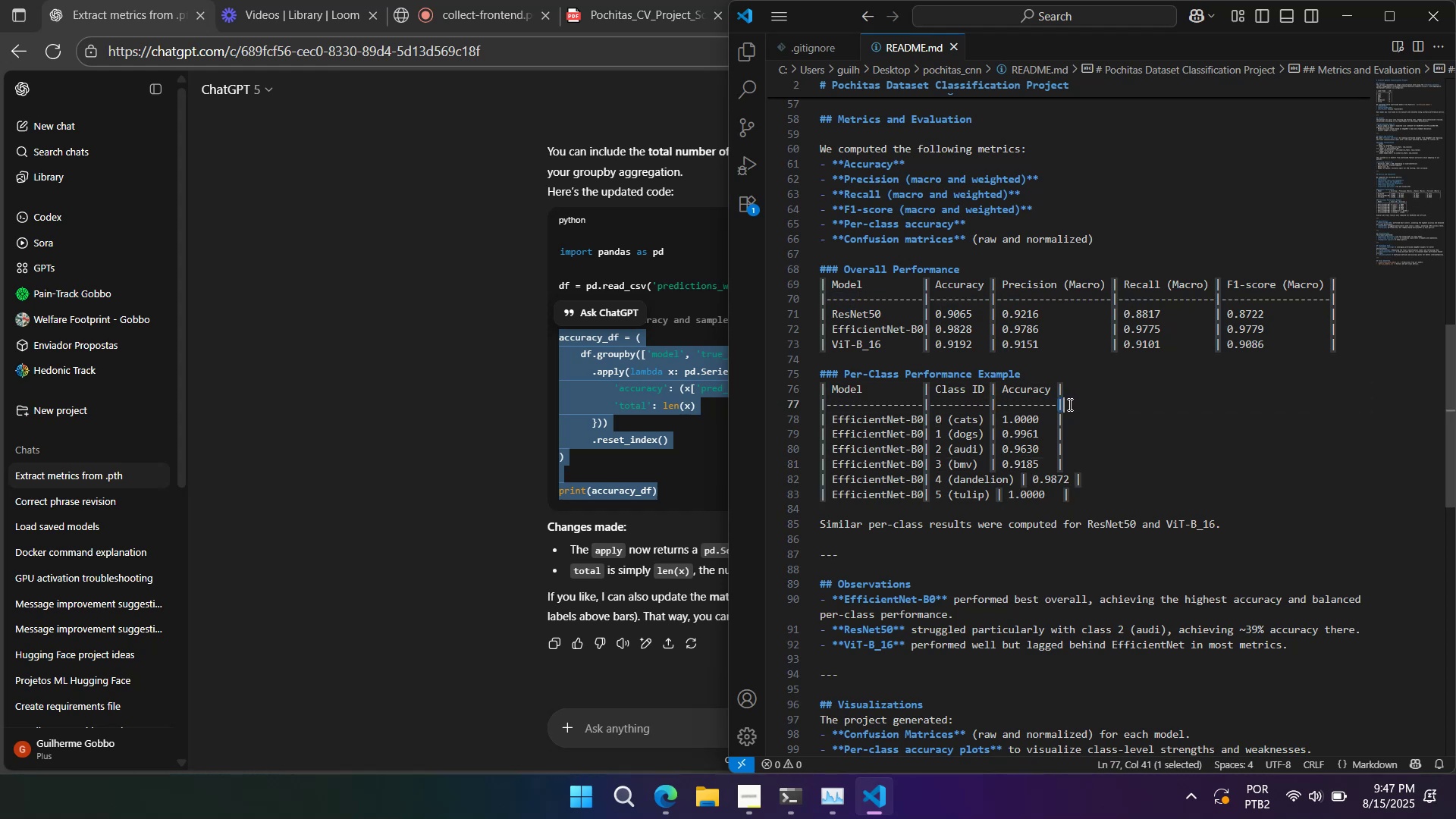 
key(Control+V)
 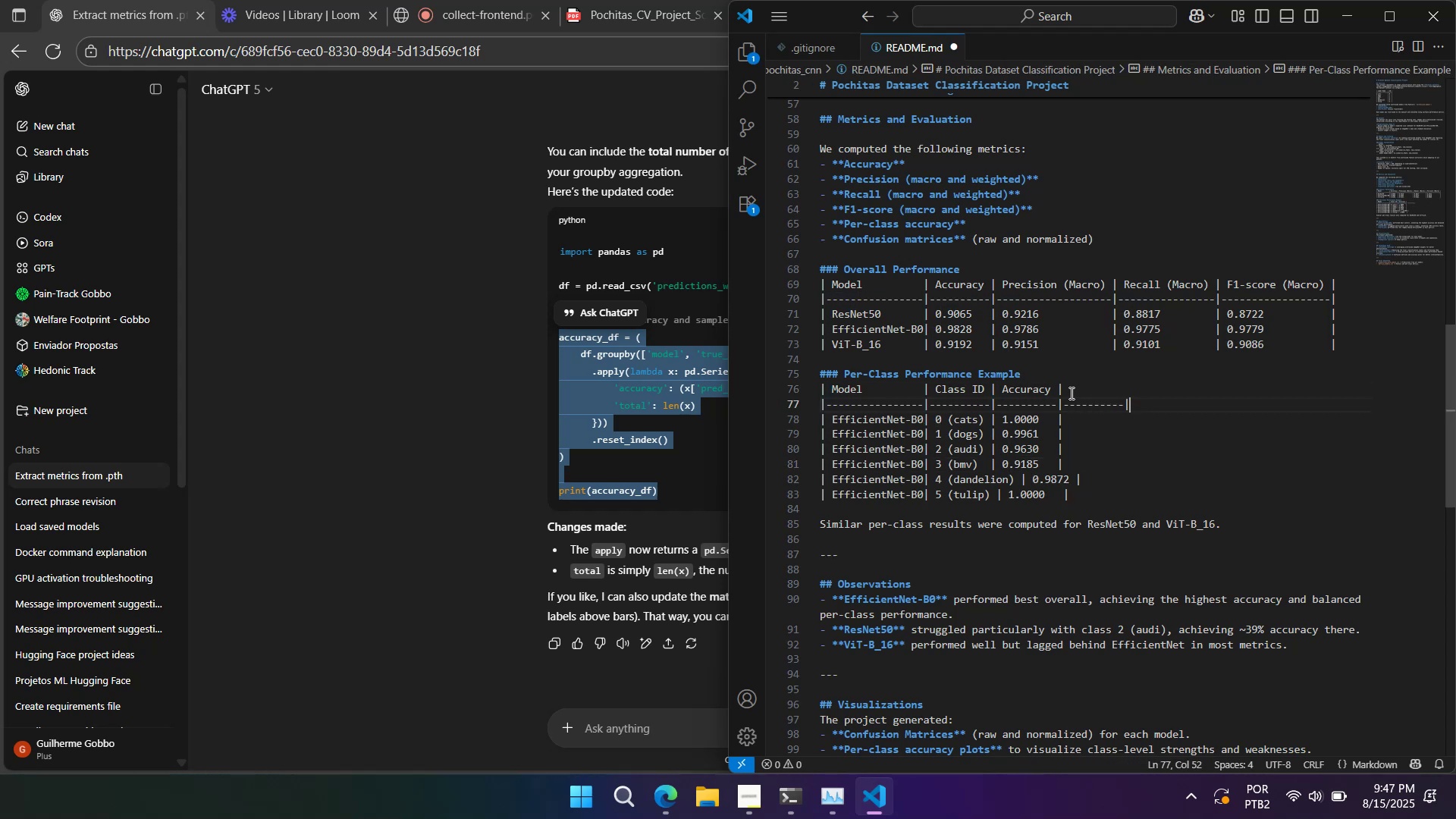 
left_click_drag(start_coordinate=[1057, 391], to_coordinate=[1062, 391])
 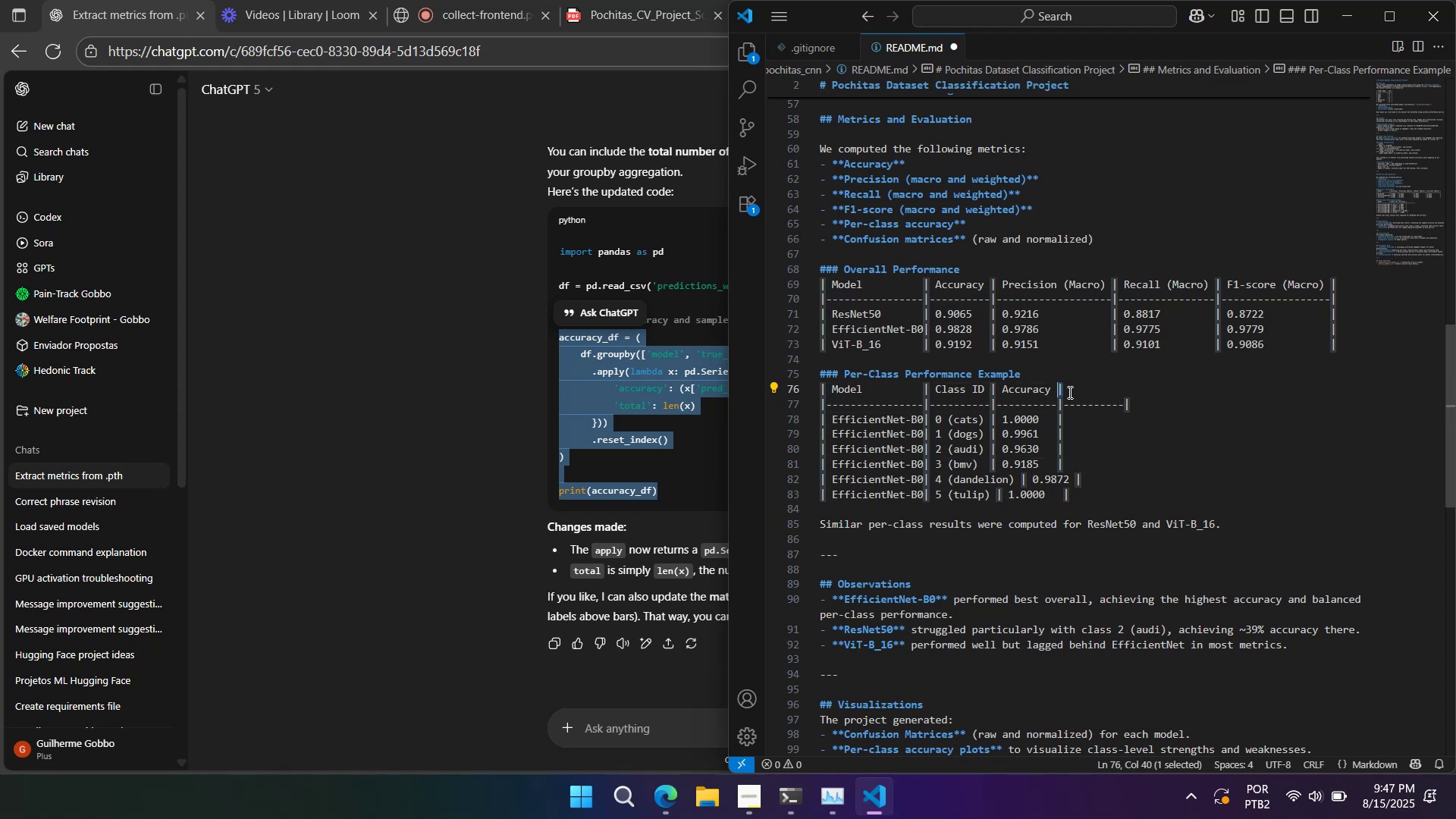 
key(Control+ControlLeft)
 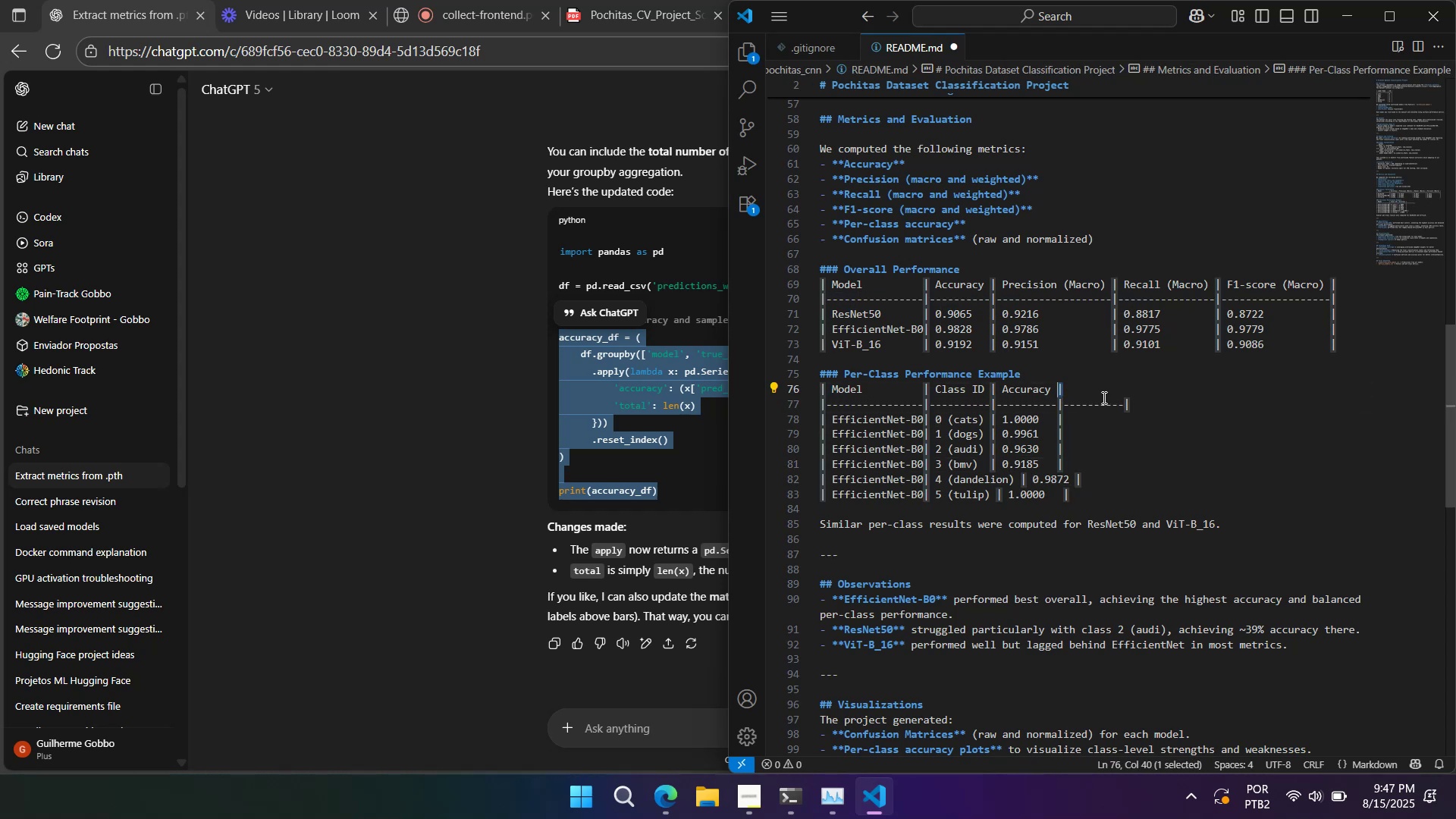 
key(Control+C)
 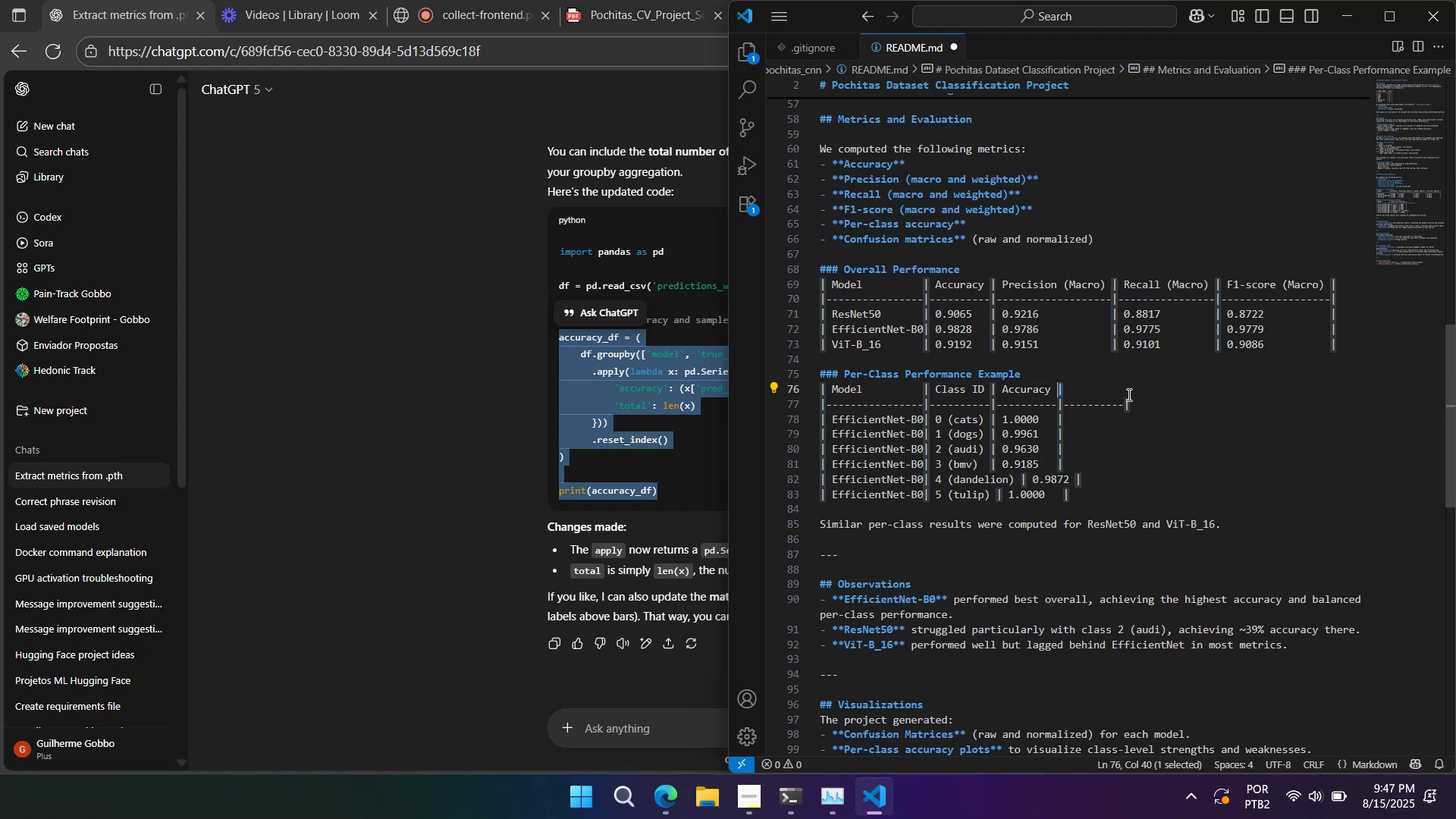 
left_click([1128, 394])
 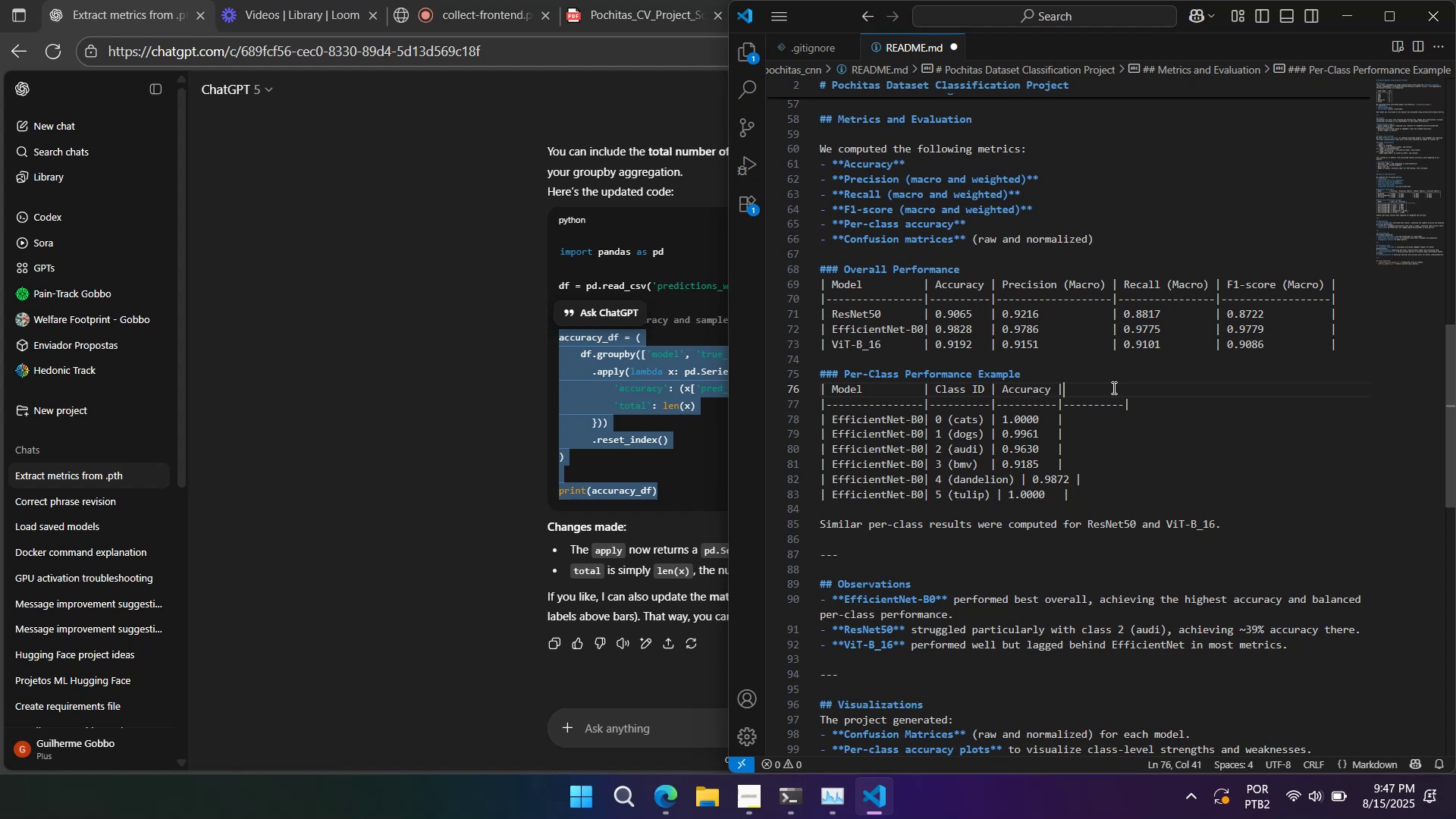 
key(Space)
 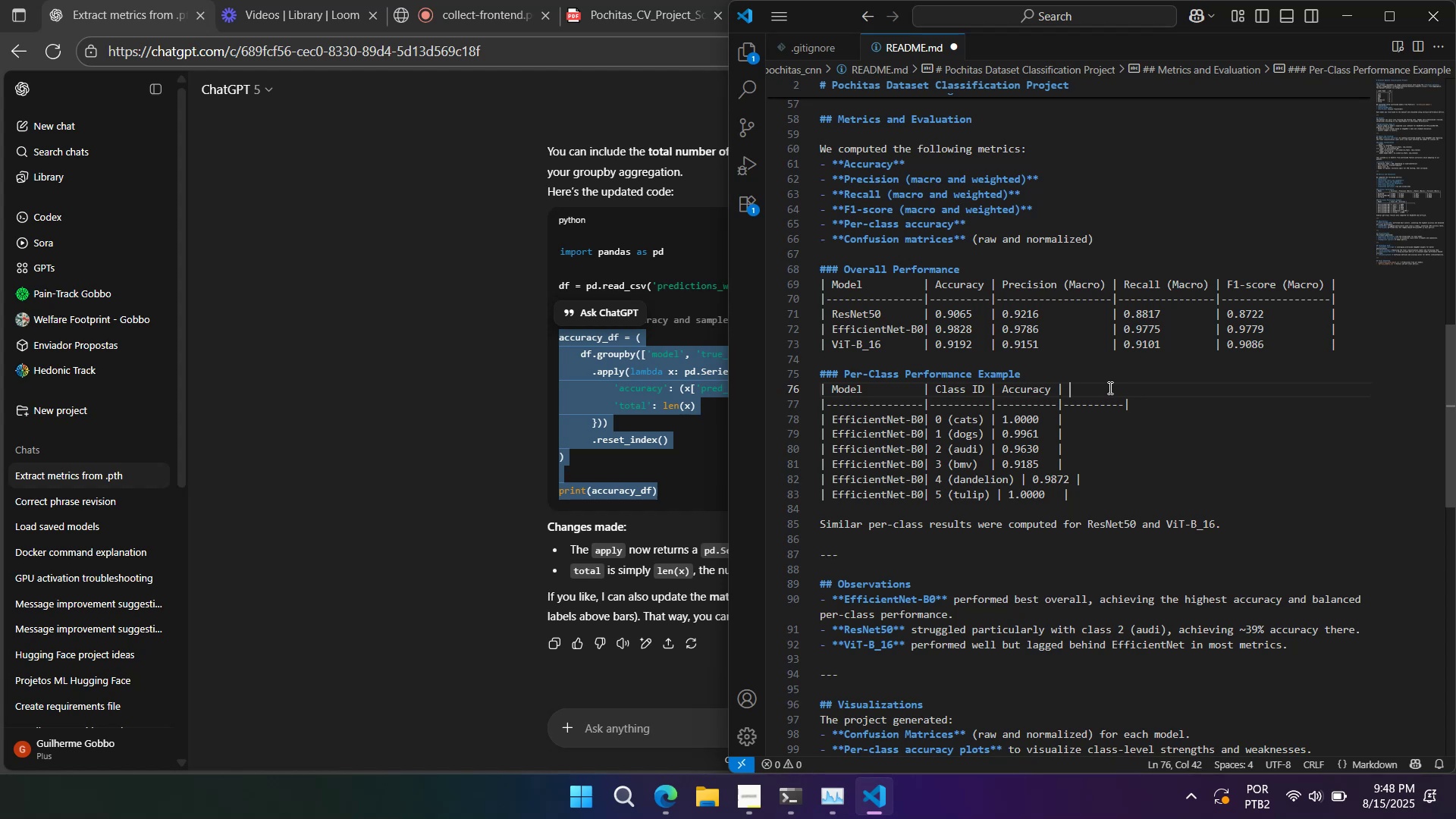 
hold_key(key=ShiftLeft, duration=0.83)
 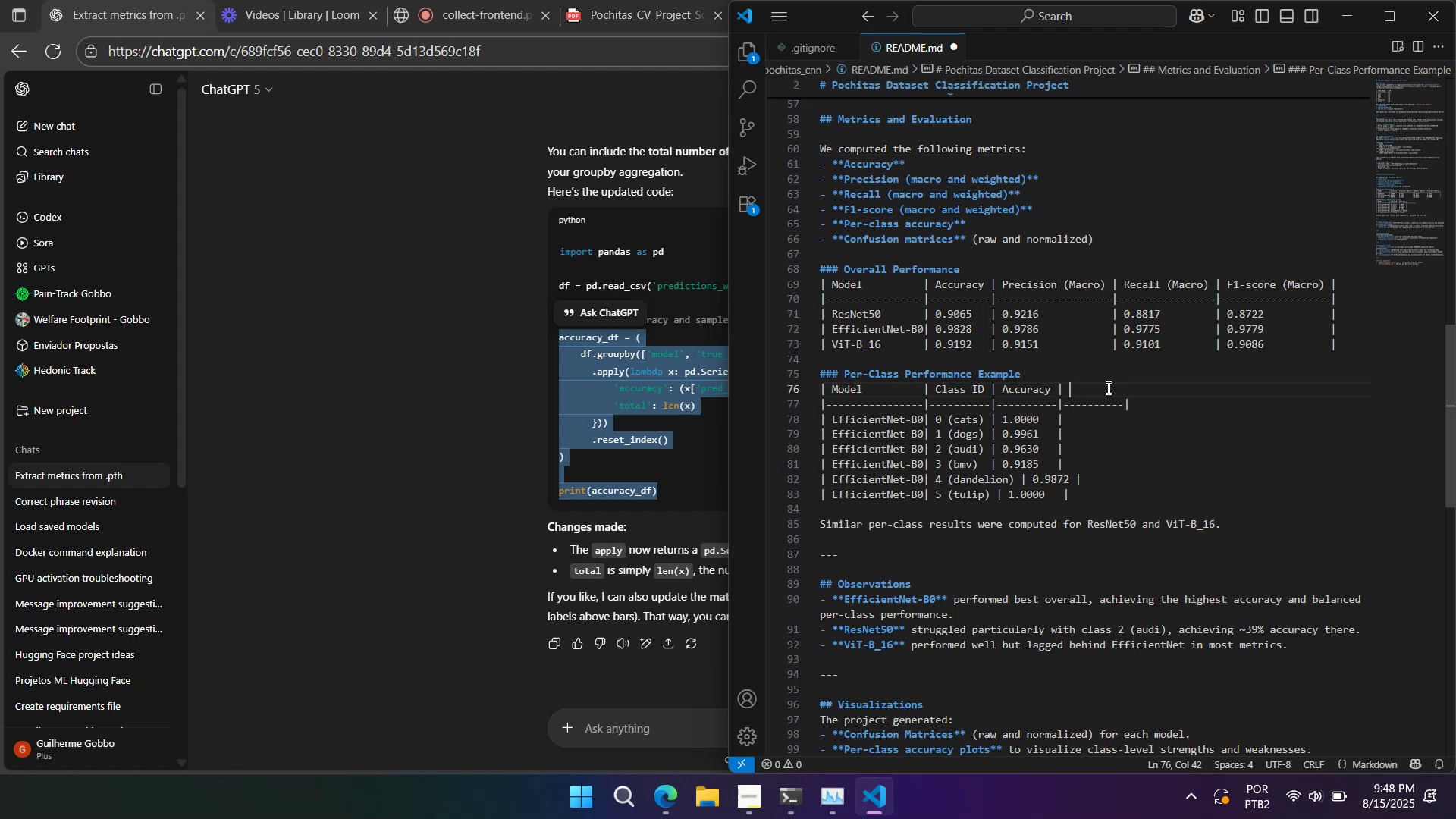 
key(Alt+AltLeft)
 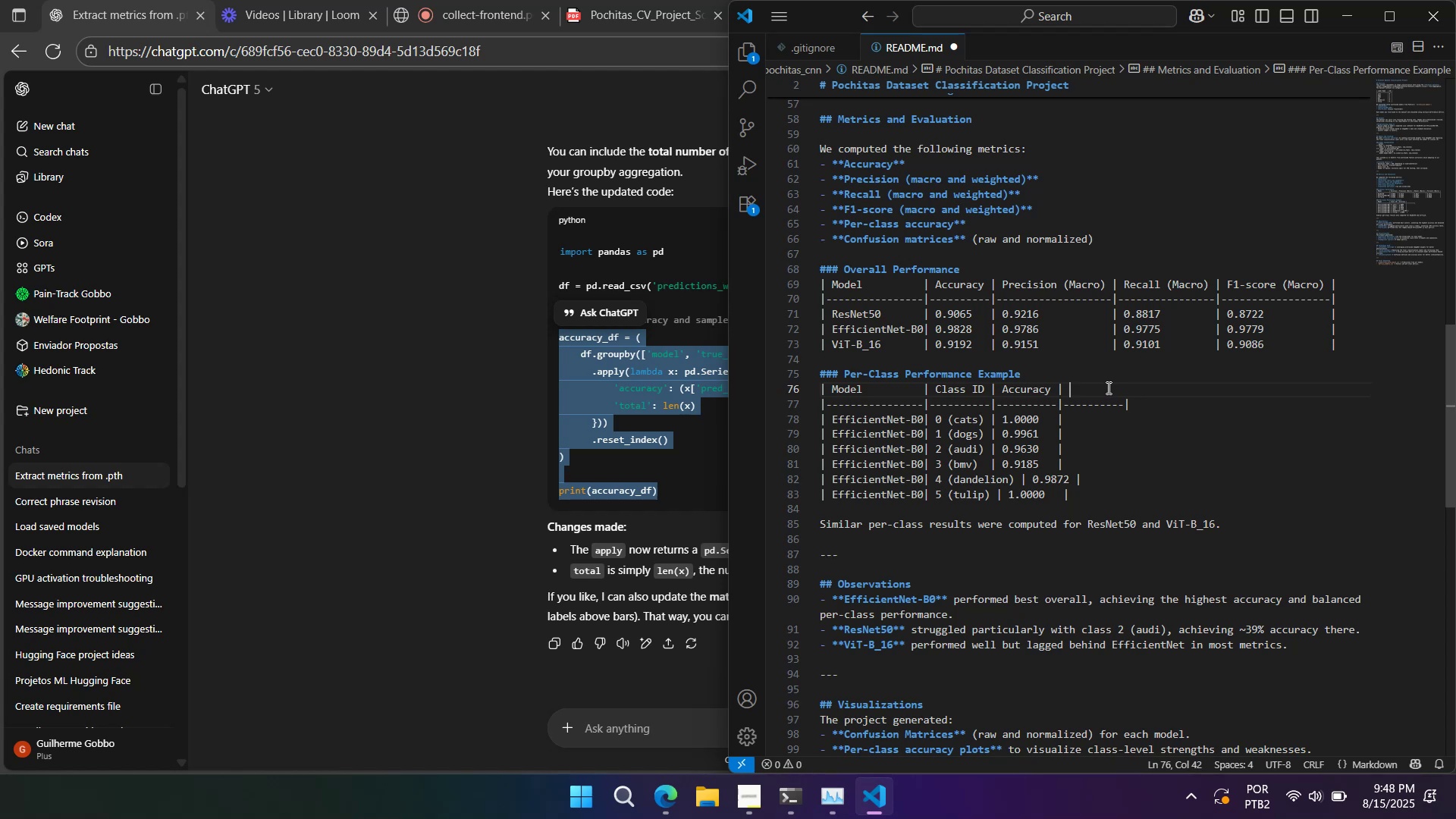 
key(Tab)
 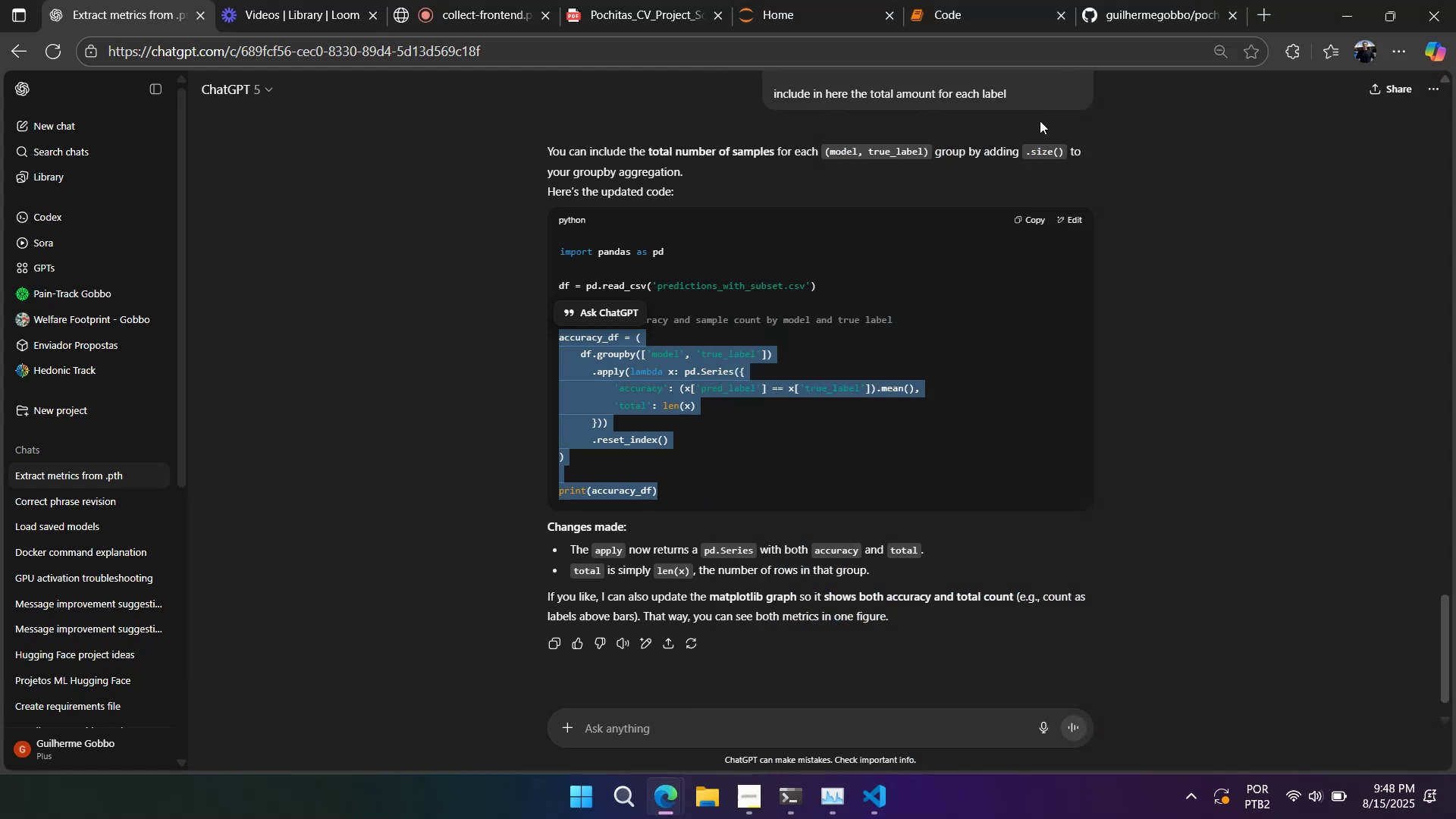 
left_click([1009, 24])
 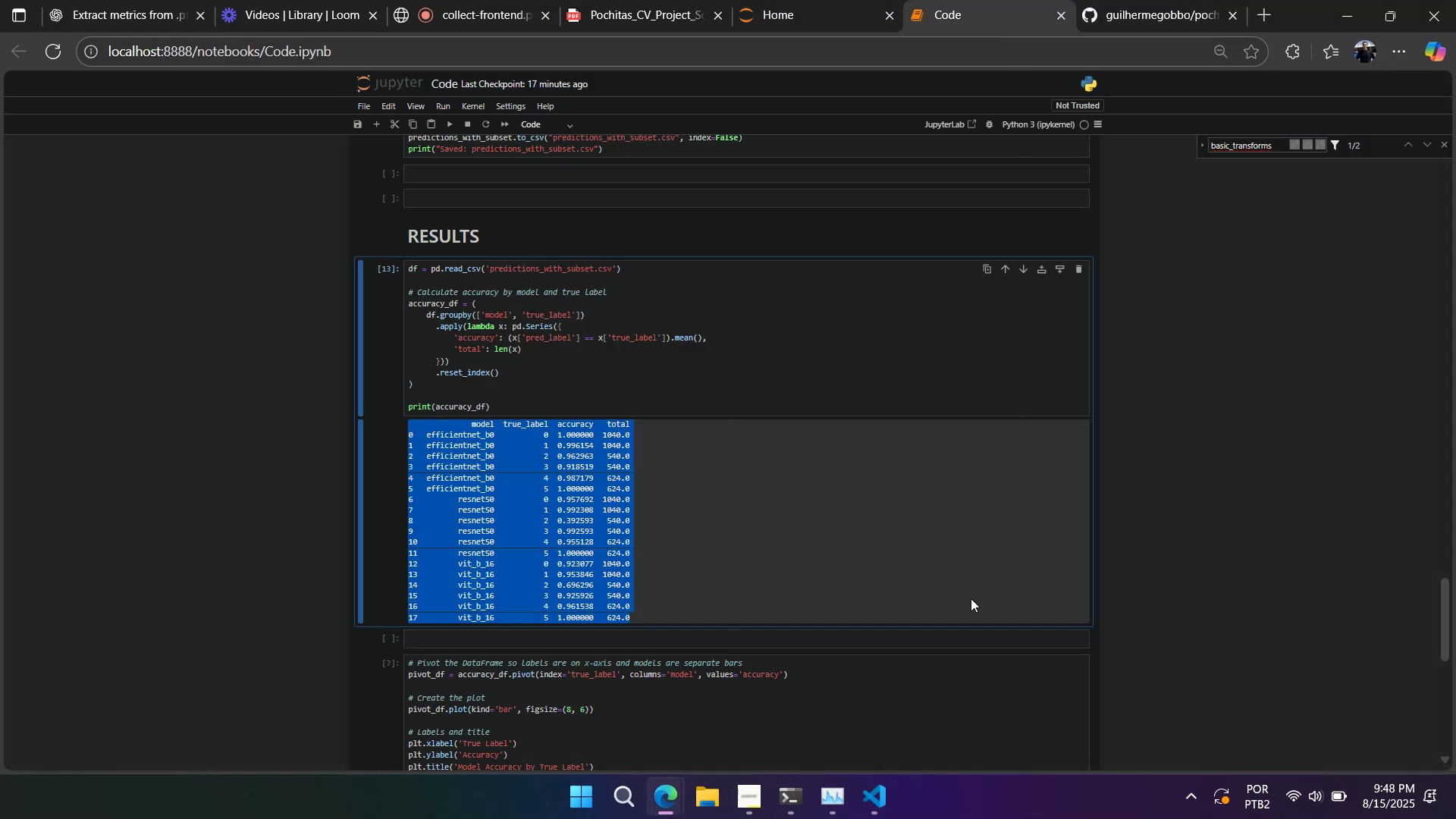 
left_click([916, 562])
 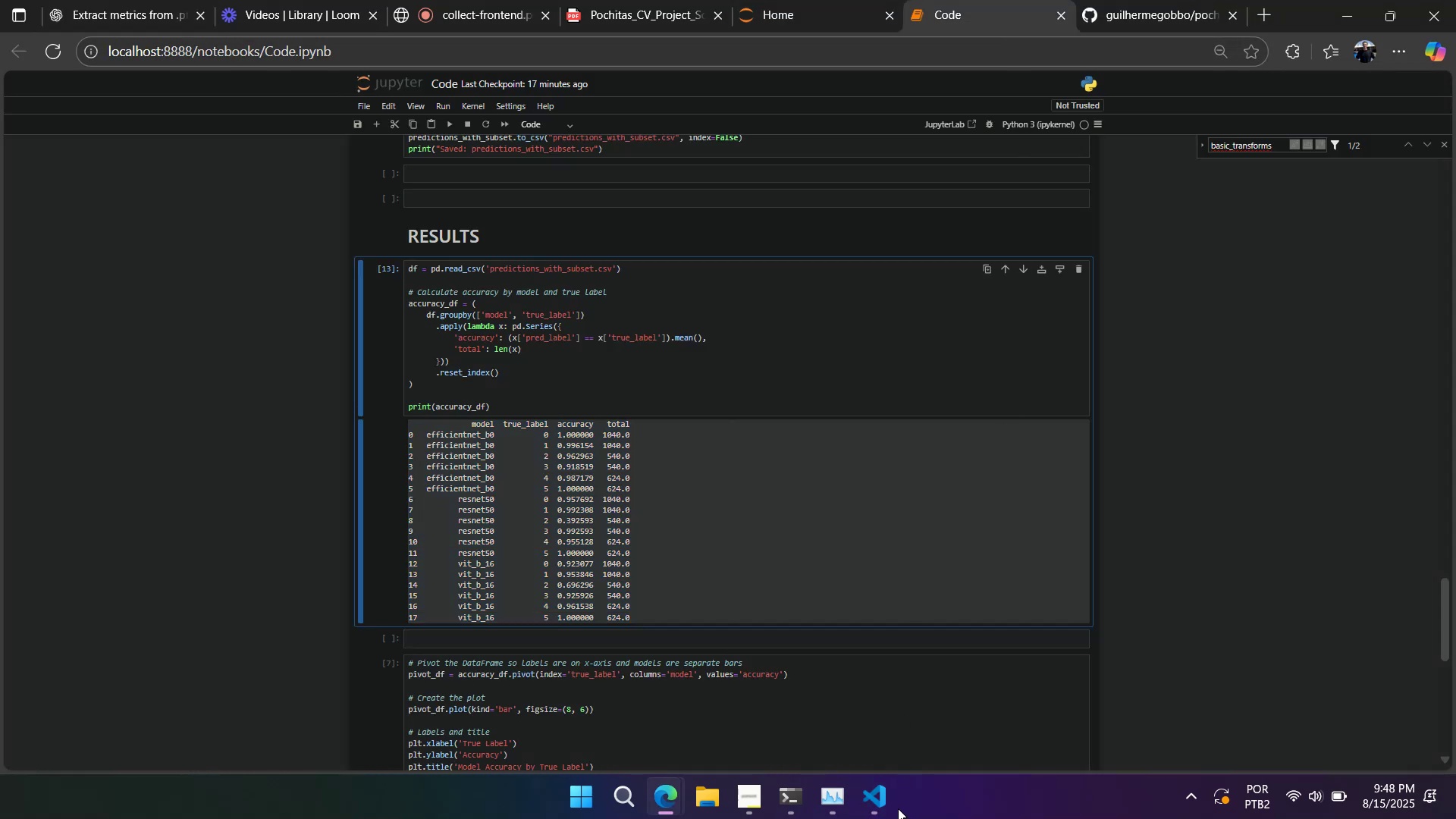 
double_click([888, 803])
 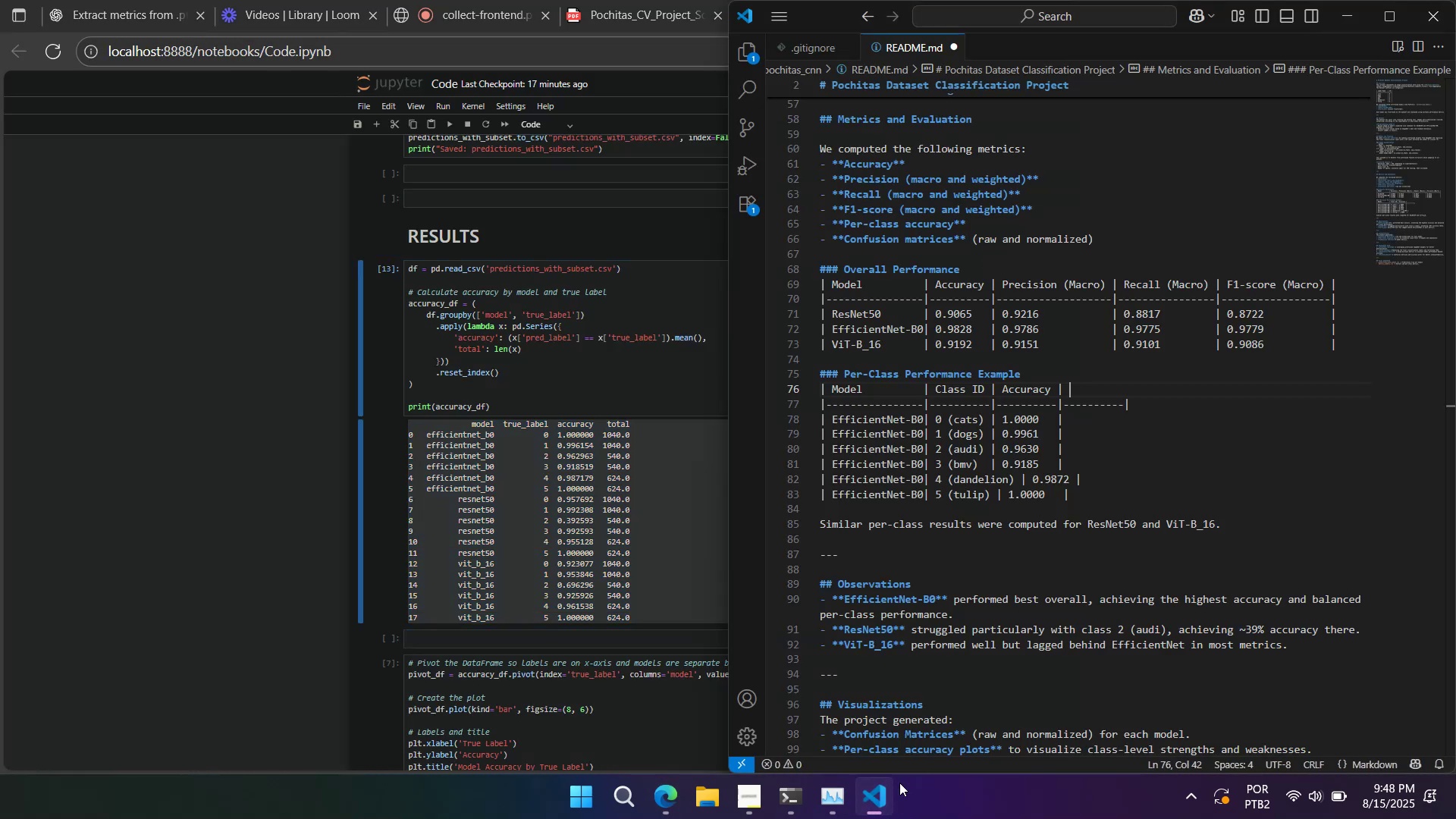 
key(Tab)
key(Backspace)
key(Backspace)
key(Backspace)
key(Backspace)
type(Quantity)
 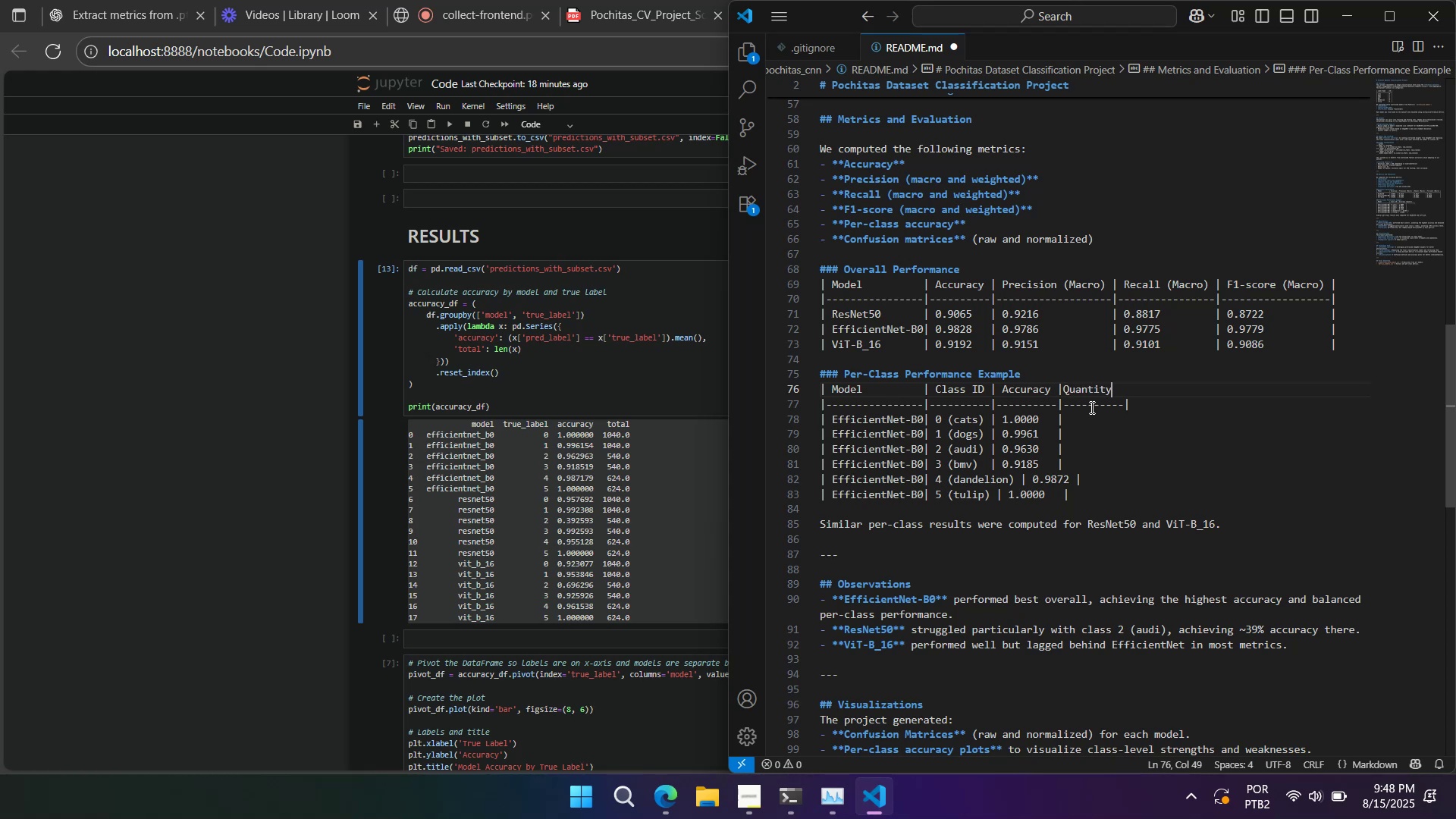 
wait(6.52)
 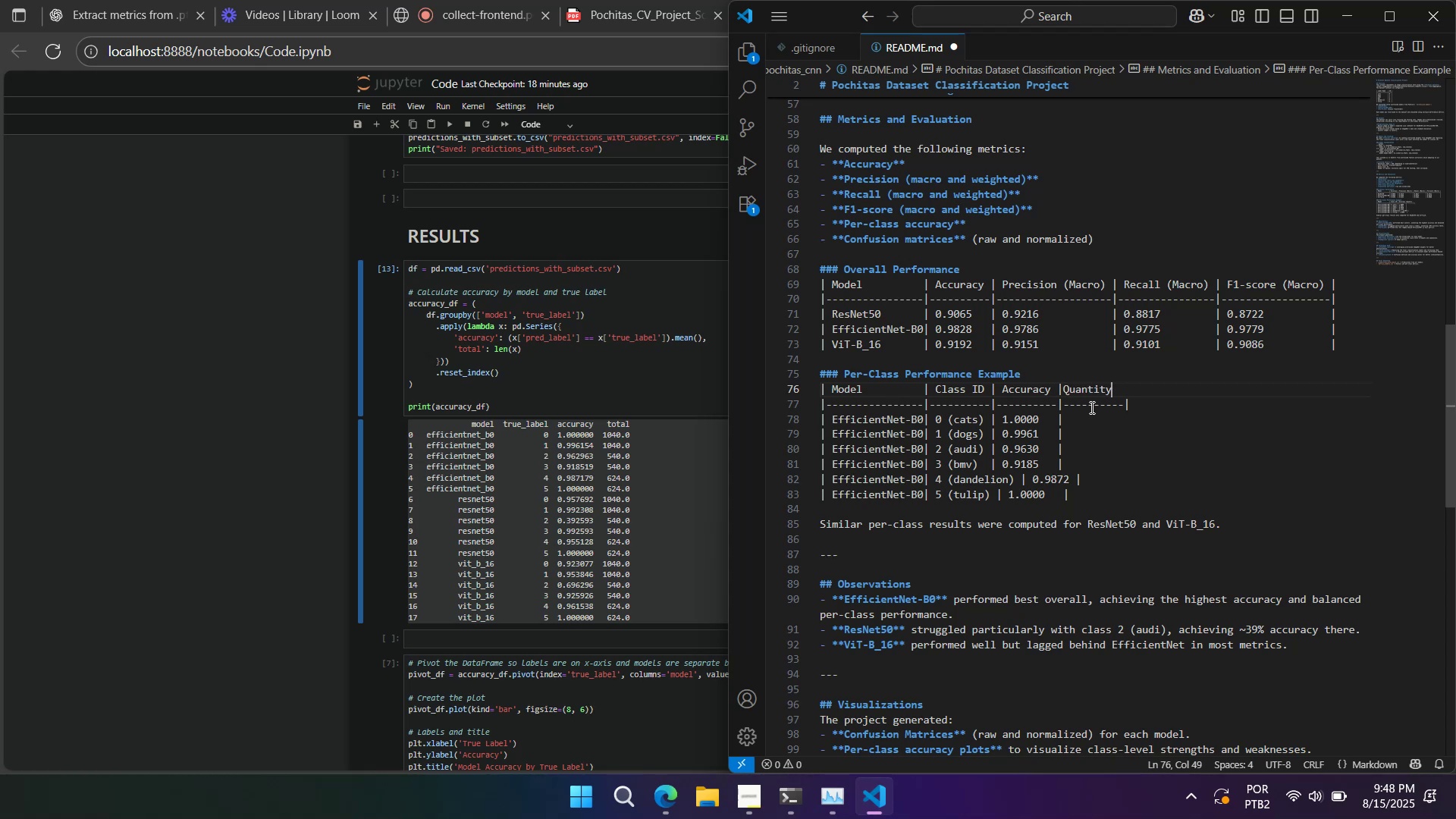 
left_click([1061, 391])
 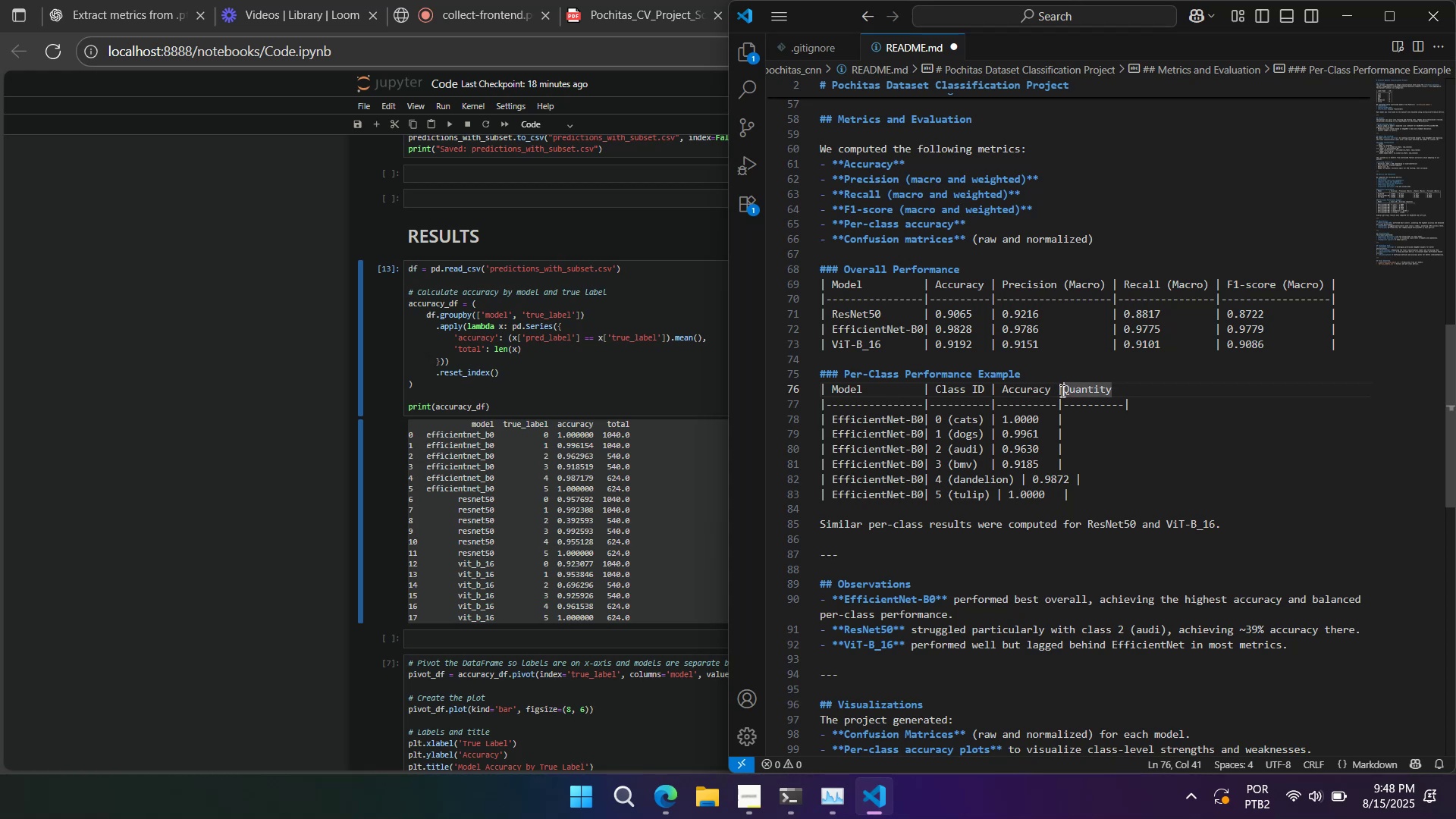 
key(Space)
 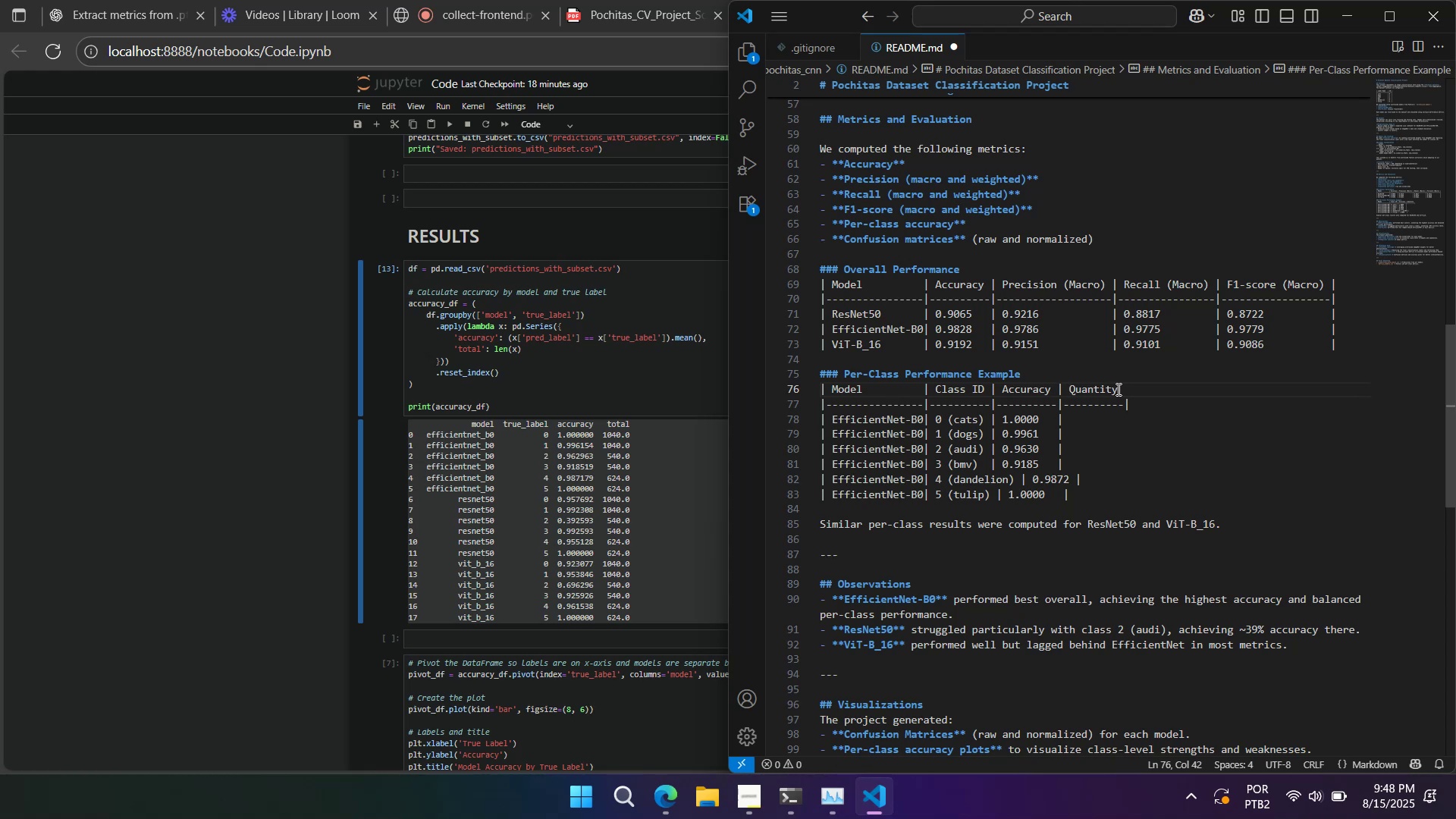 
key(Backspace)
 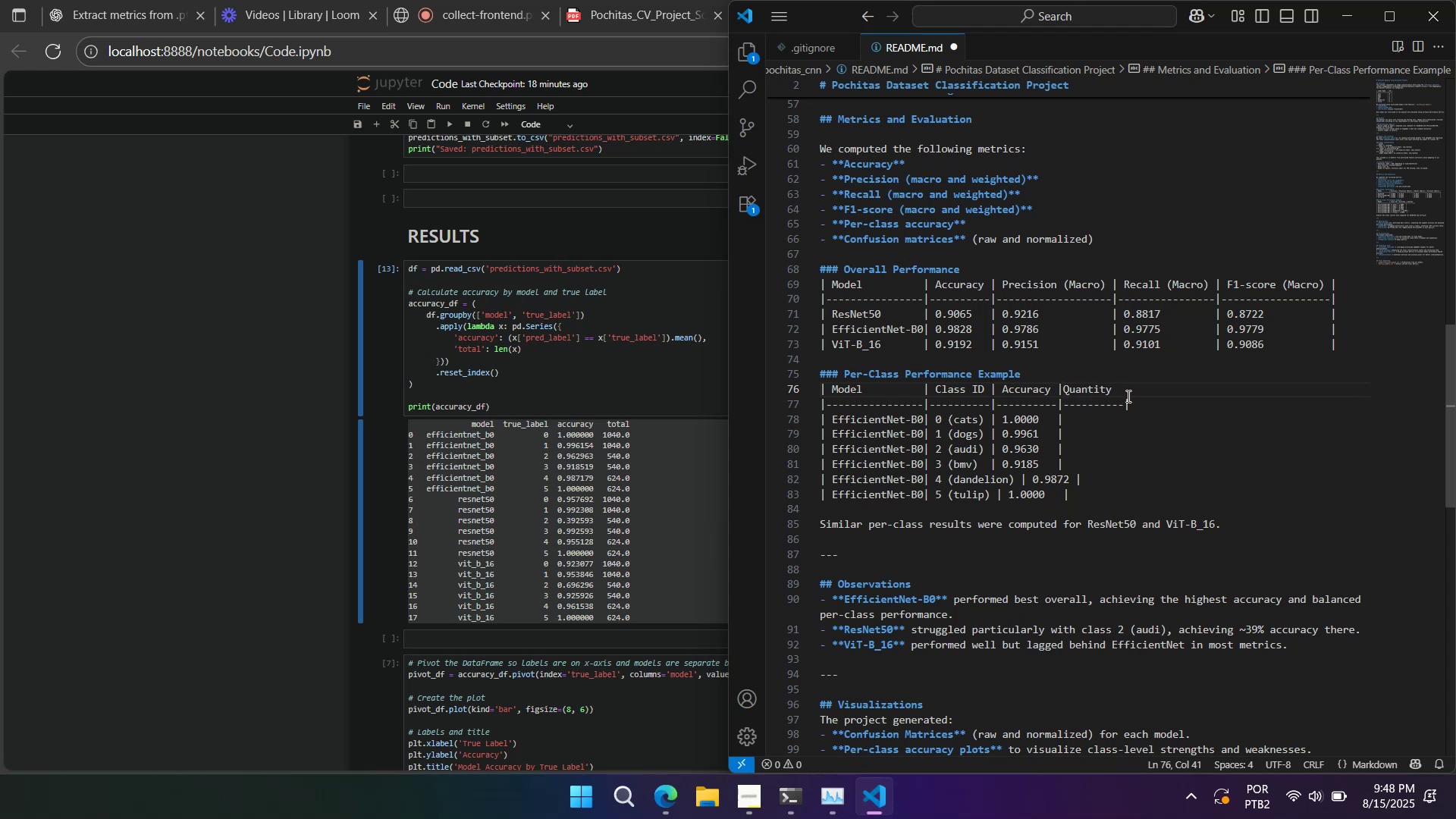 
left_click_drag(start_coordinate=[1131, 404], to_coordinate=[1125, 406])
 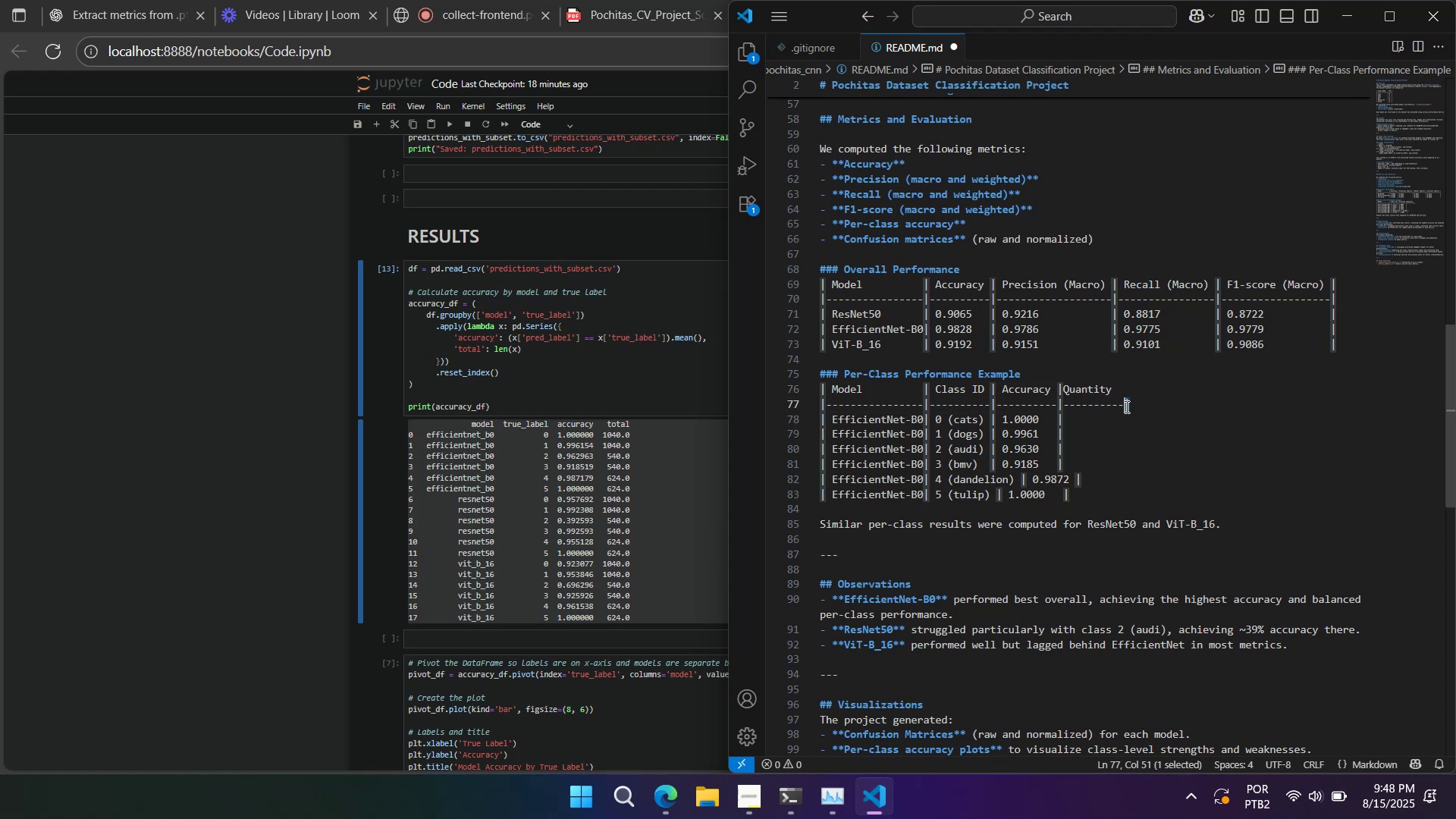 
key(Control+ControlLeft)
 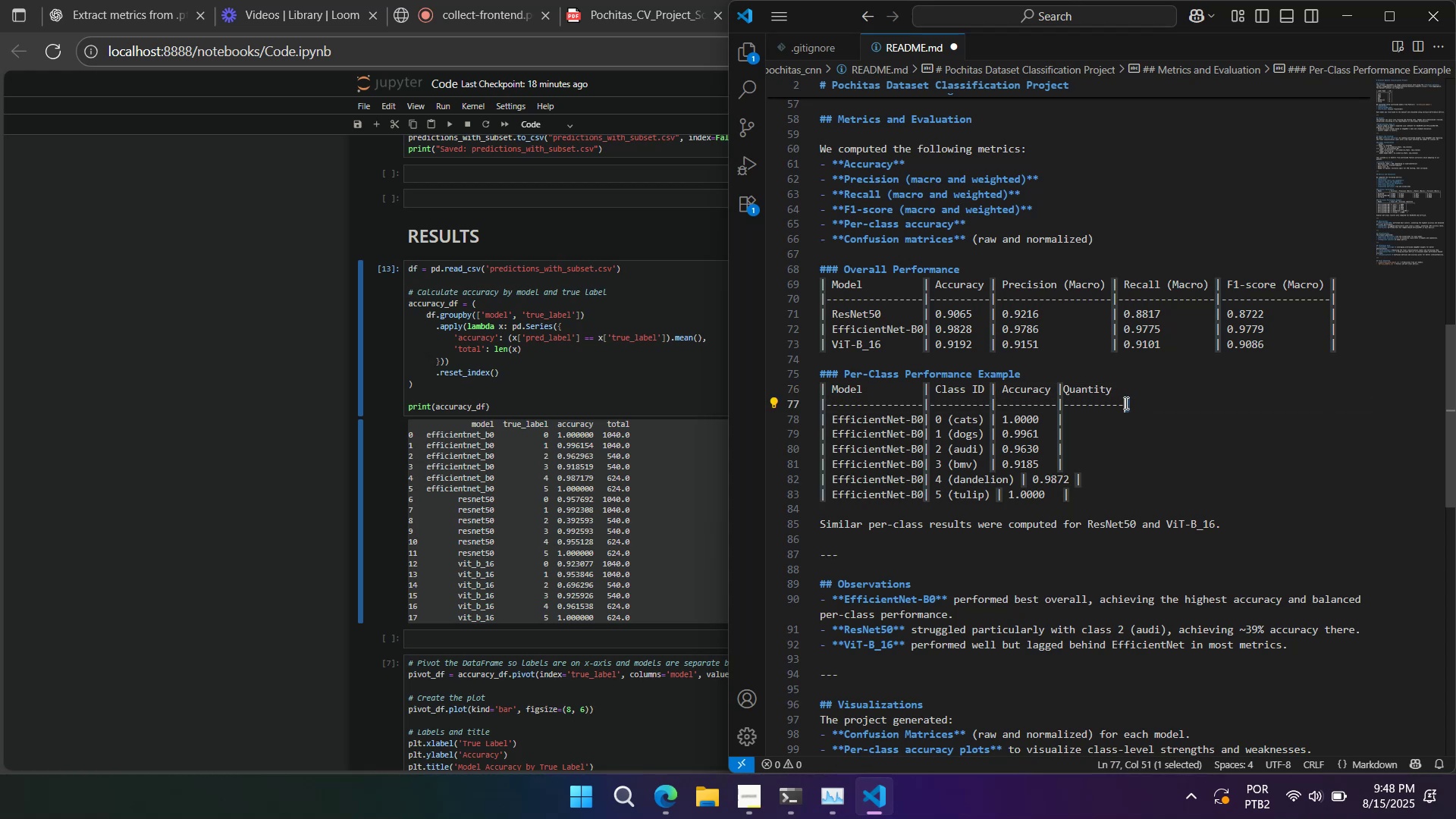 
key(Control+C)
 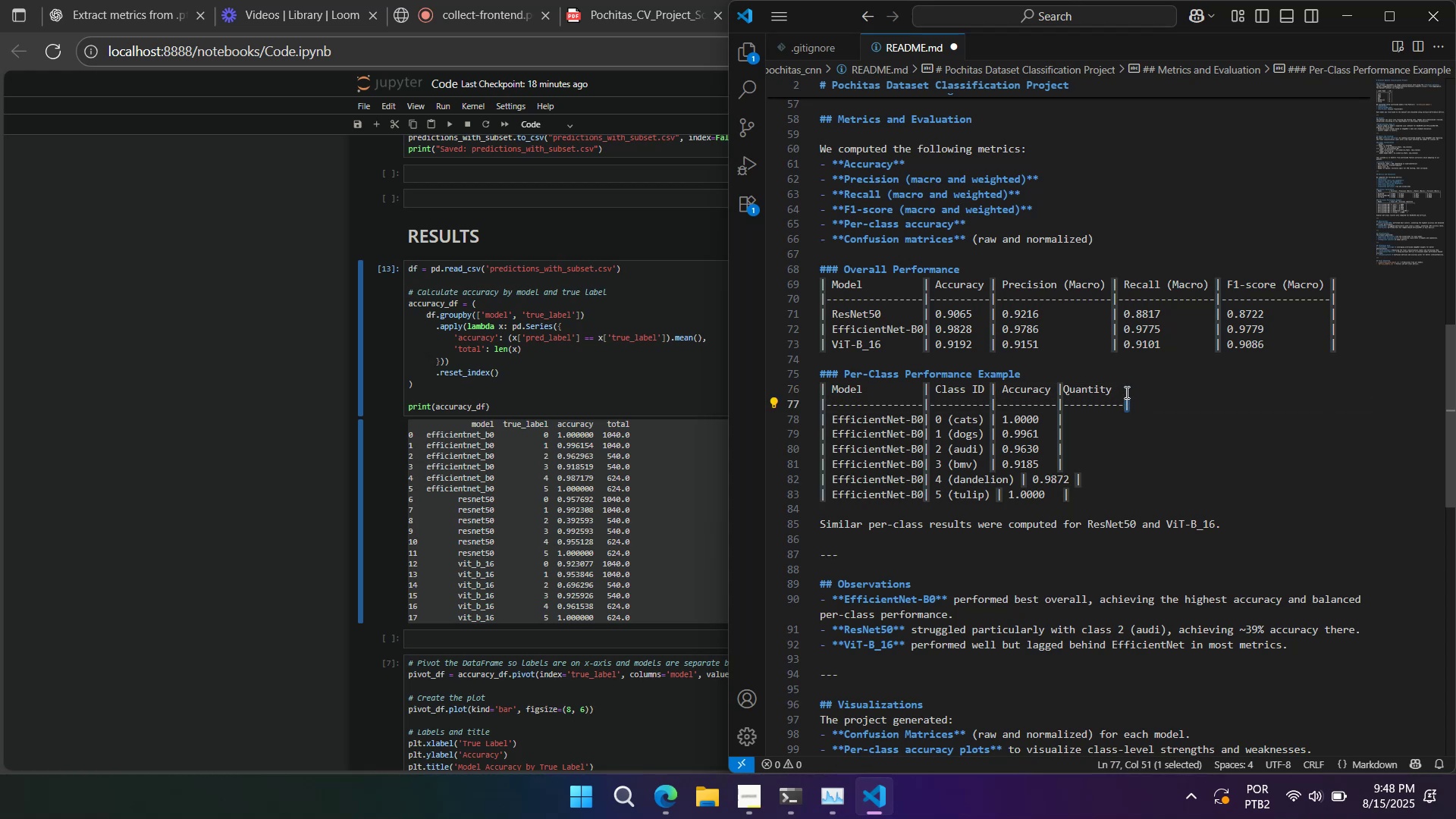 
left_click([1125, 392])
 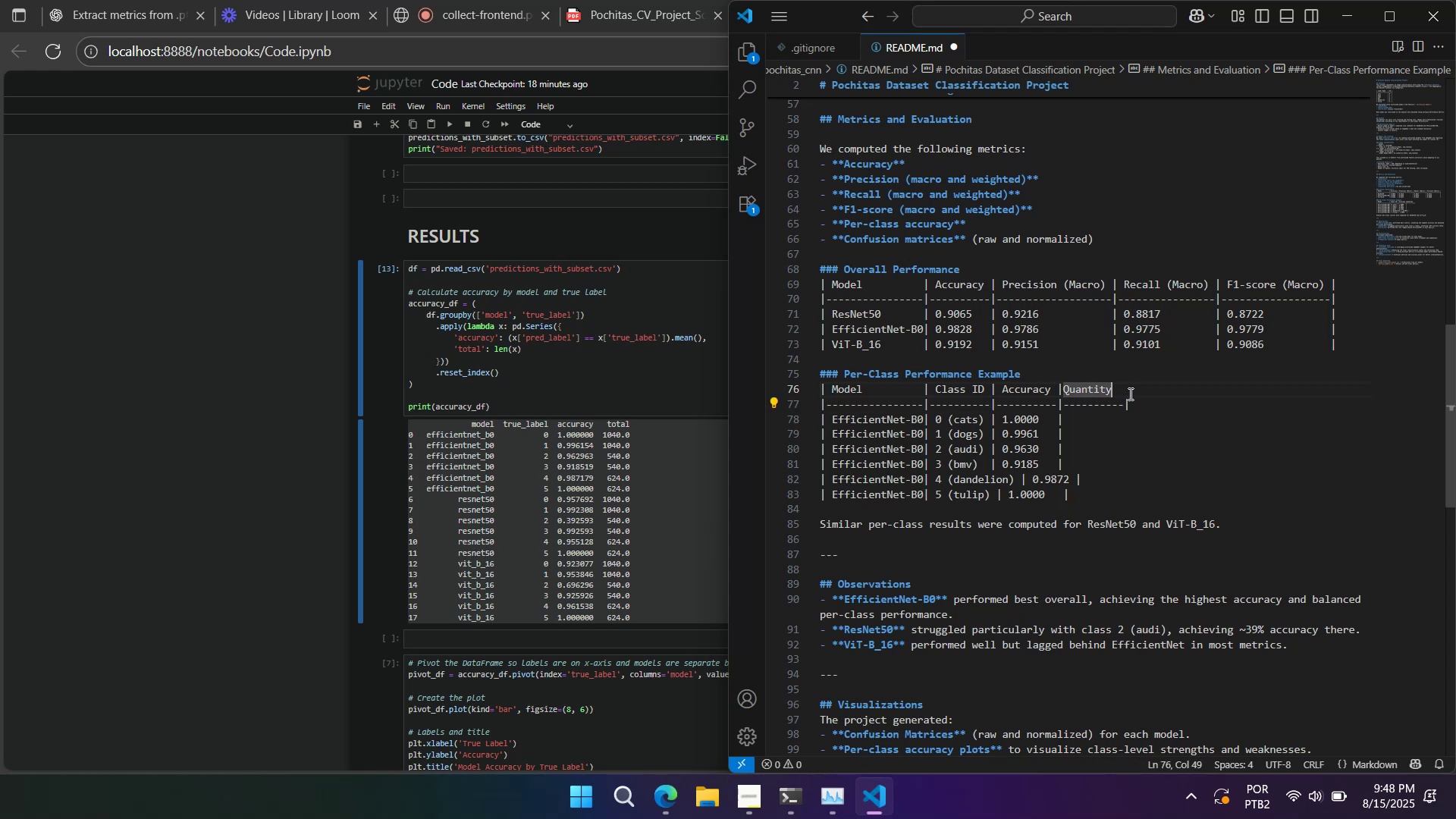 
key(Control+V)
 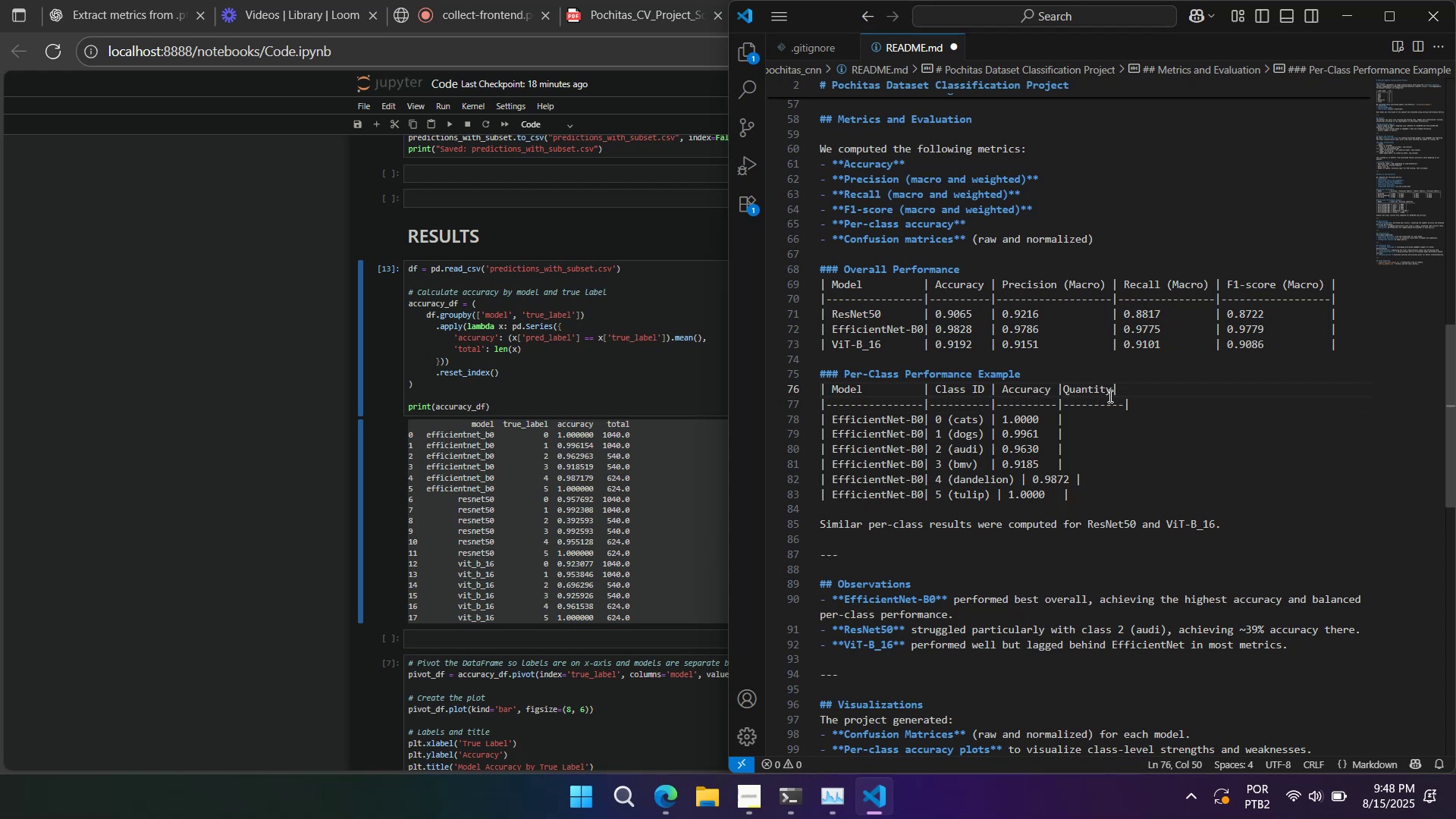 
left_click([1112, 388])
 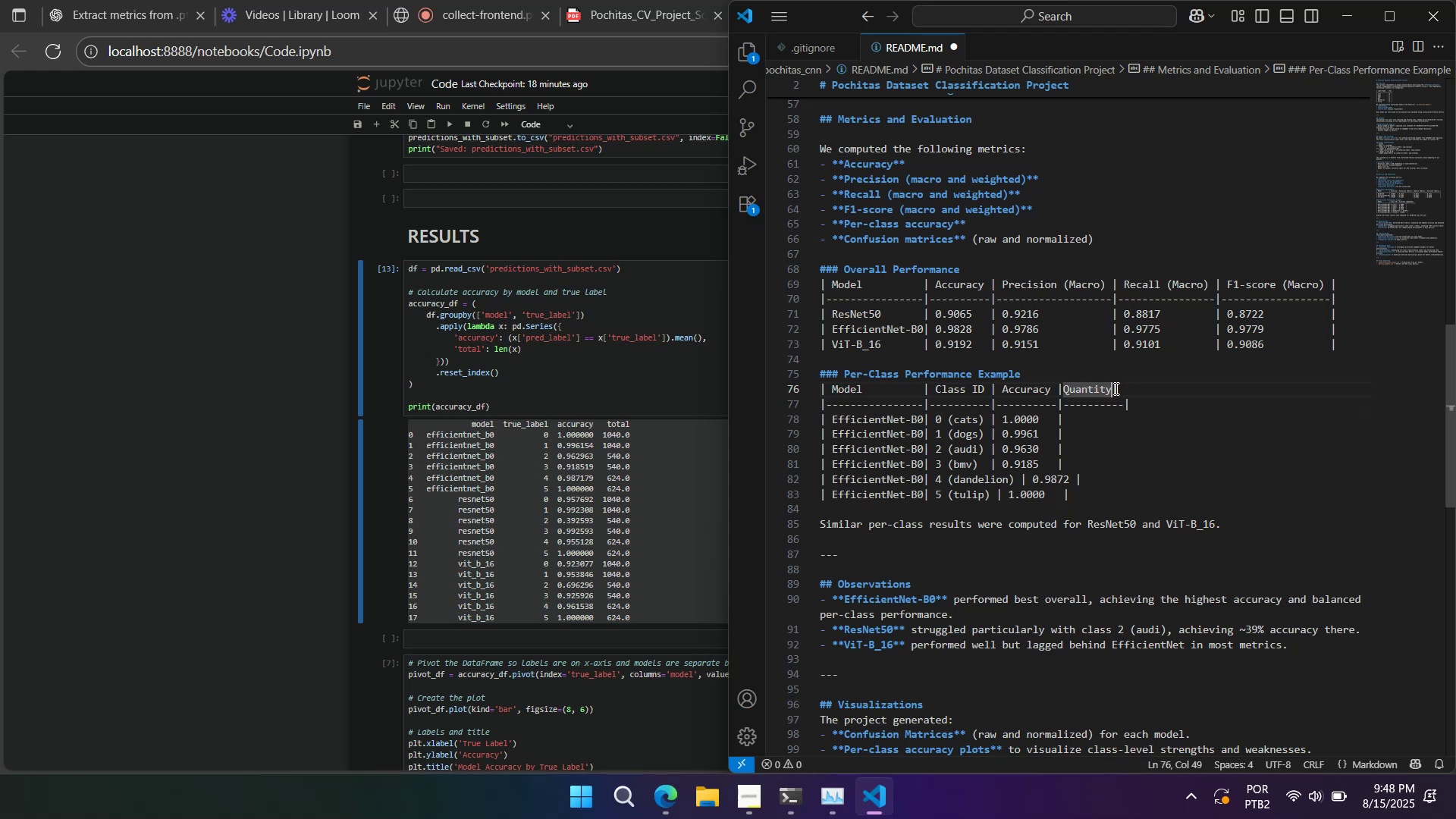 
key(Space)
 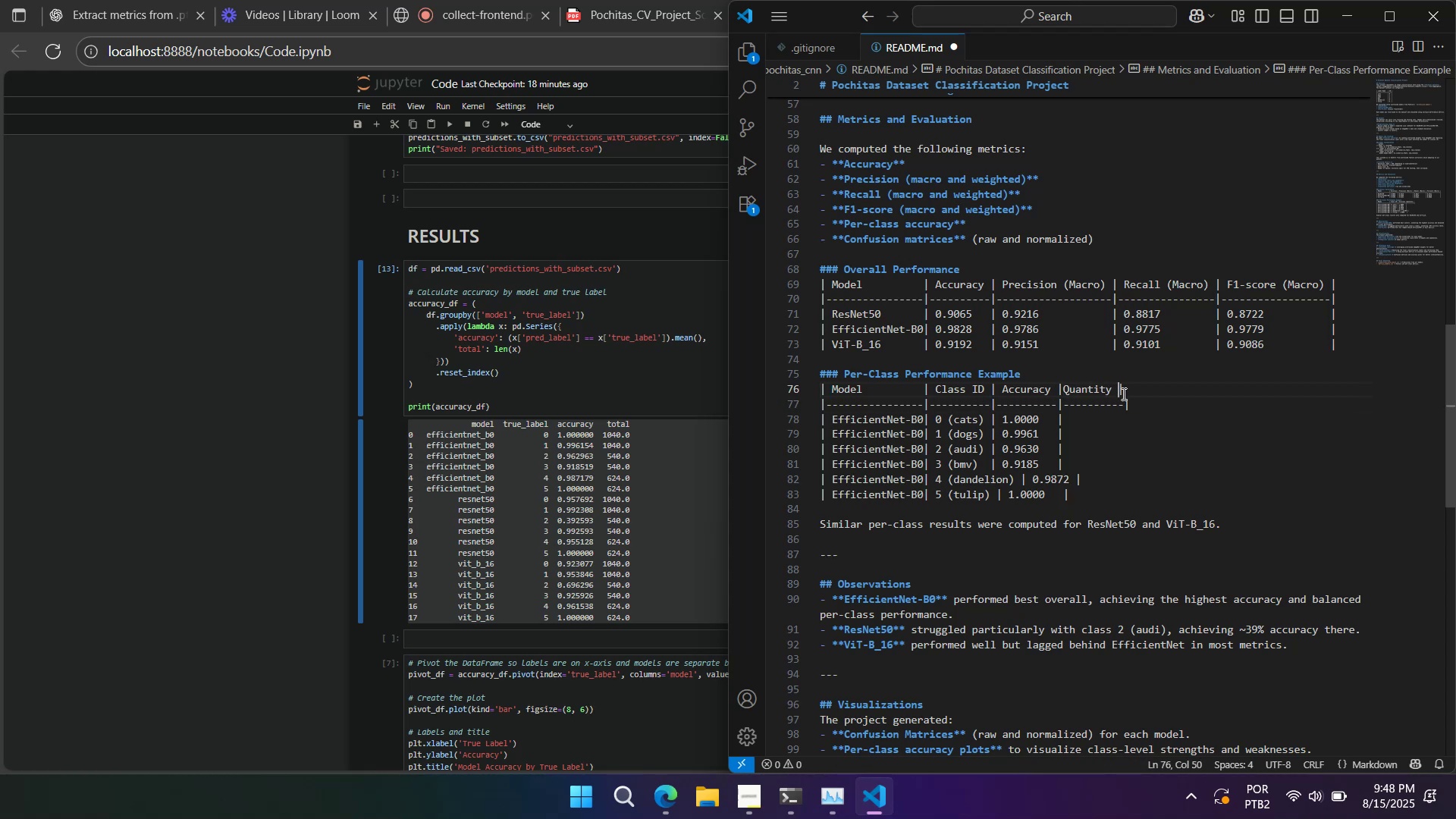 
key(Space)
 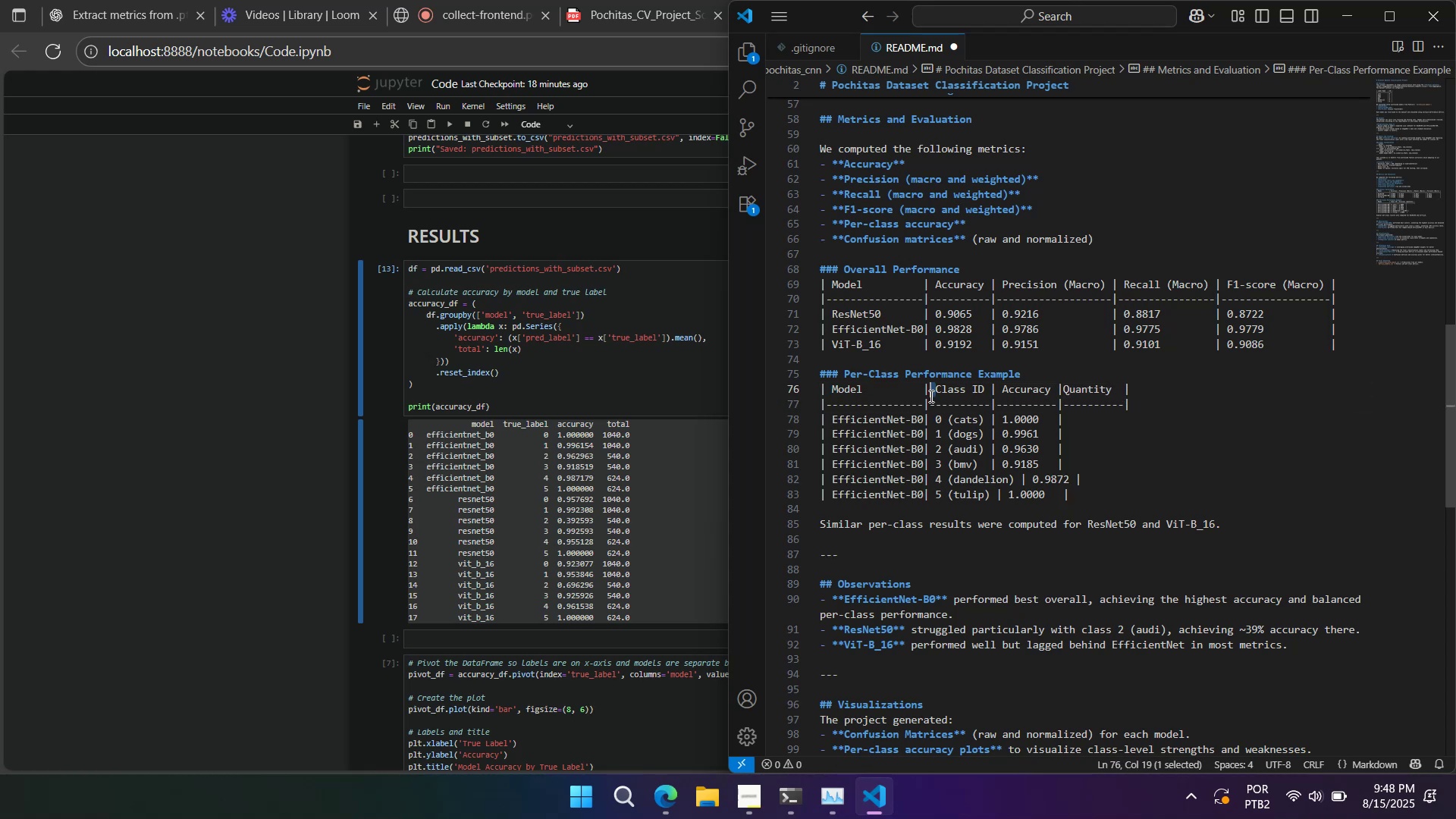 
key(Space)
 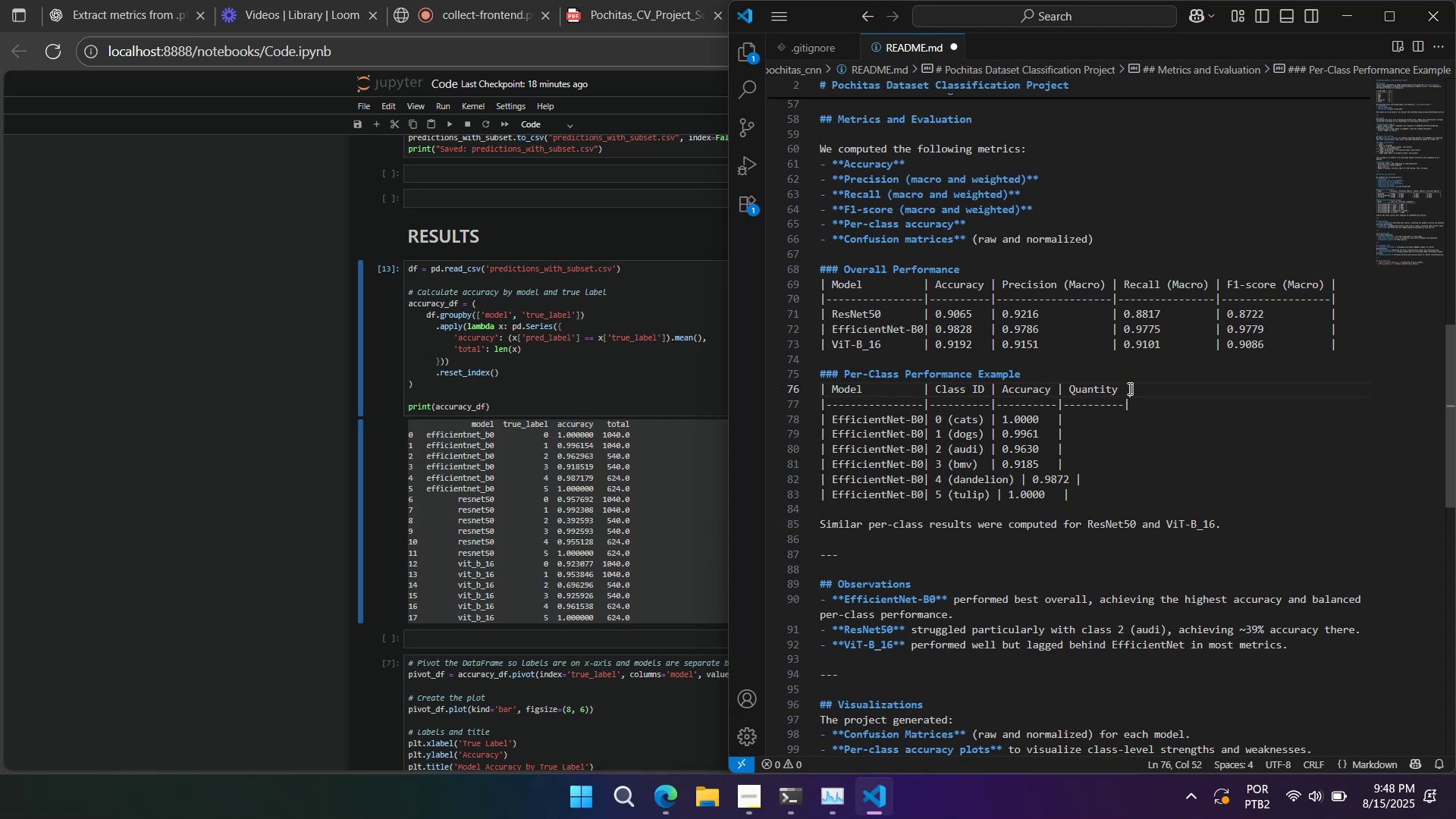 
key(Backspace)
 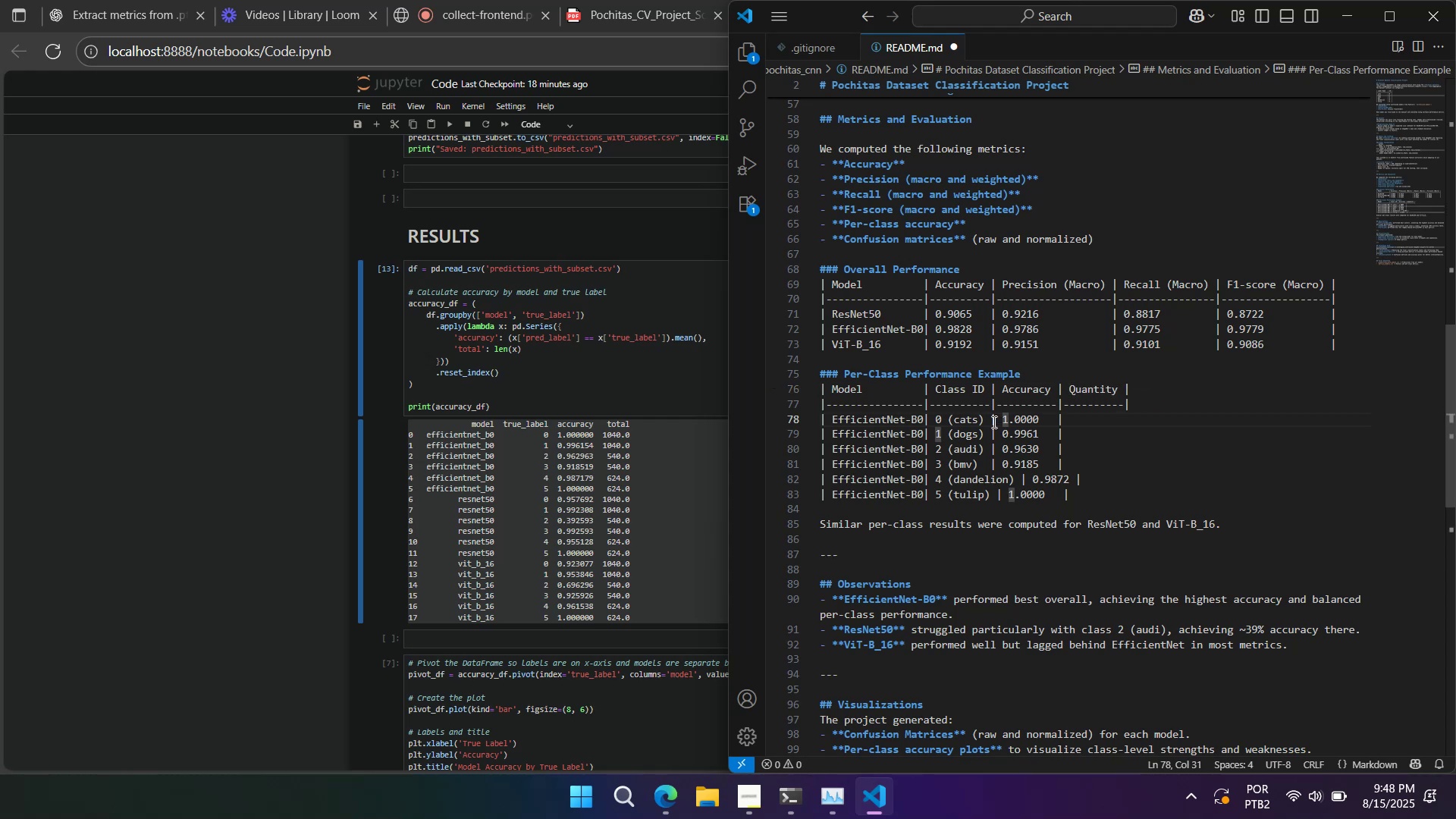 
key(Control+C)
 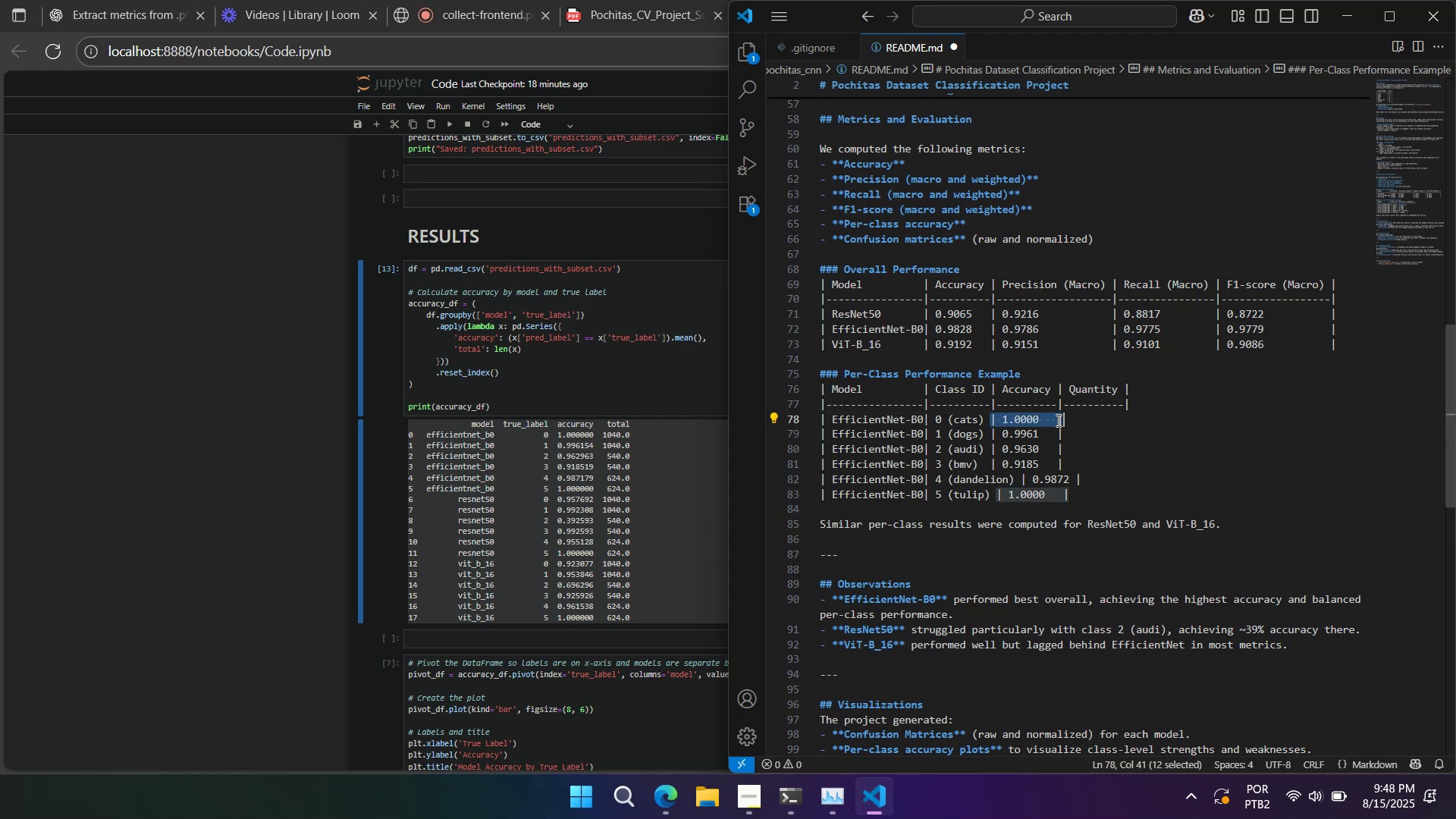 
left_click([1056, 420])
 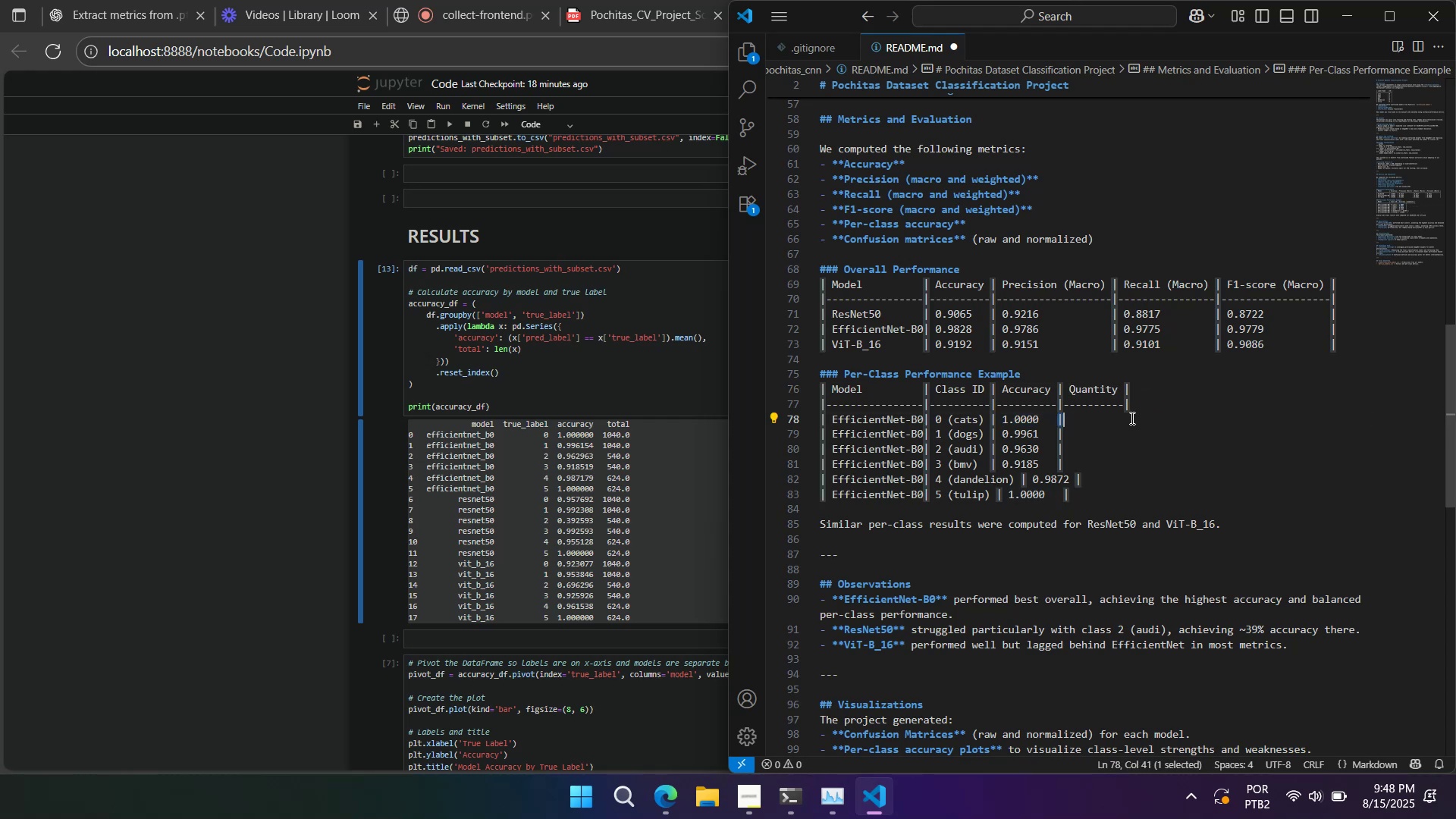 
key(Control+V)
 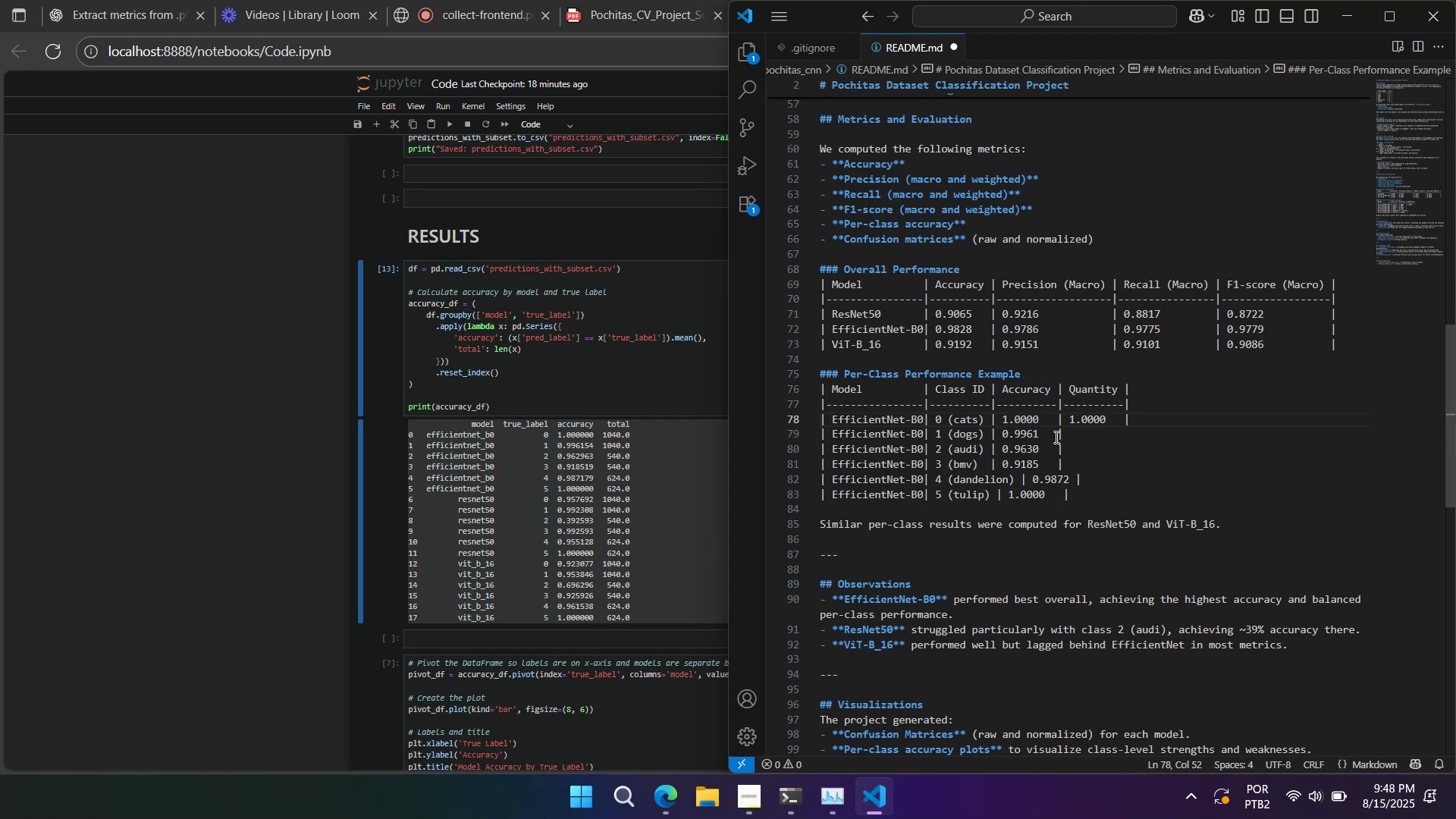 
key(Control+ControlLeft)
 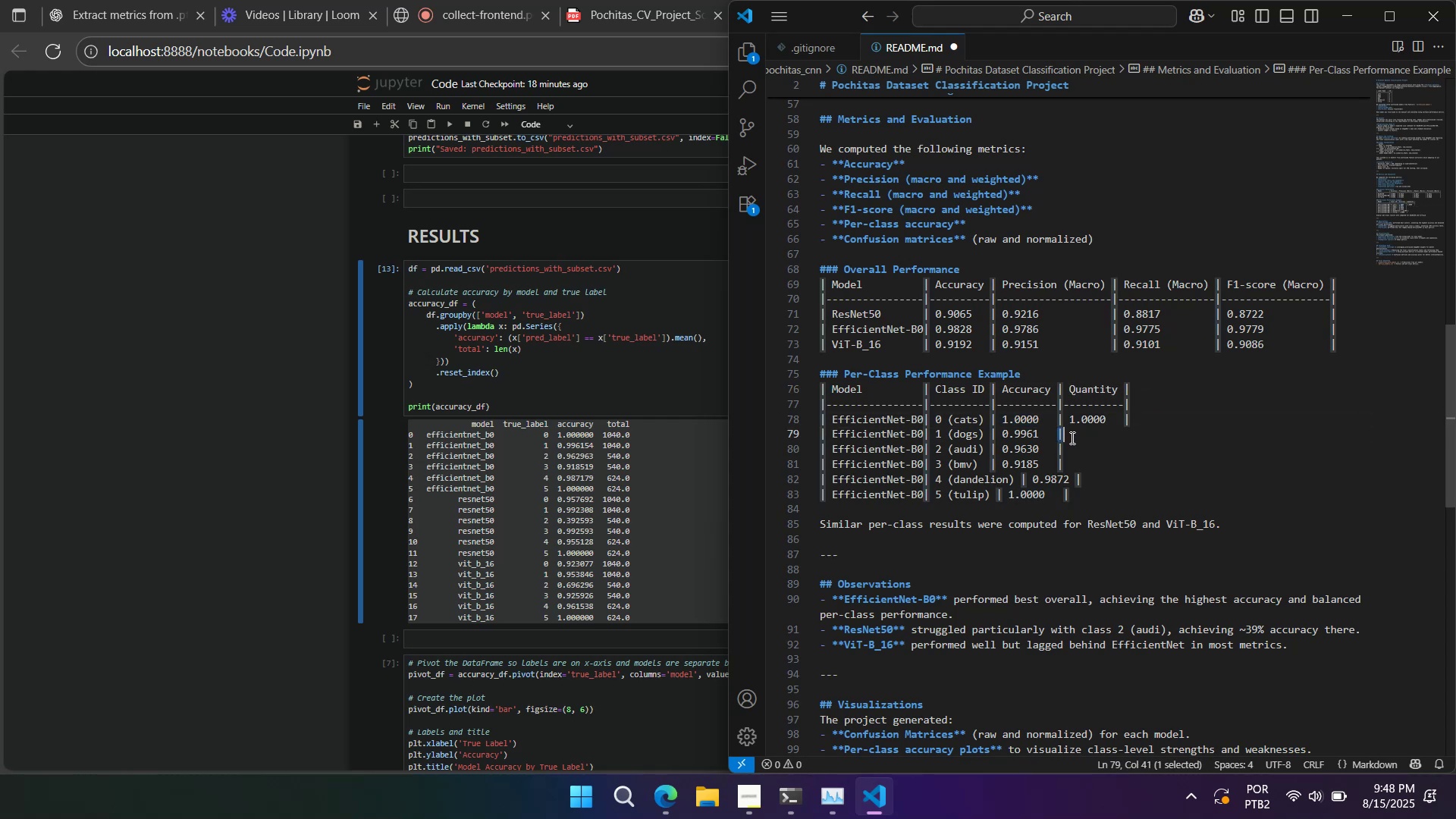 
key(Control+V)
 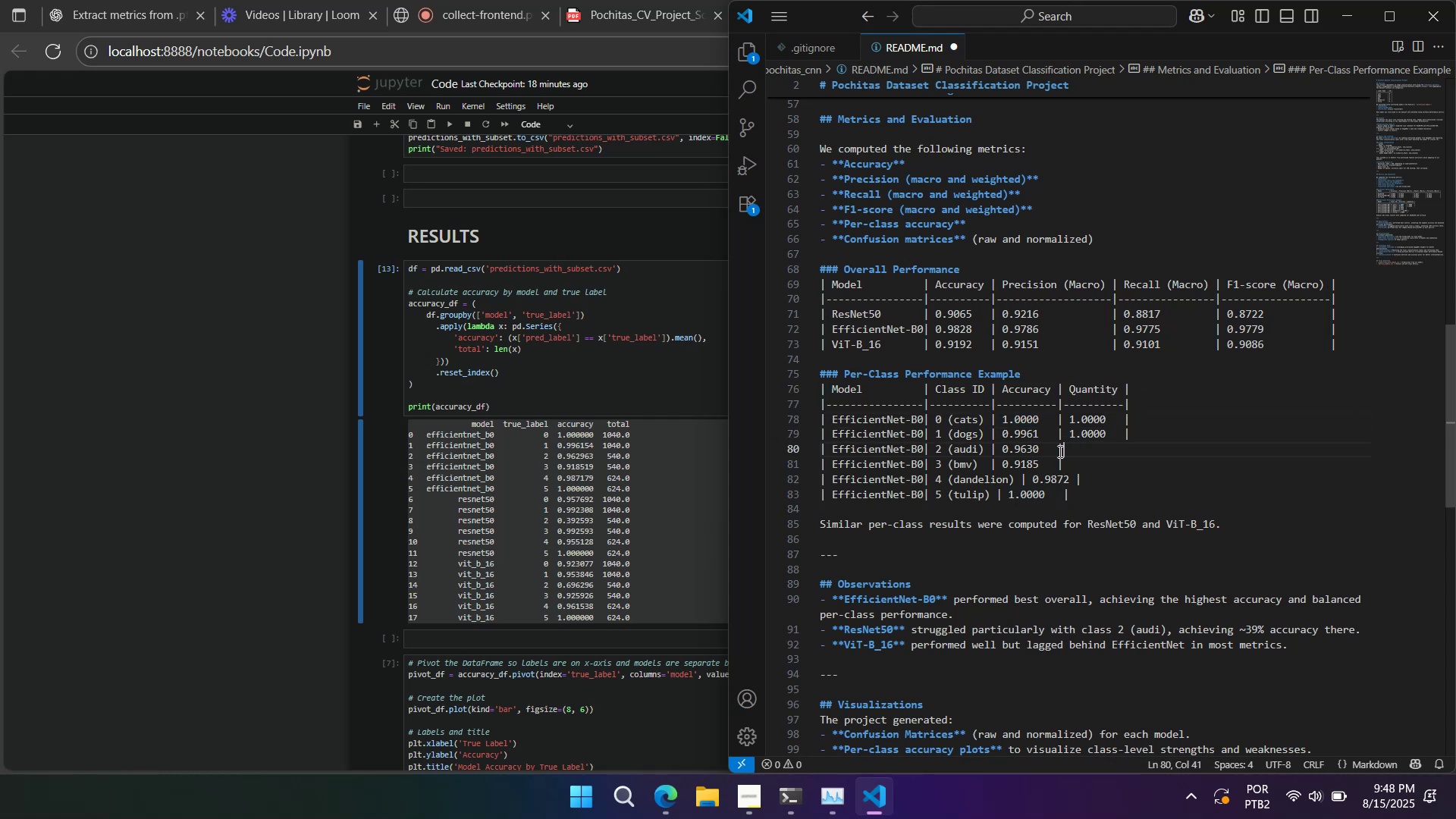 
key(Control+V)
 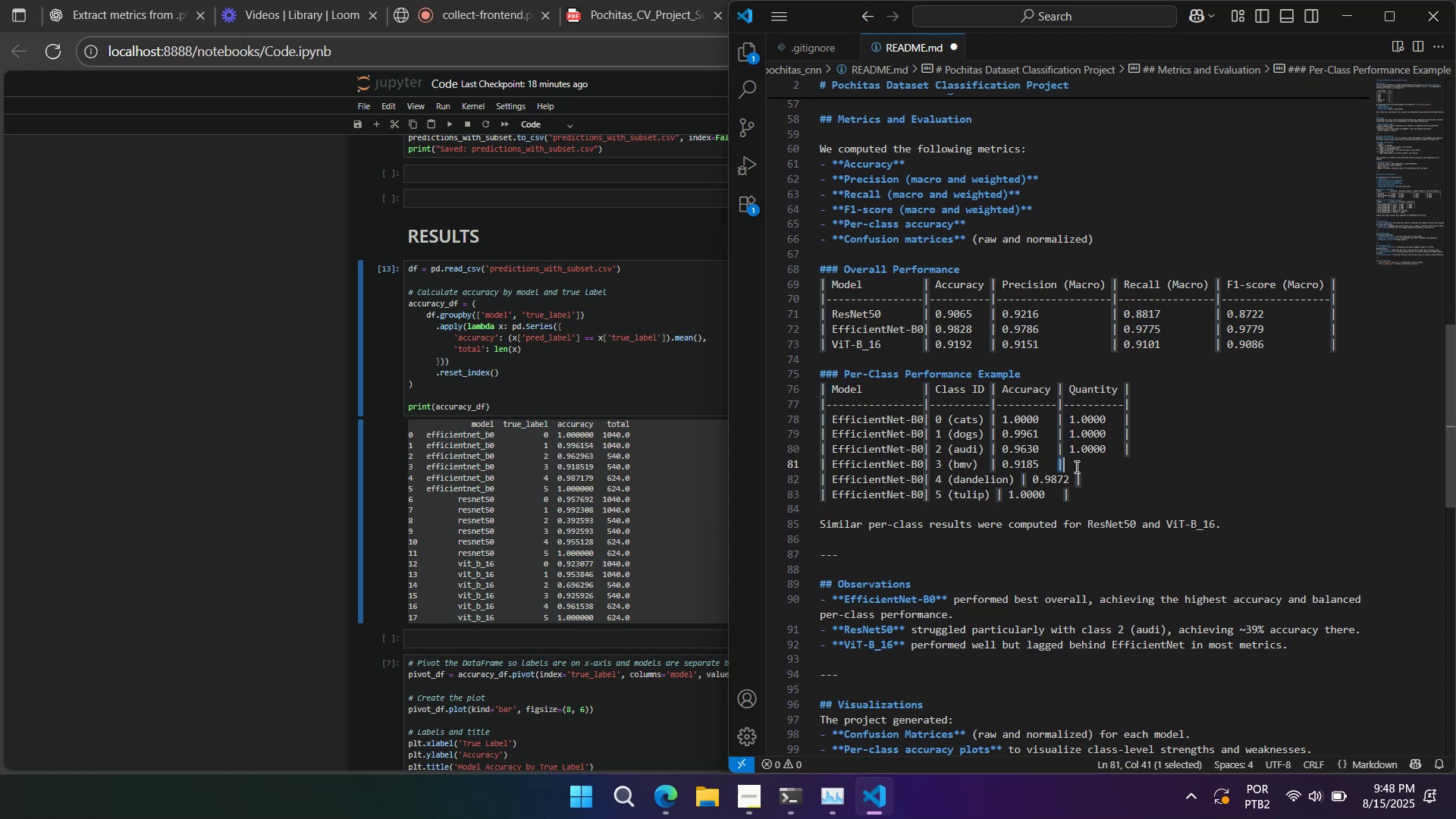 
key(Control+V)
 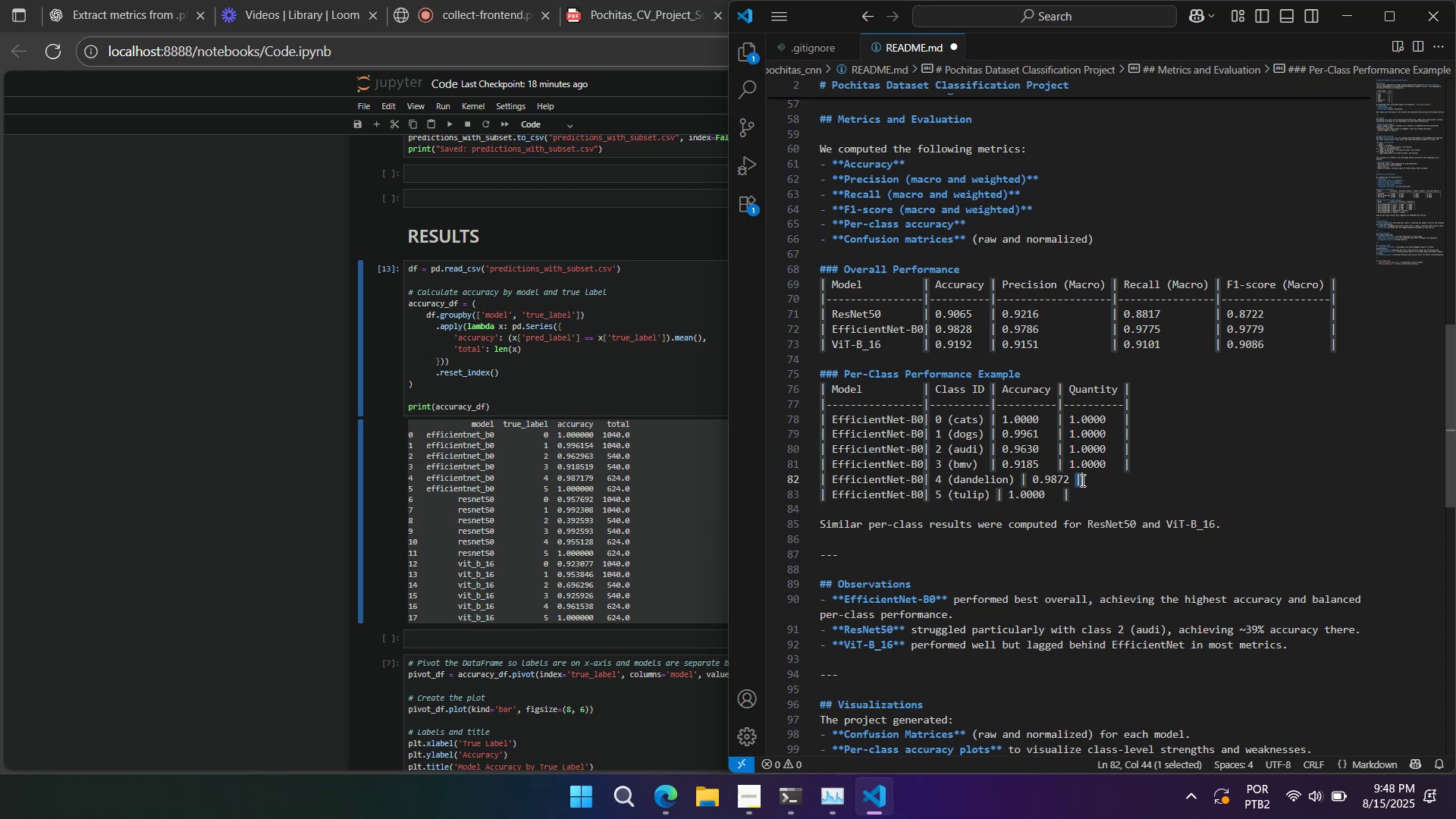 
key(Control+V)
 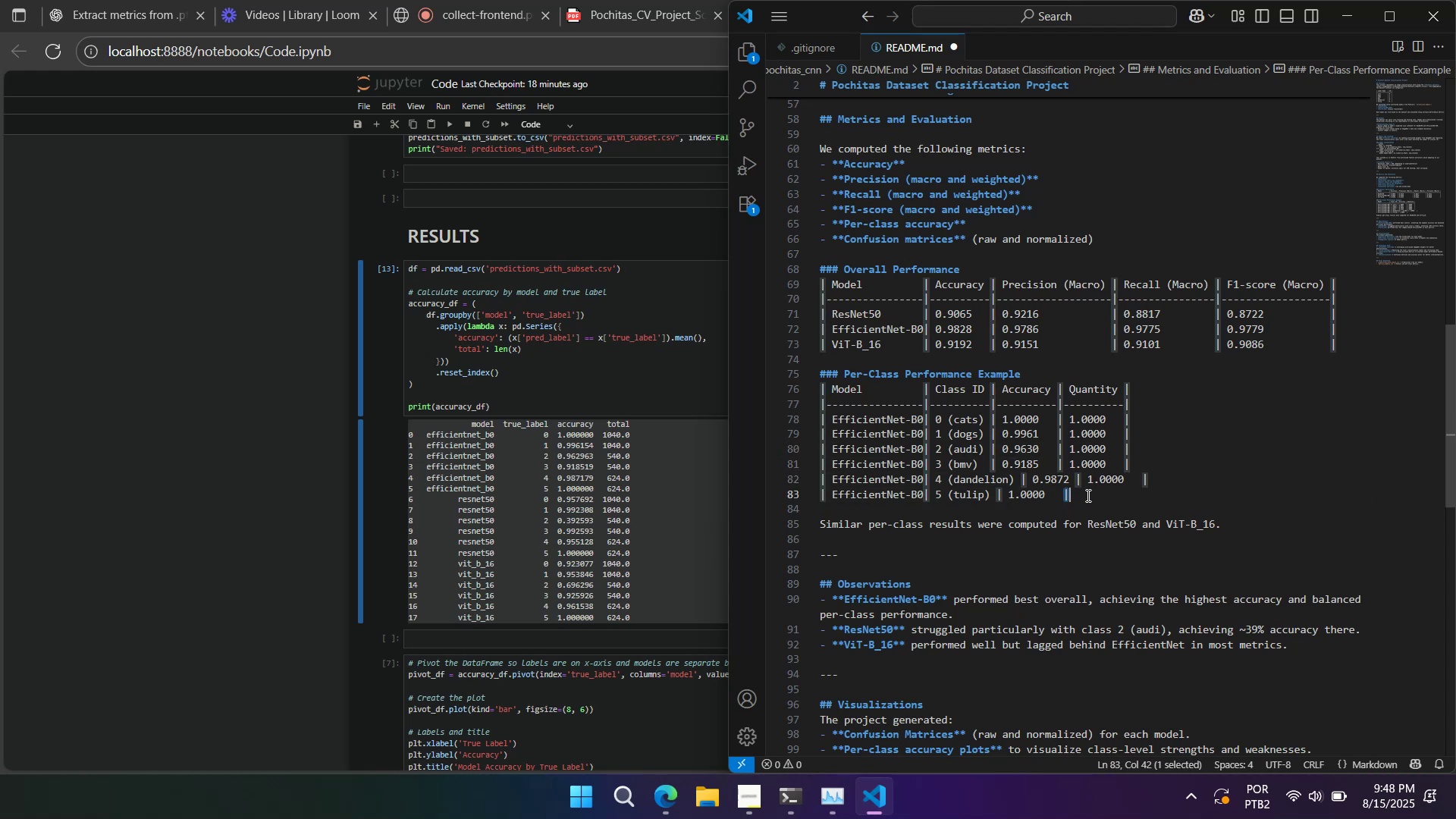 
key(Control+V)
 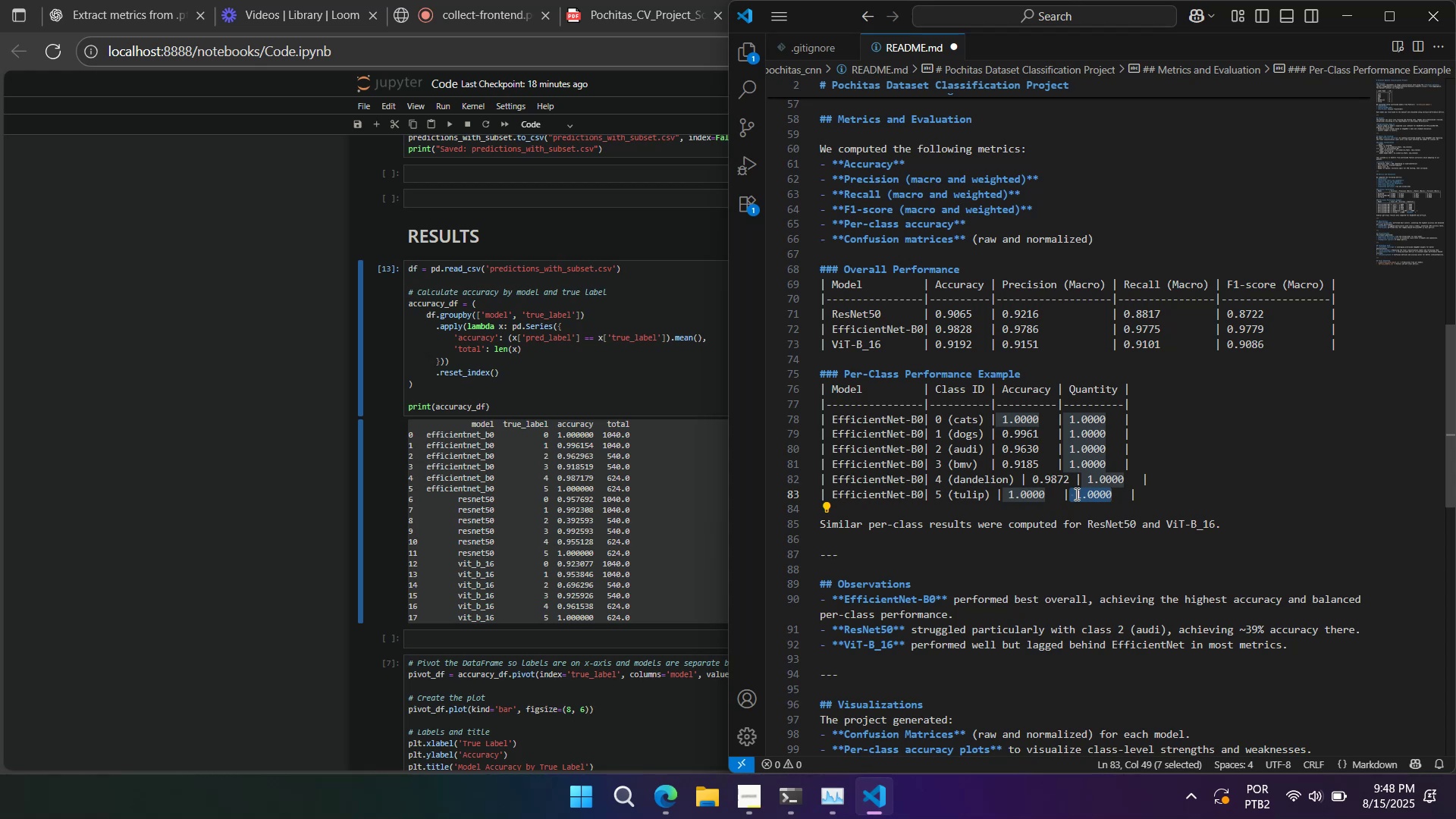 
wait(11.14)
 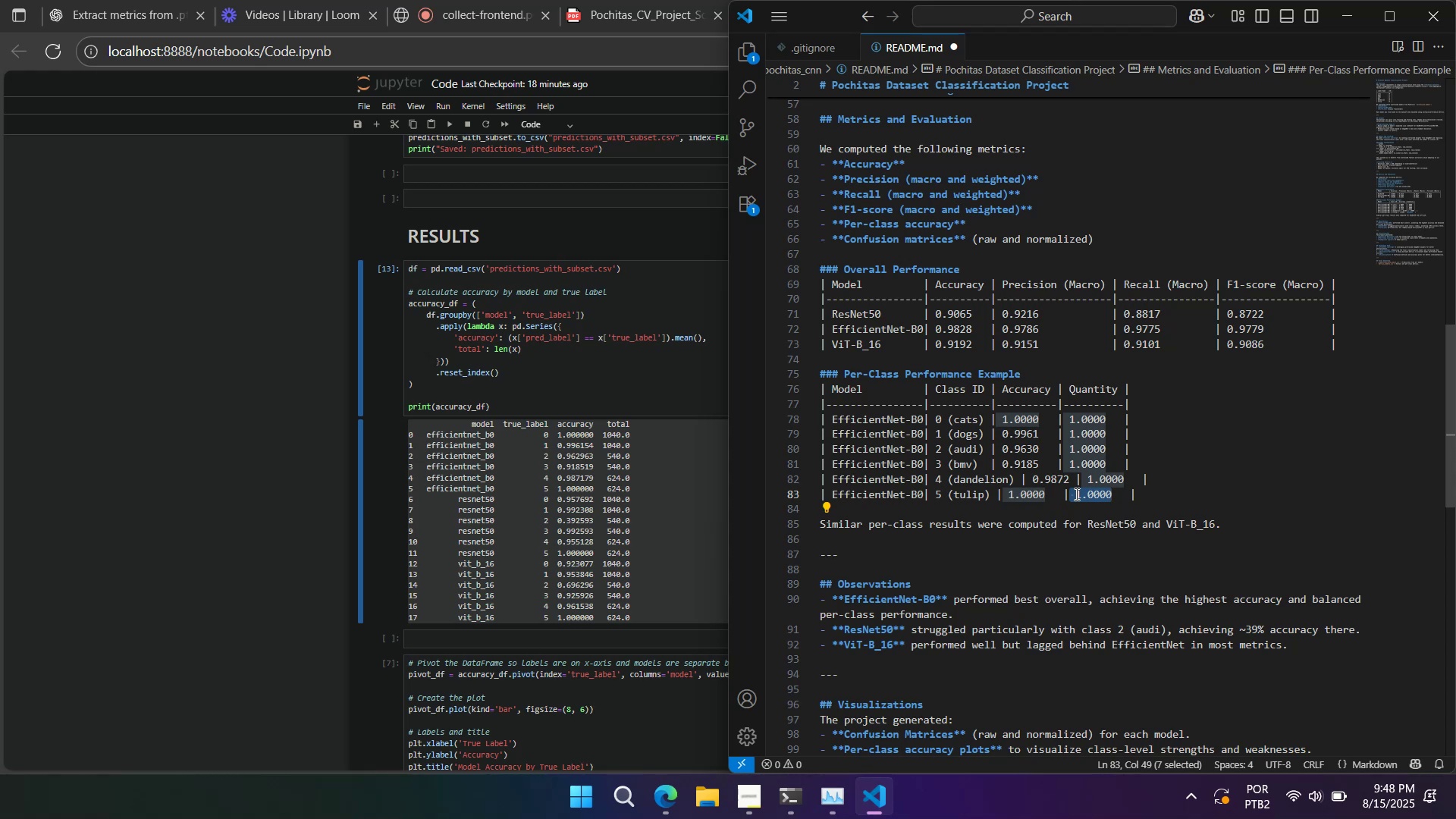 
key(Numpad6)
 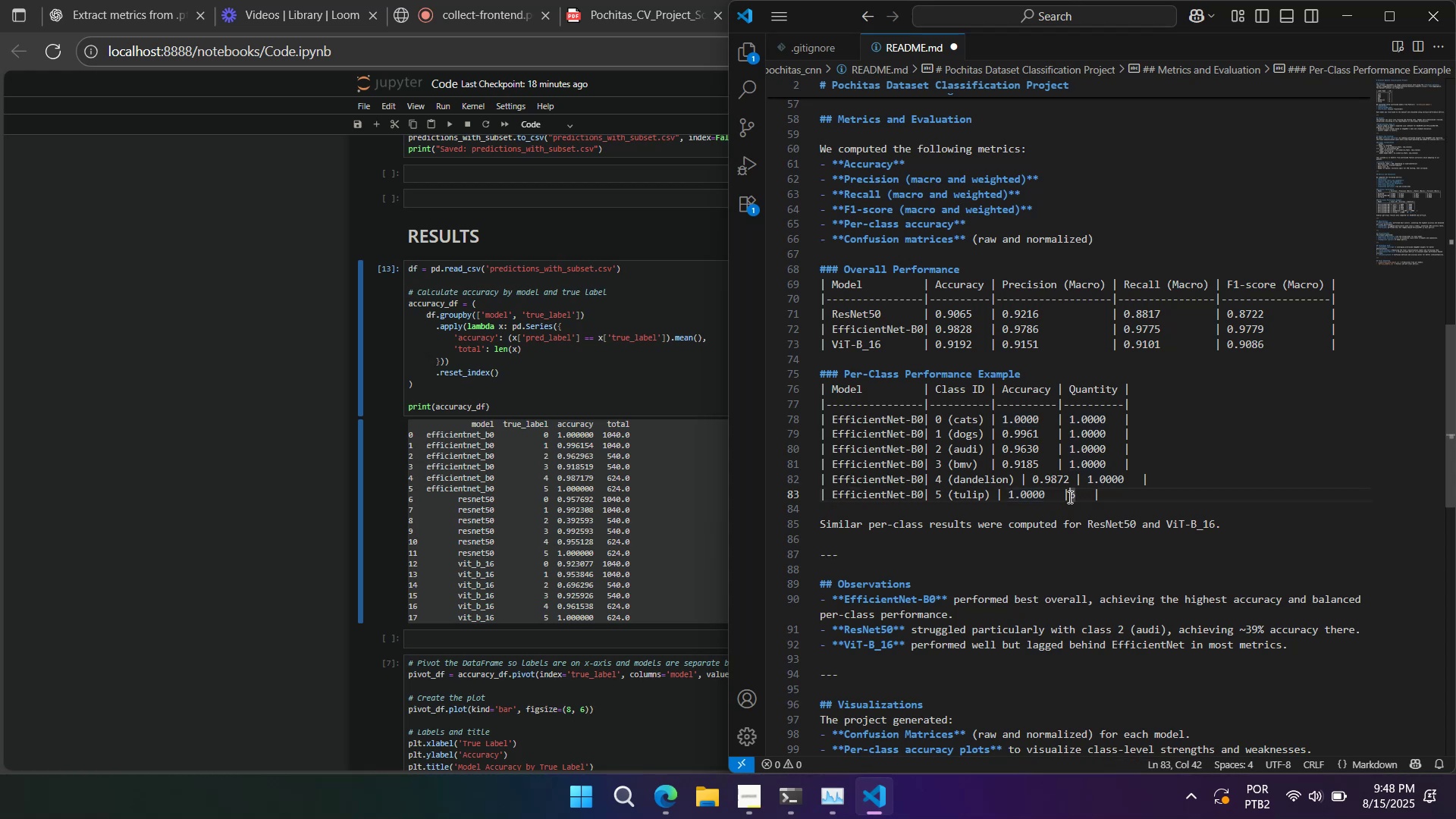 
key(Space)
 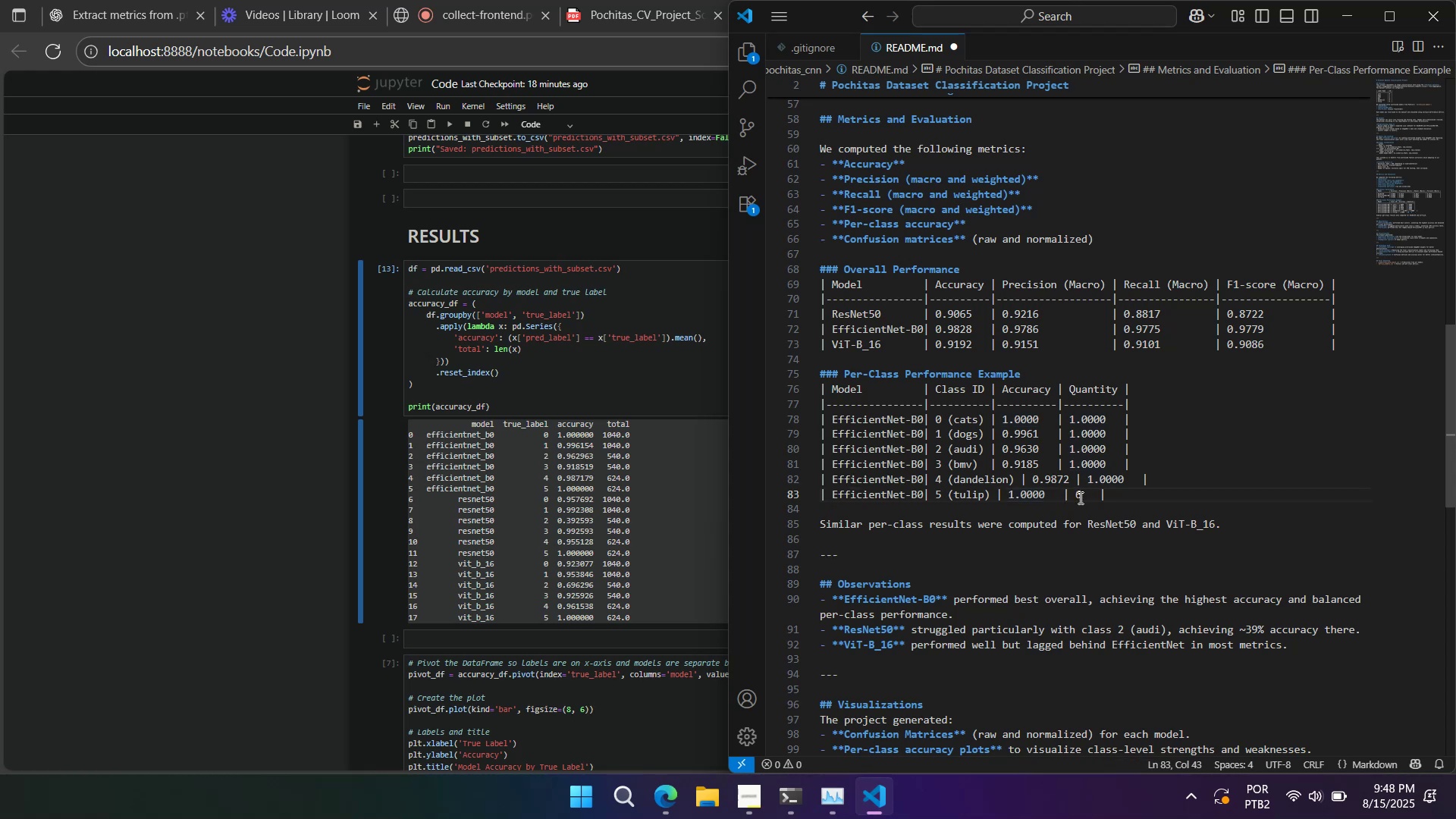 
left_click([1084, 497])
 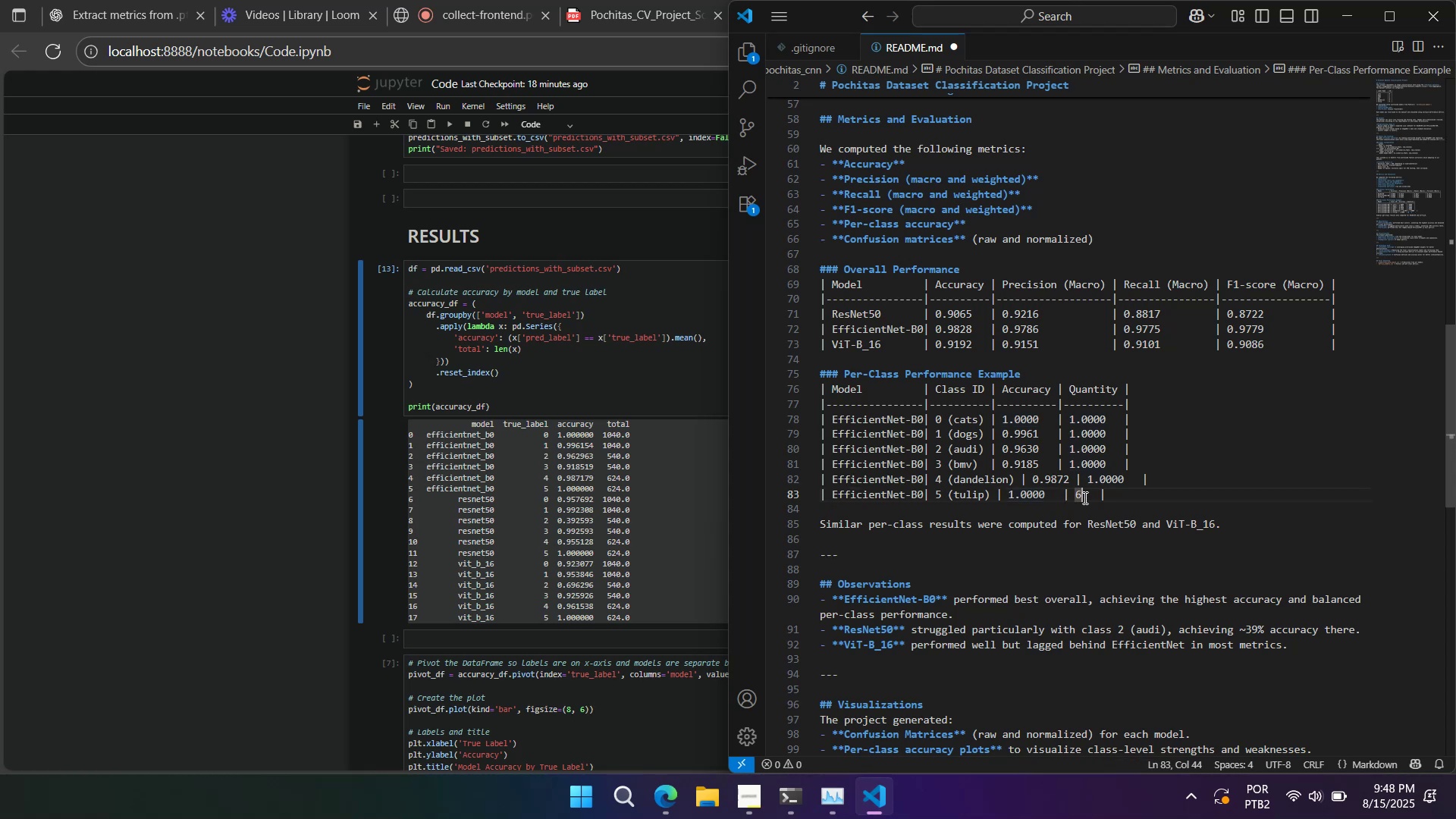 
key(Numpad2)
 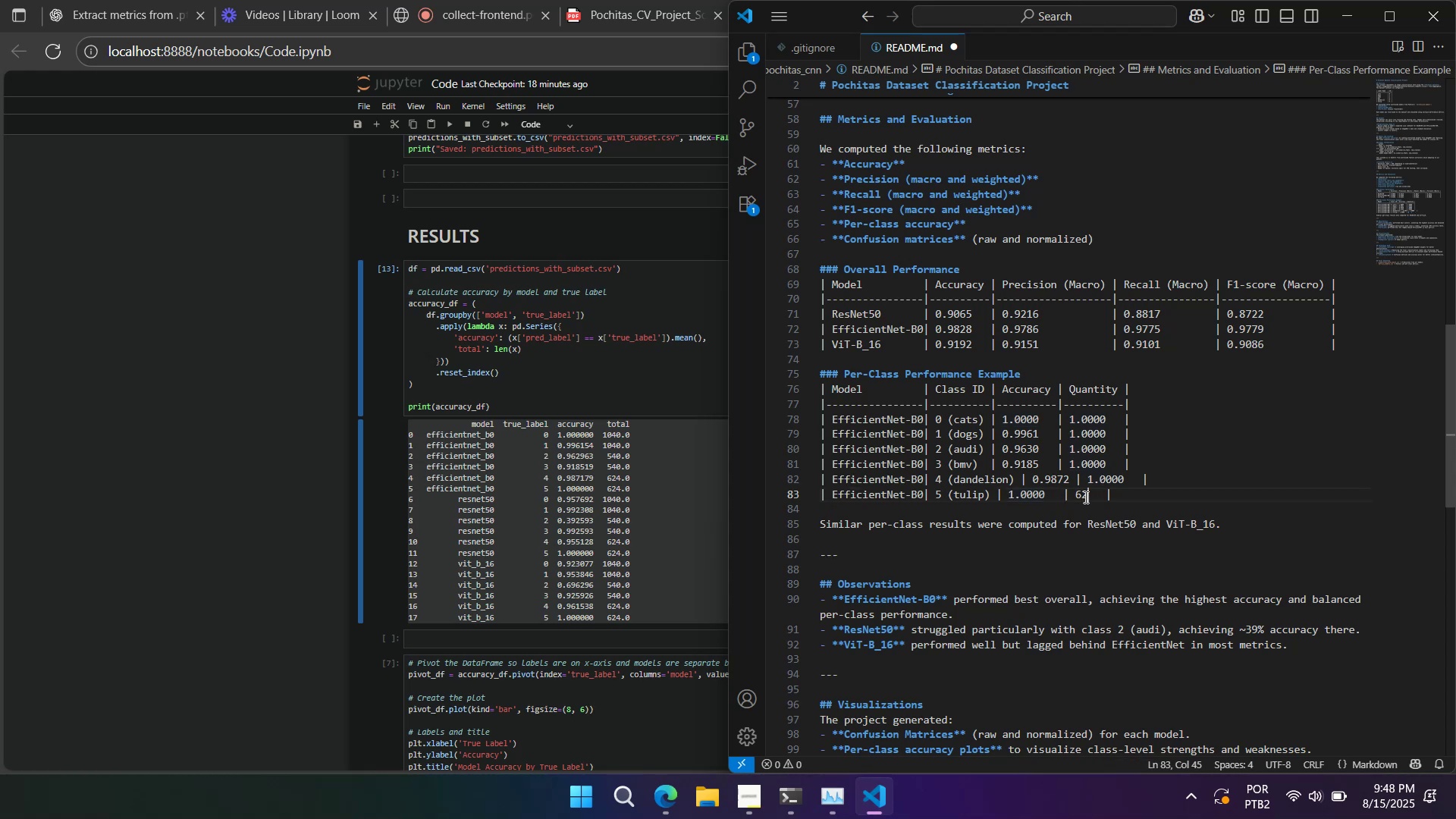 
key(Numpad4)
 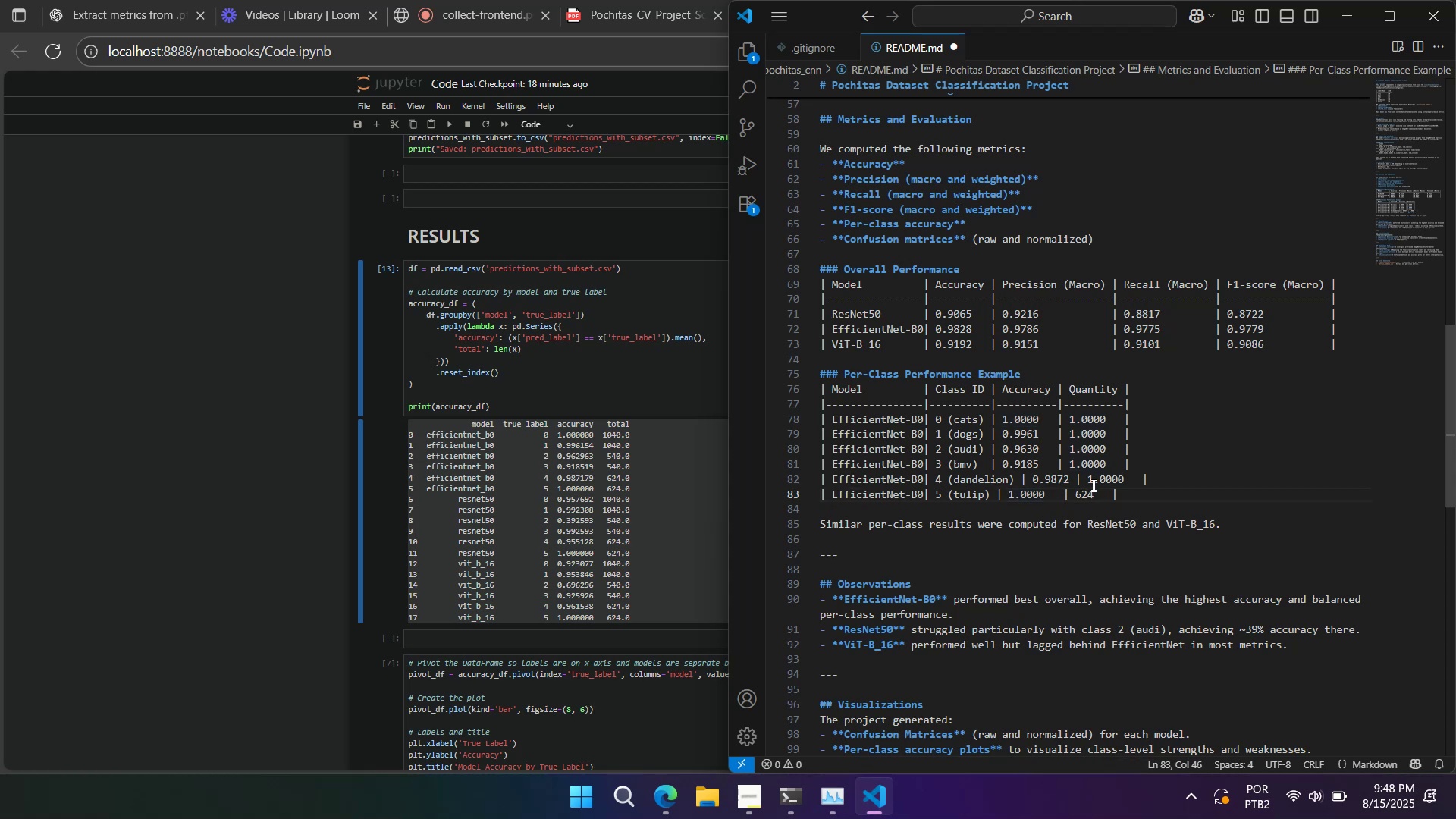 
left_click_drag(start_coordinate=[1089, 482], to_coordinate=[1121, 478])
 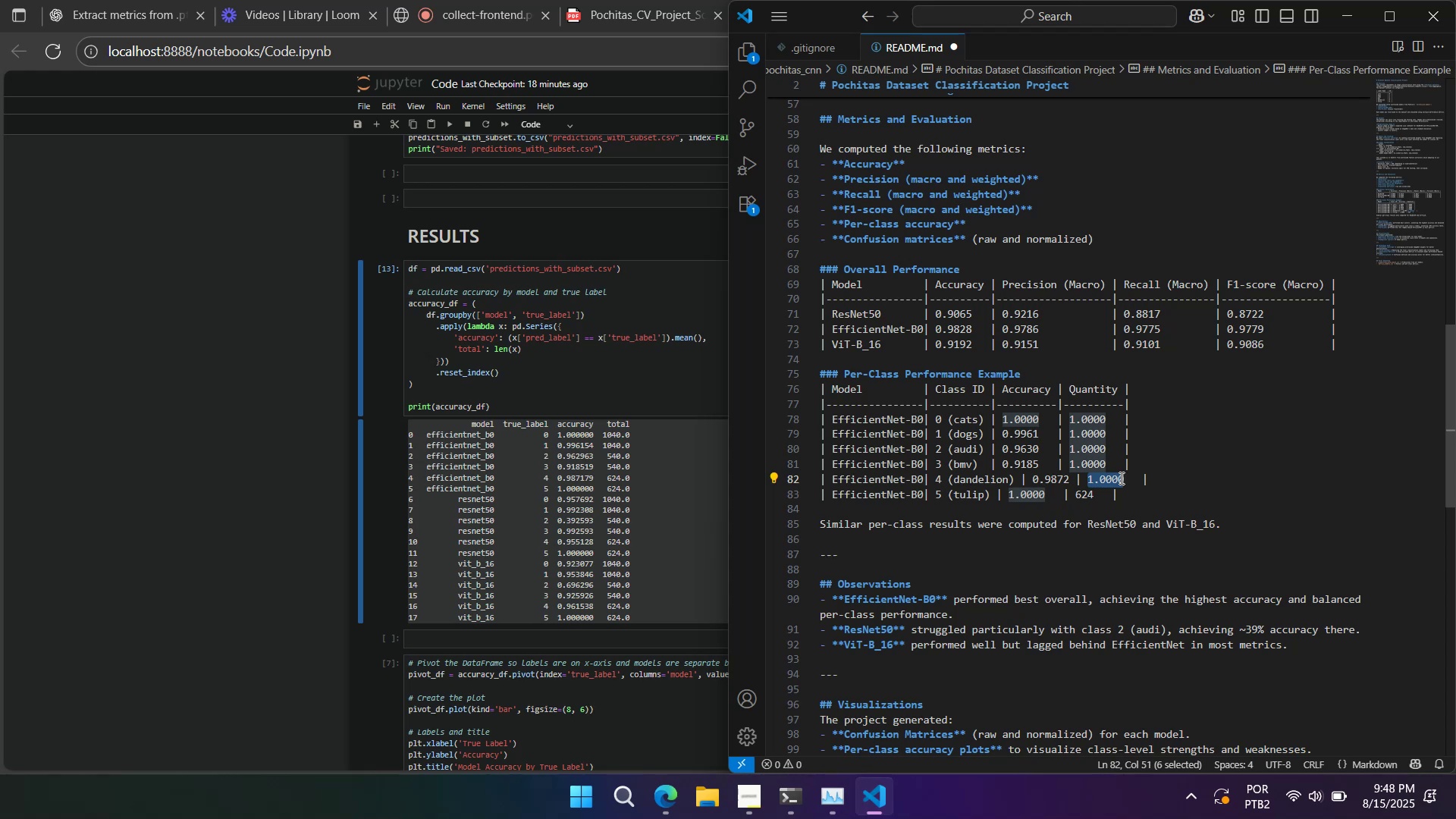 
key(Numpad6)
 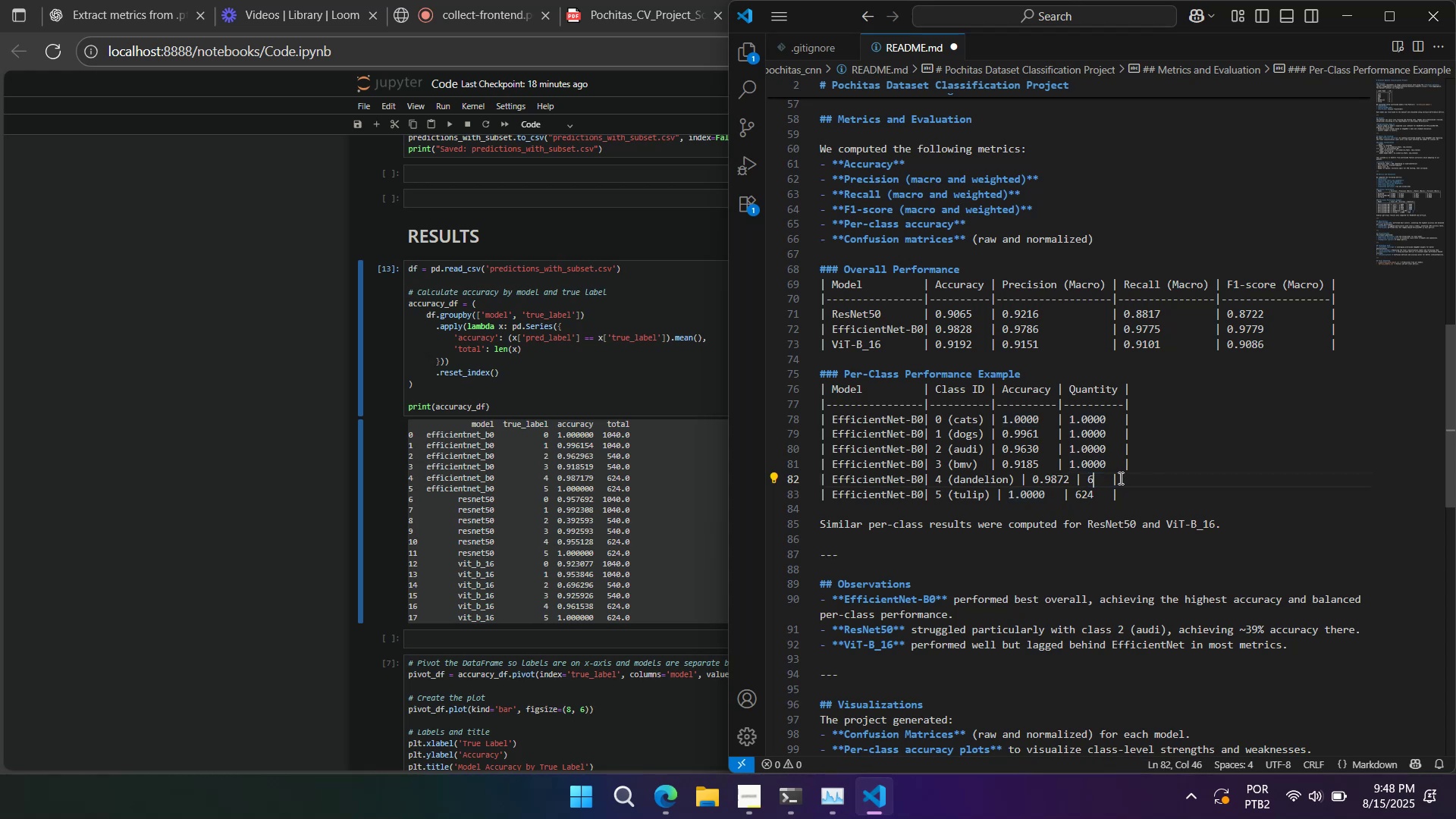 
key(Numpad2)
 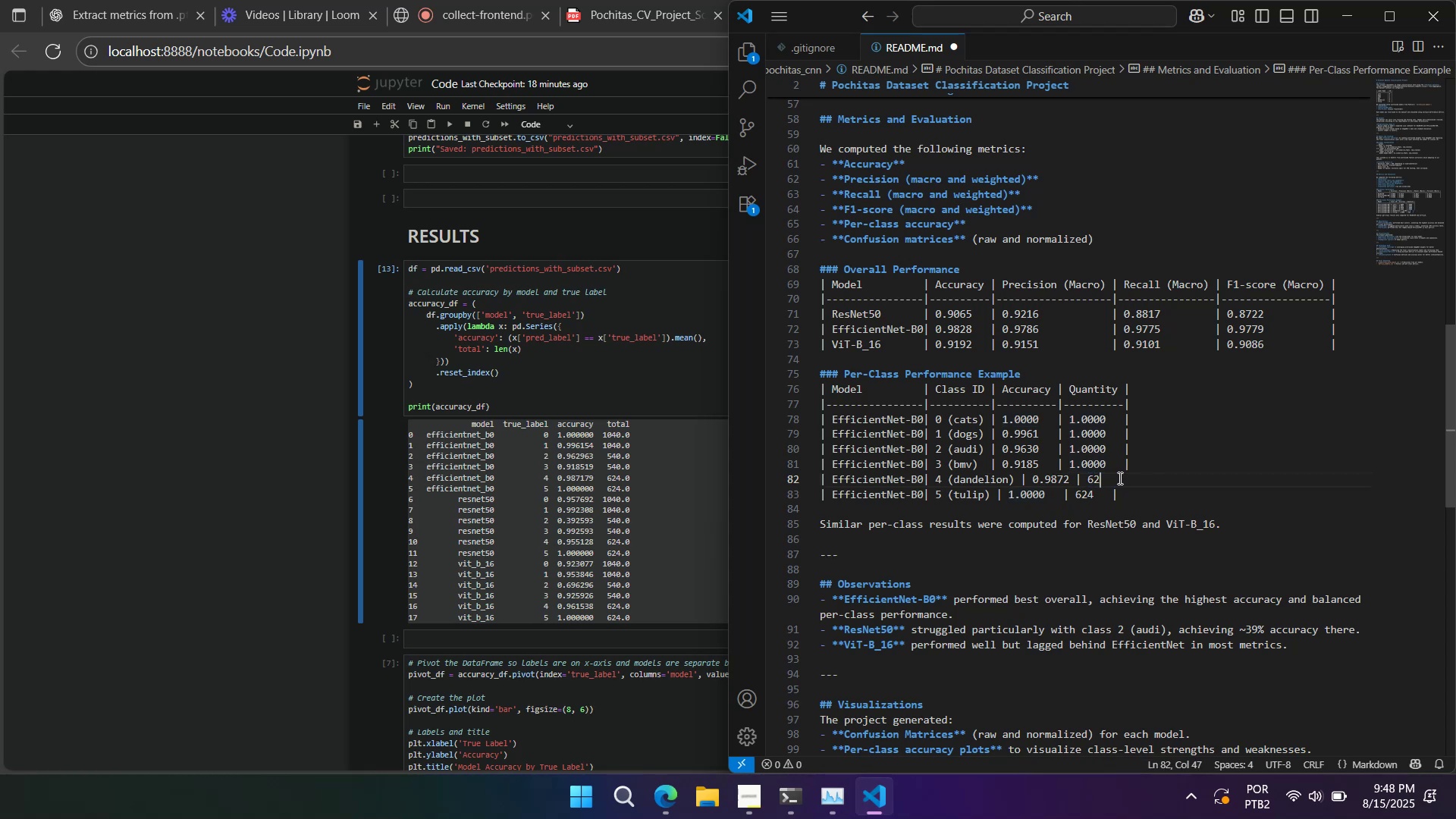 
key(Numpad4)
 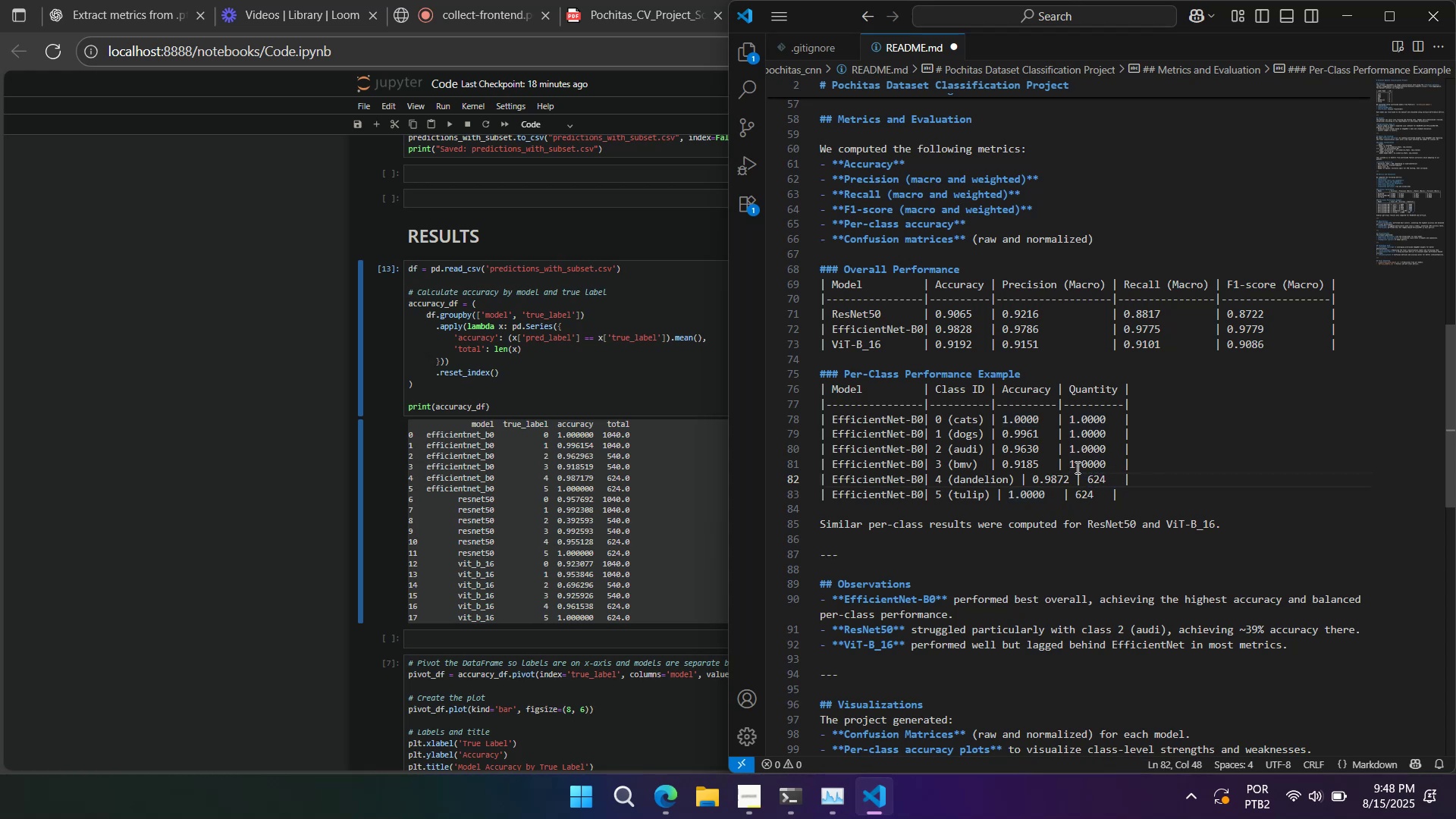 
left_click_drag(start_coordinate=[1069, 466], to_coordinate=[1106, 463])
 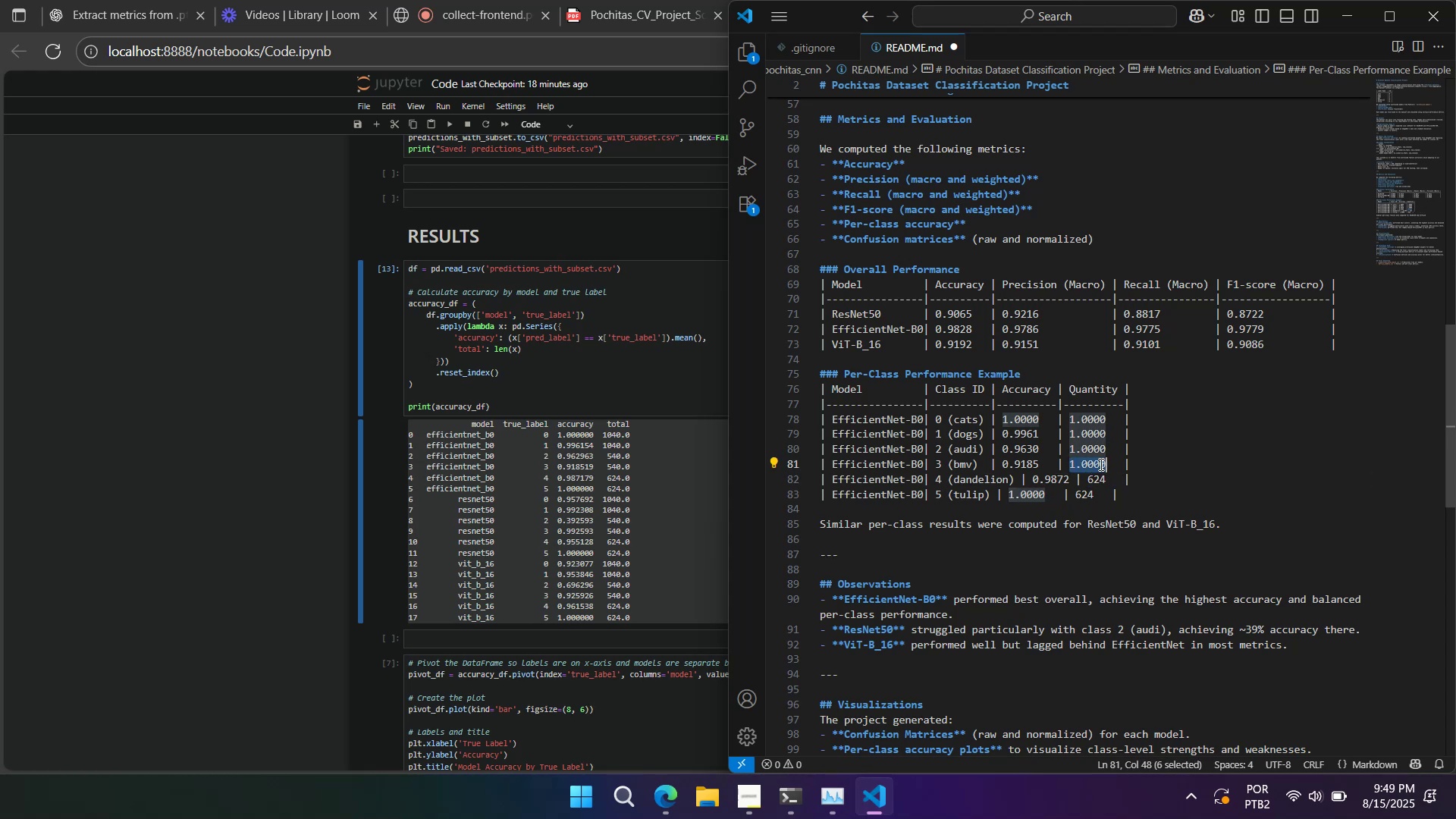 
key(Numpad5)
 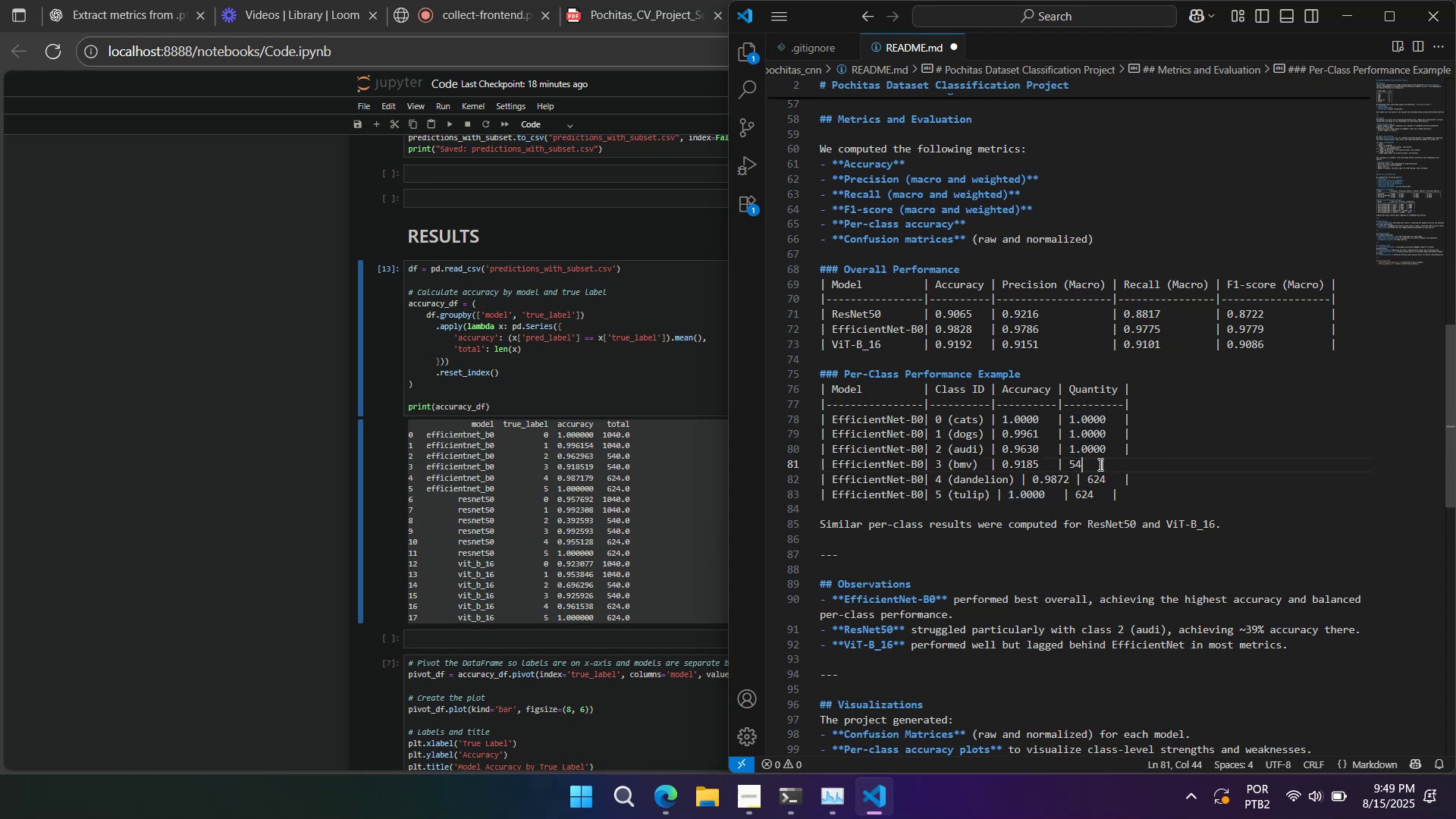 
key(Numpad0)
 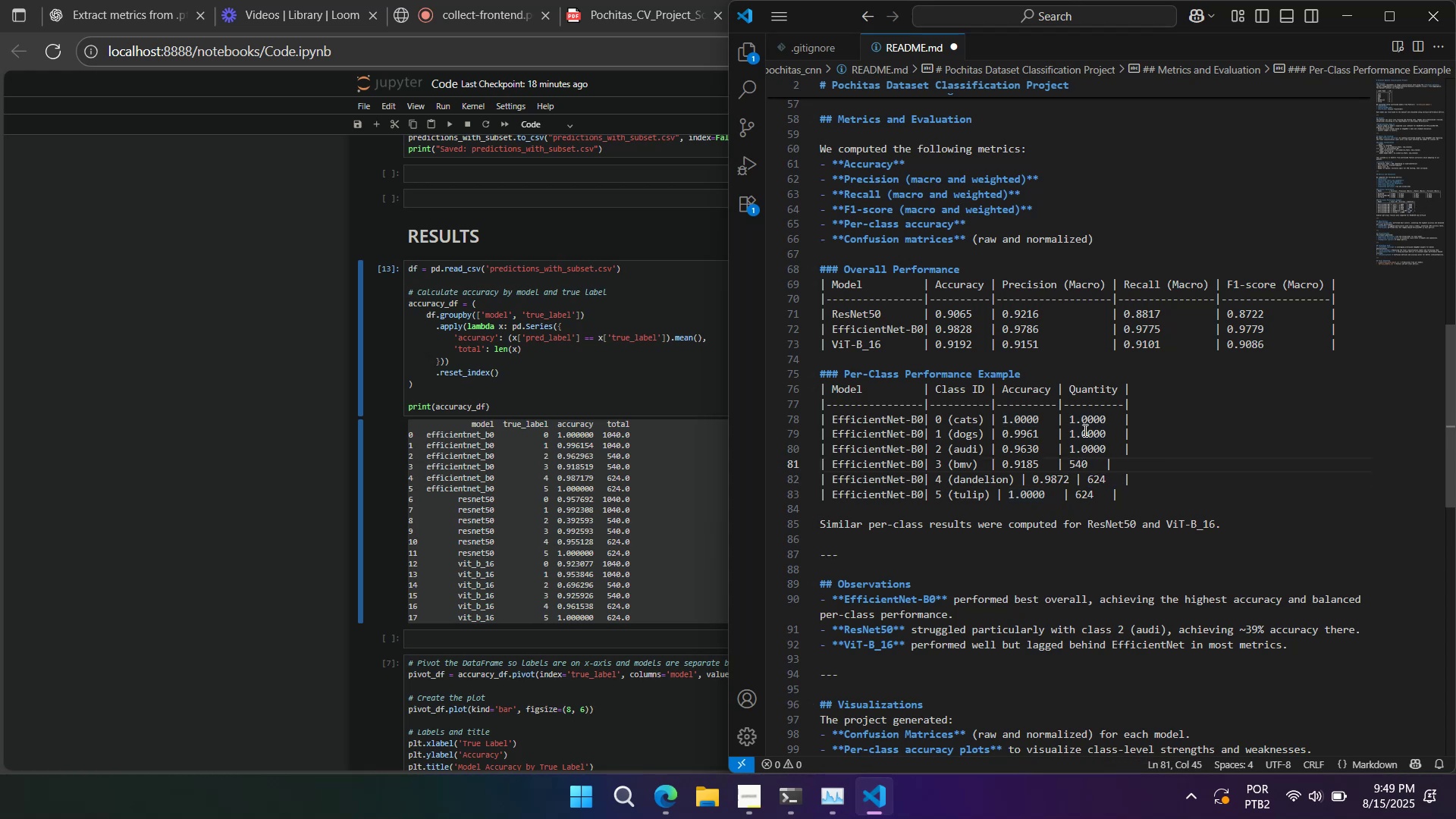 
left_click_drag(start_coordinate=[1072, 450], to_coordinate=[1103, 446])
 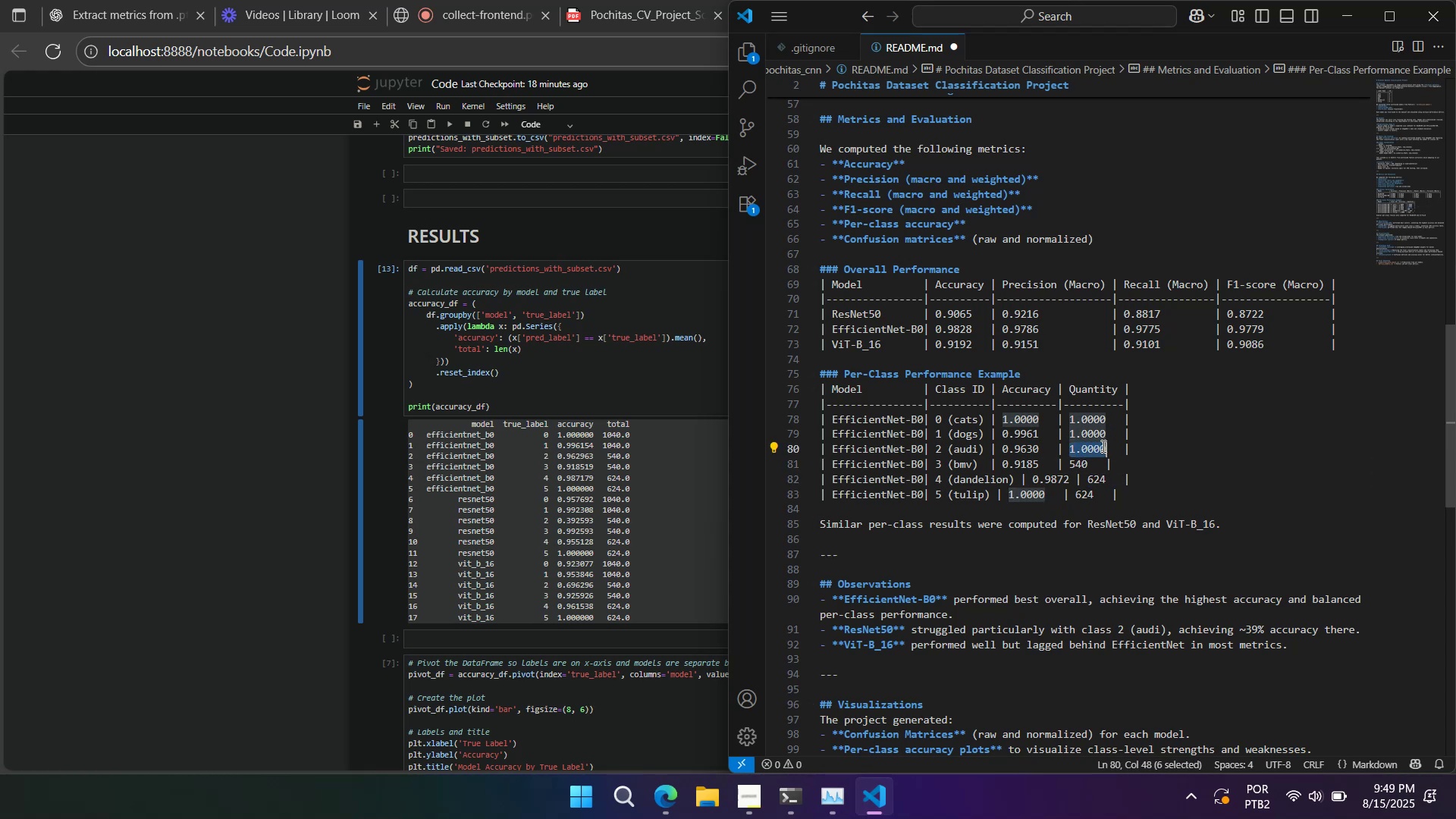 
key(Numpad5)
 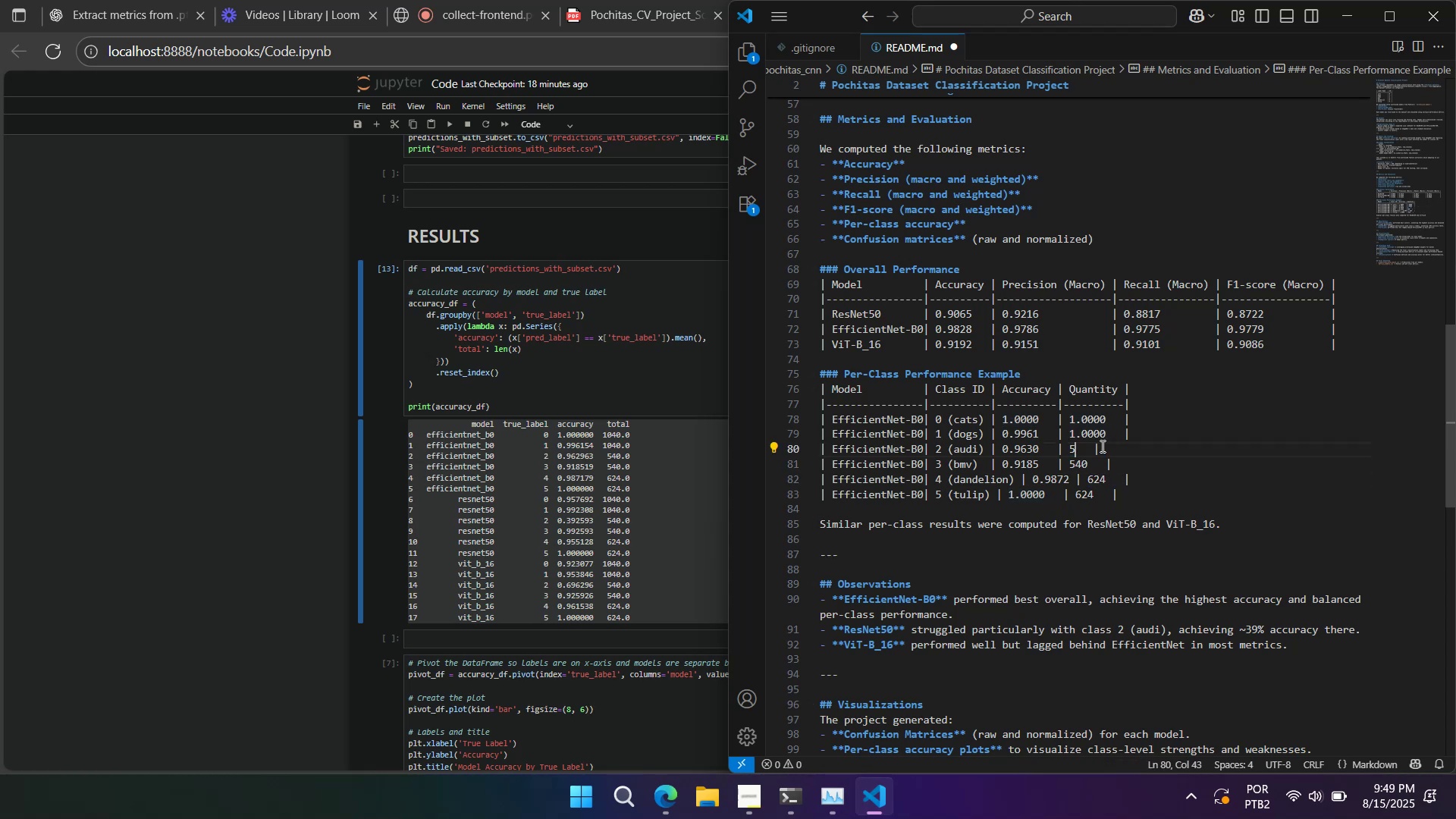 
key(Numpad4)
 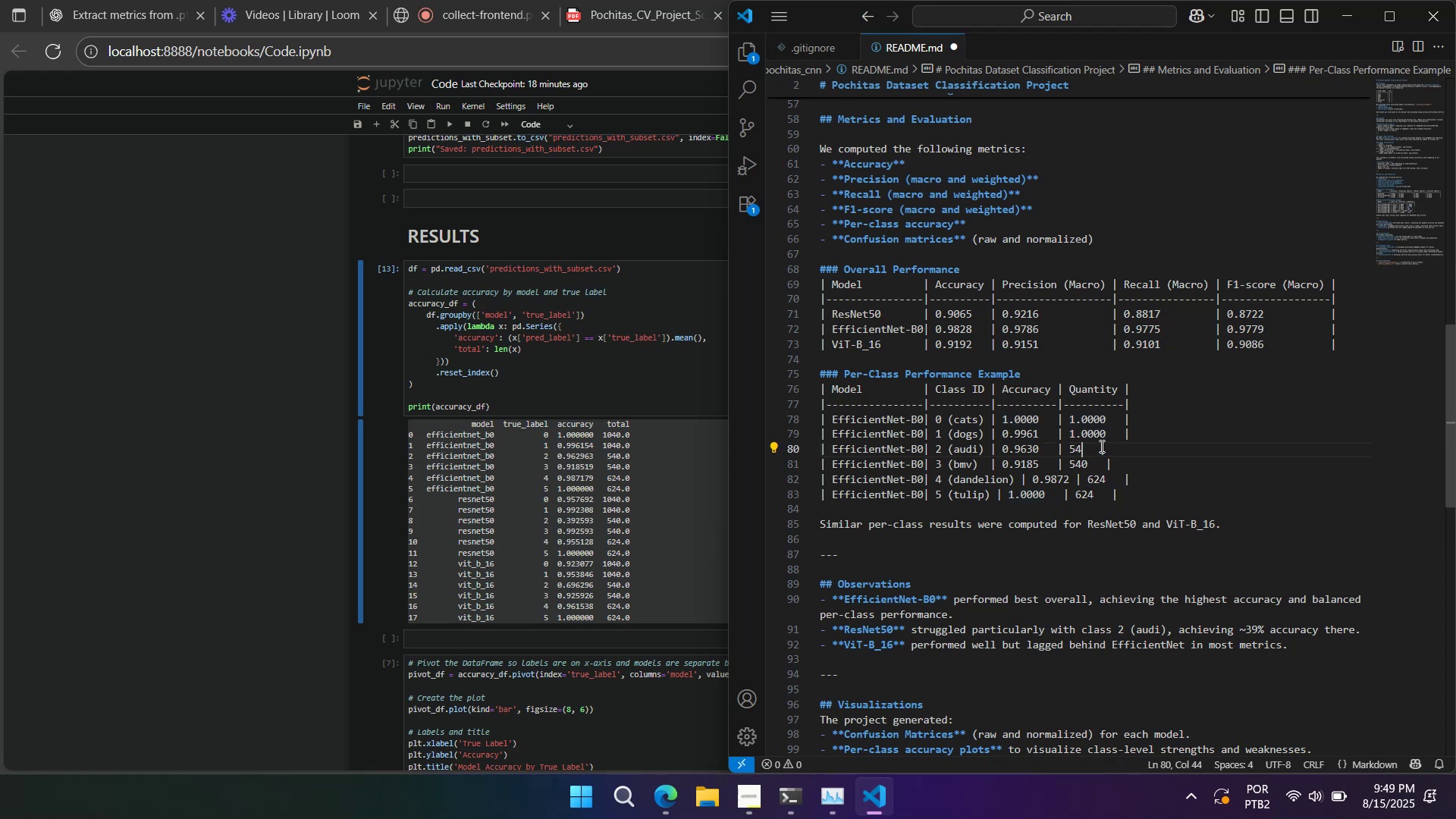 
key(Numpad0)
 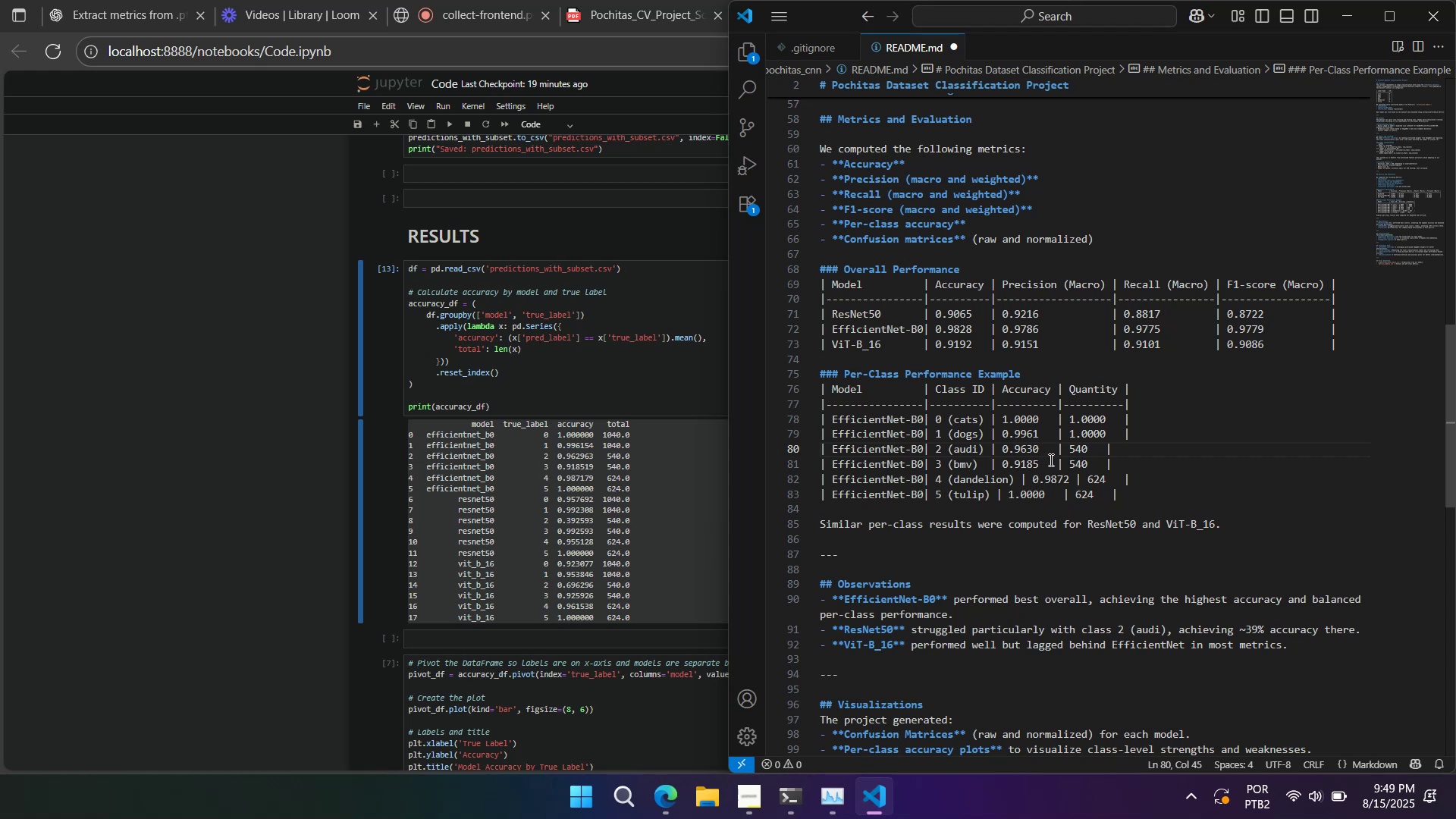 
left_click_drag(start_coordinate=[1070, 435], to_coordinate=[1107, 435])
 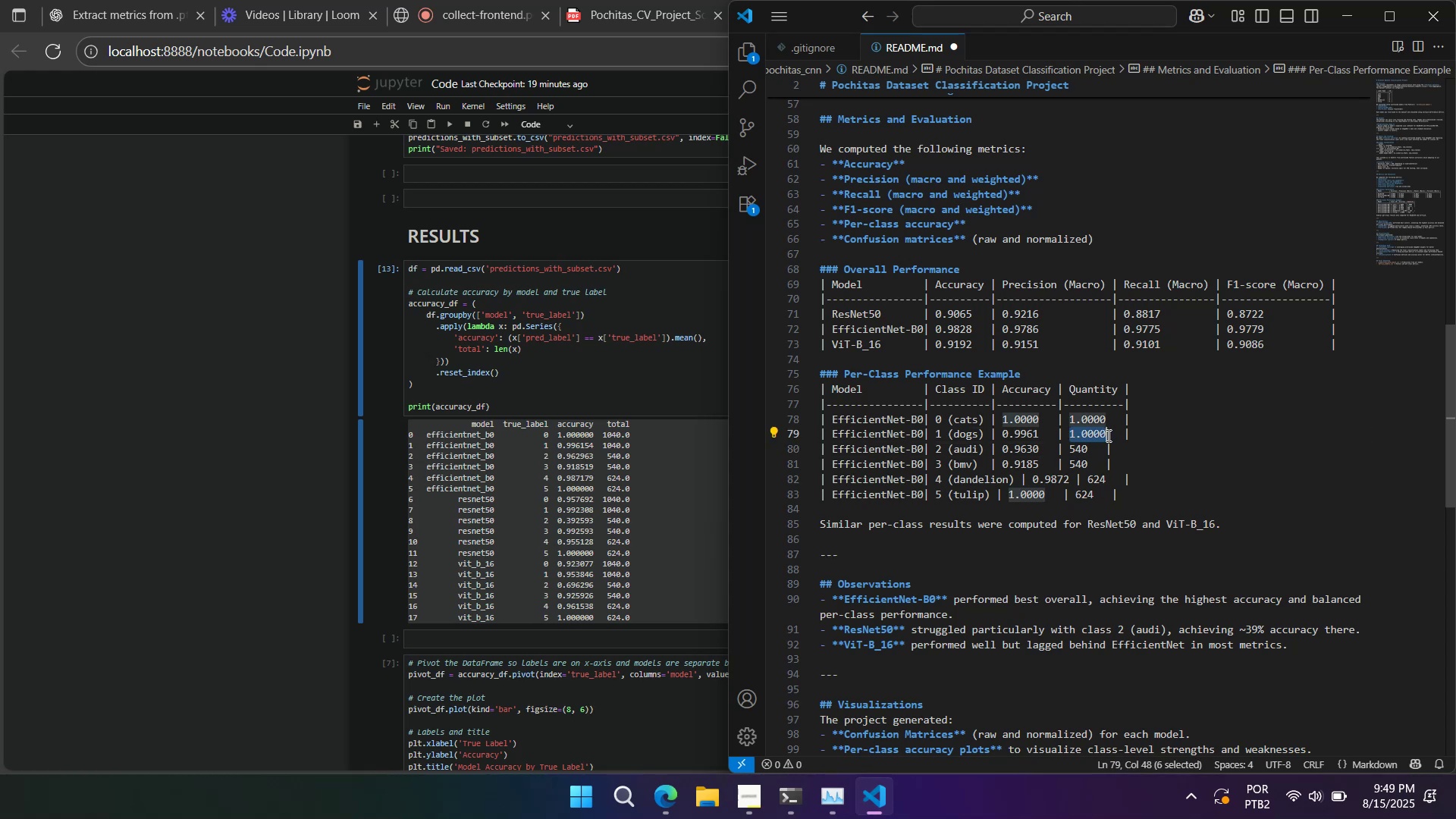 
key(Numpad0)
 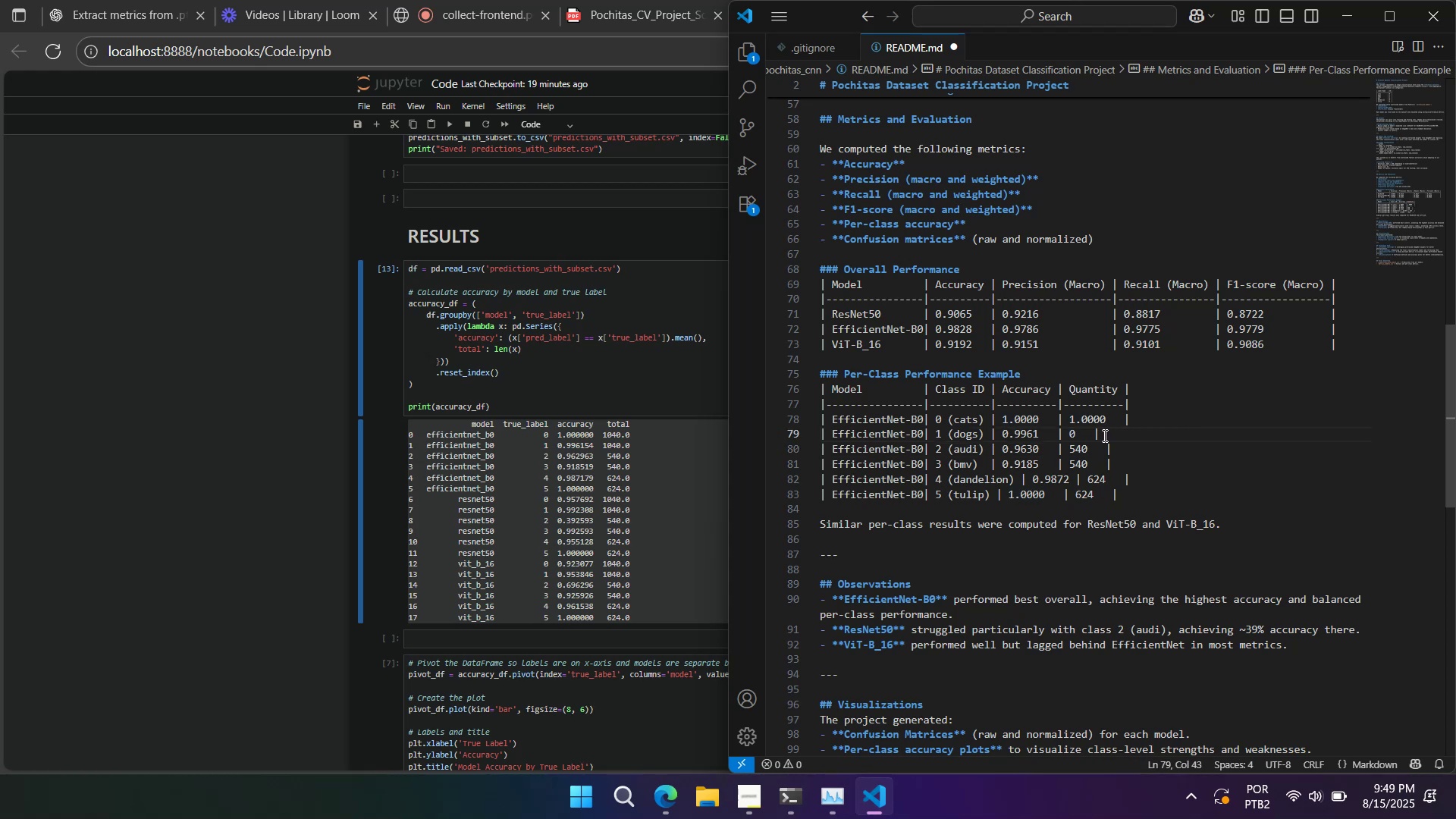 
key(Backspace)
 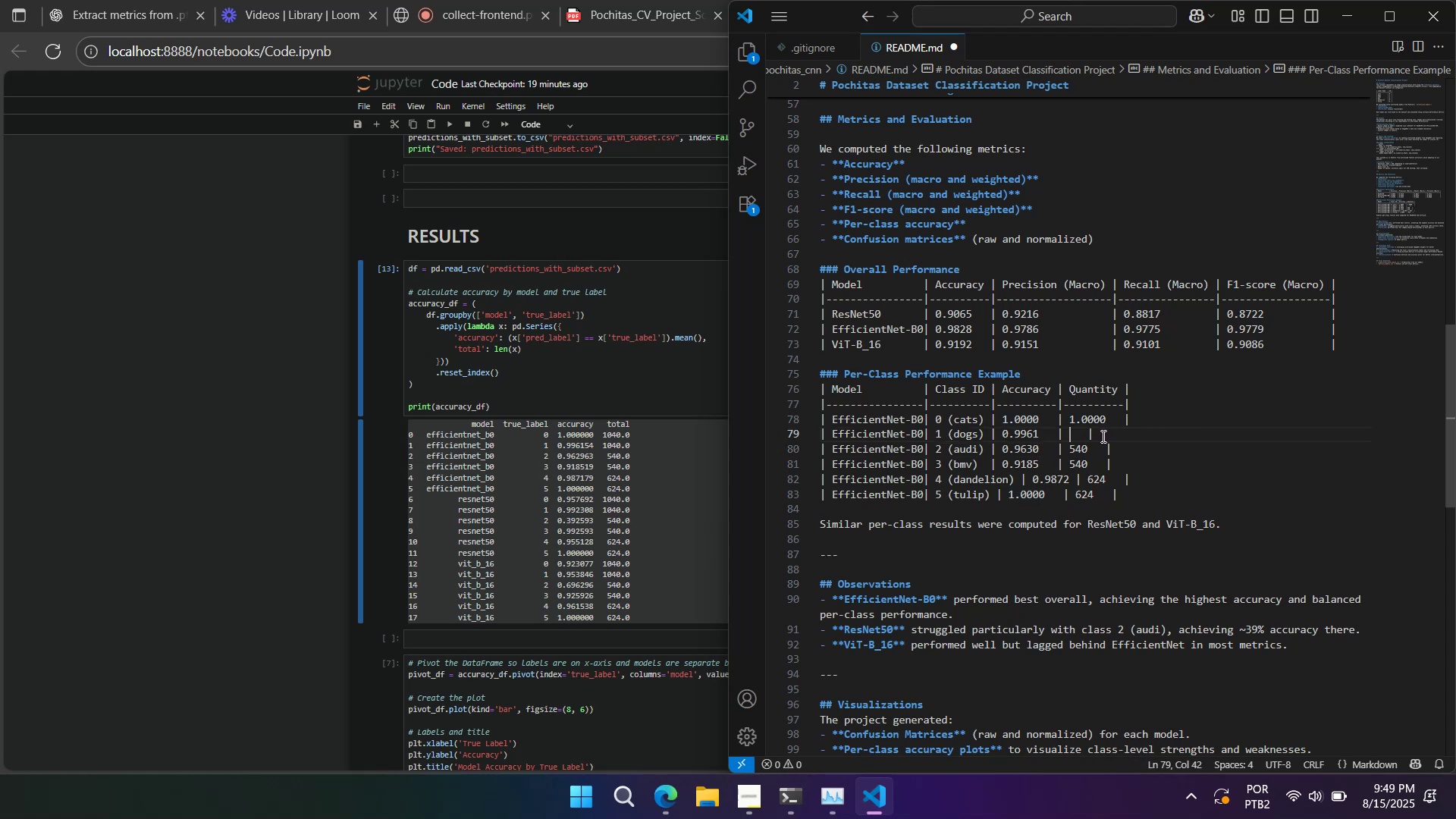 
key(Numpad1)
 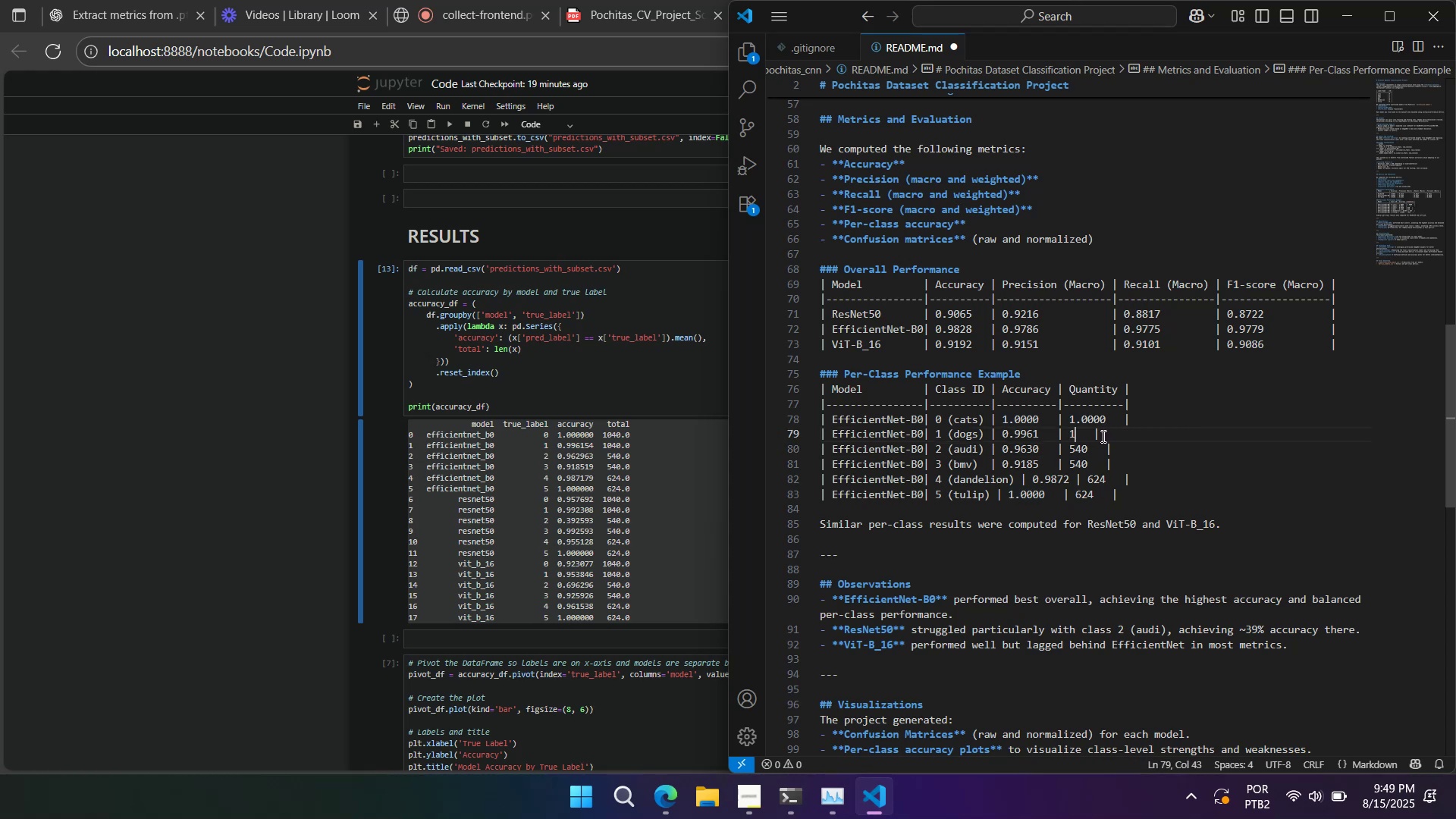 
key(Numpad0)
 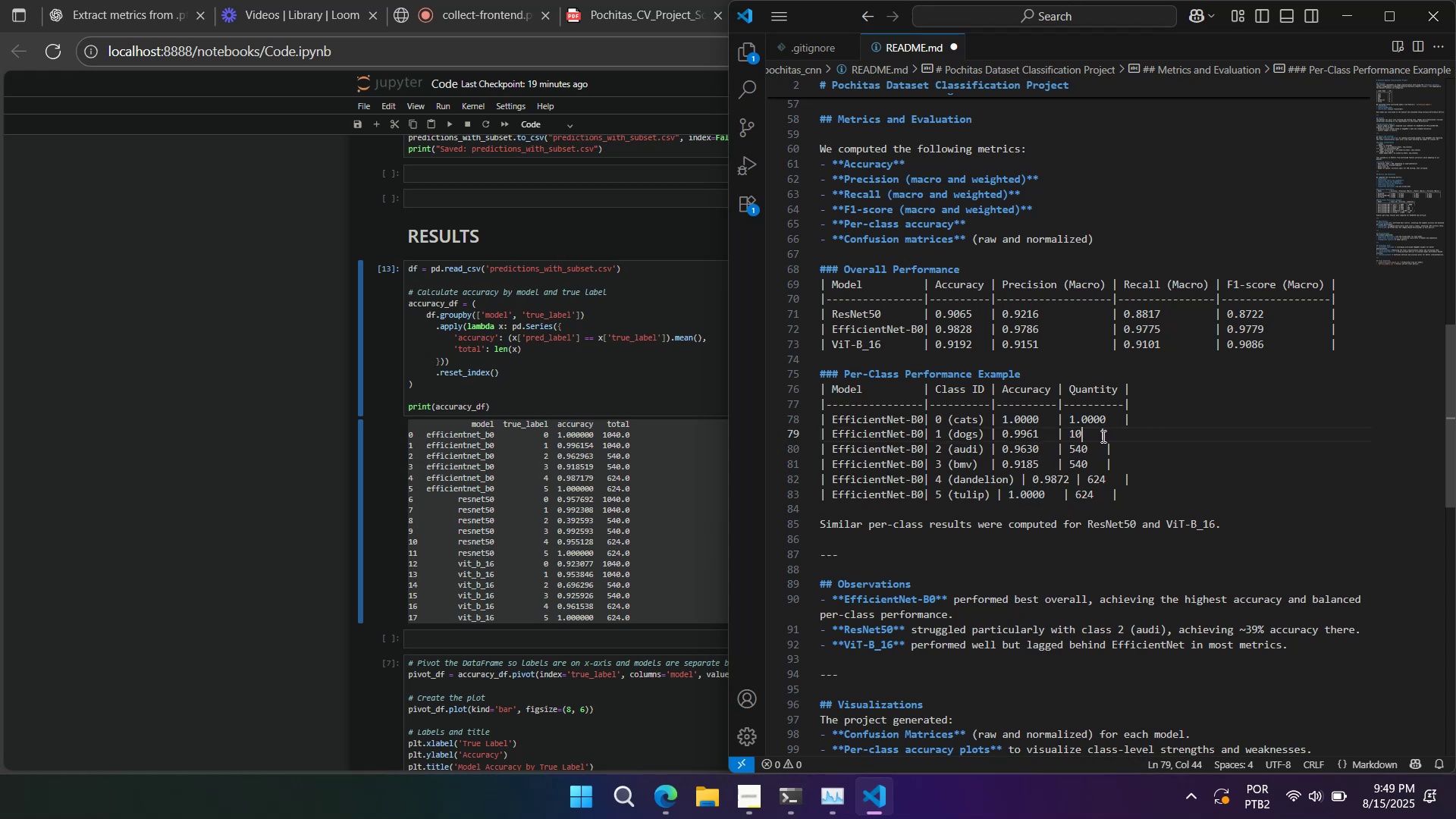 
key(Numpad4)
 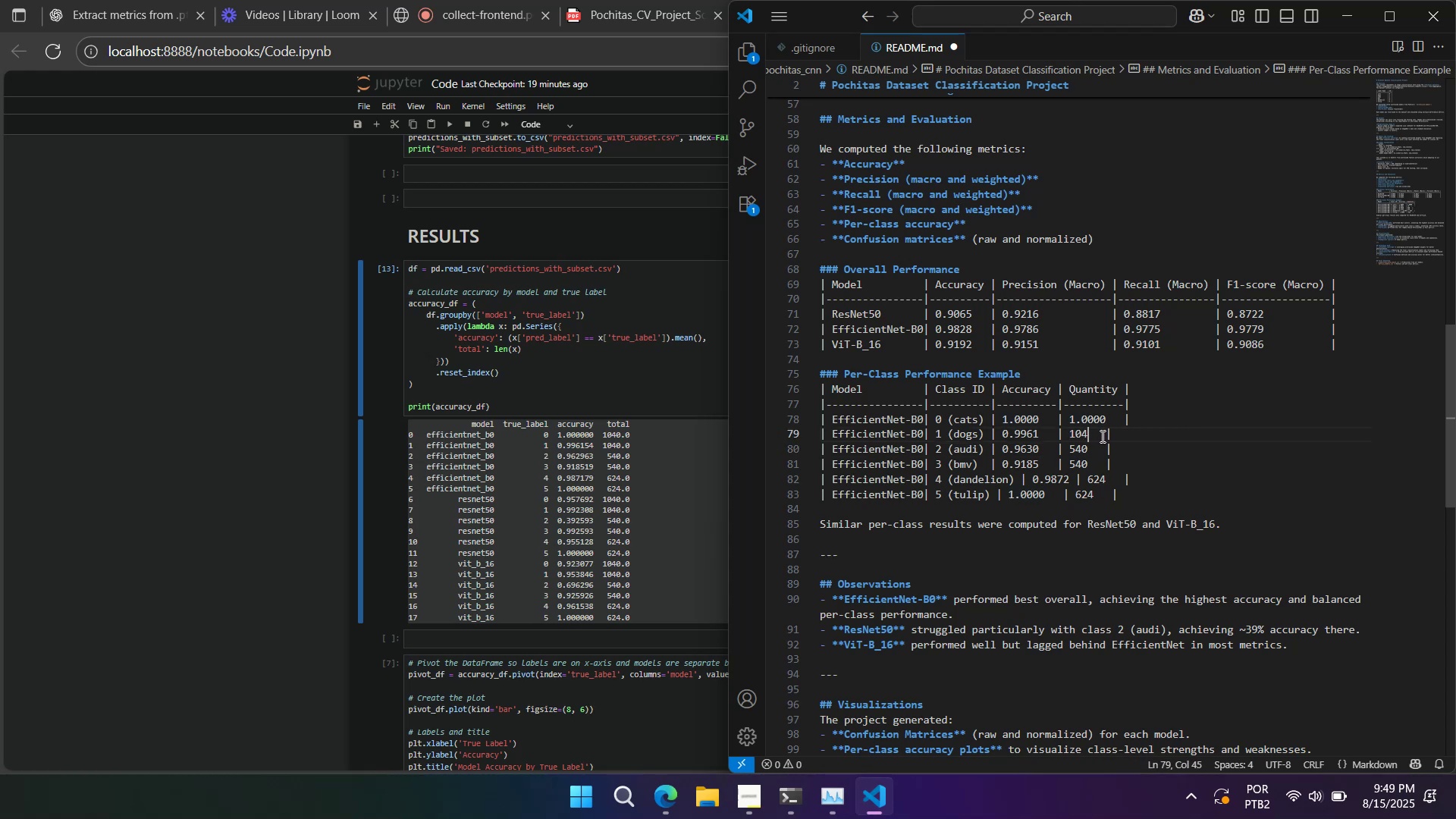 
key(Numpad0)
 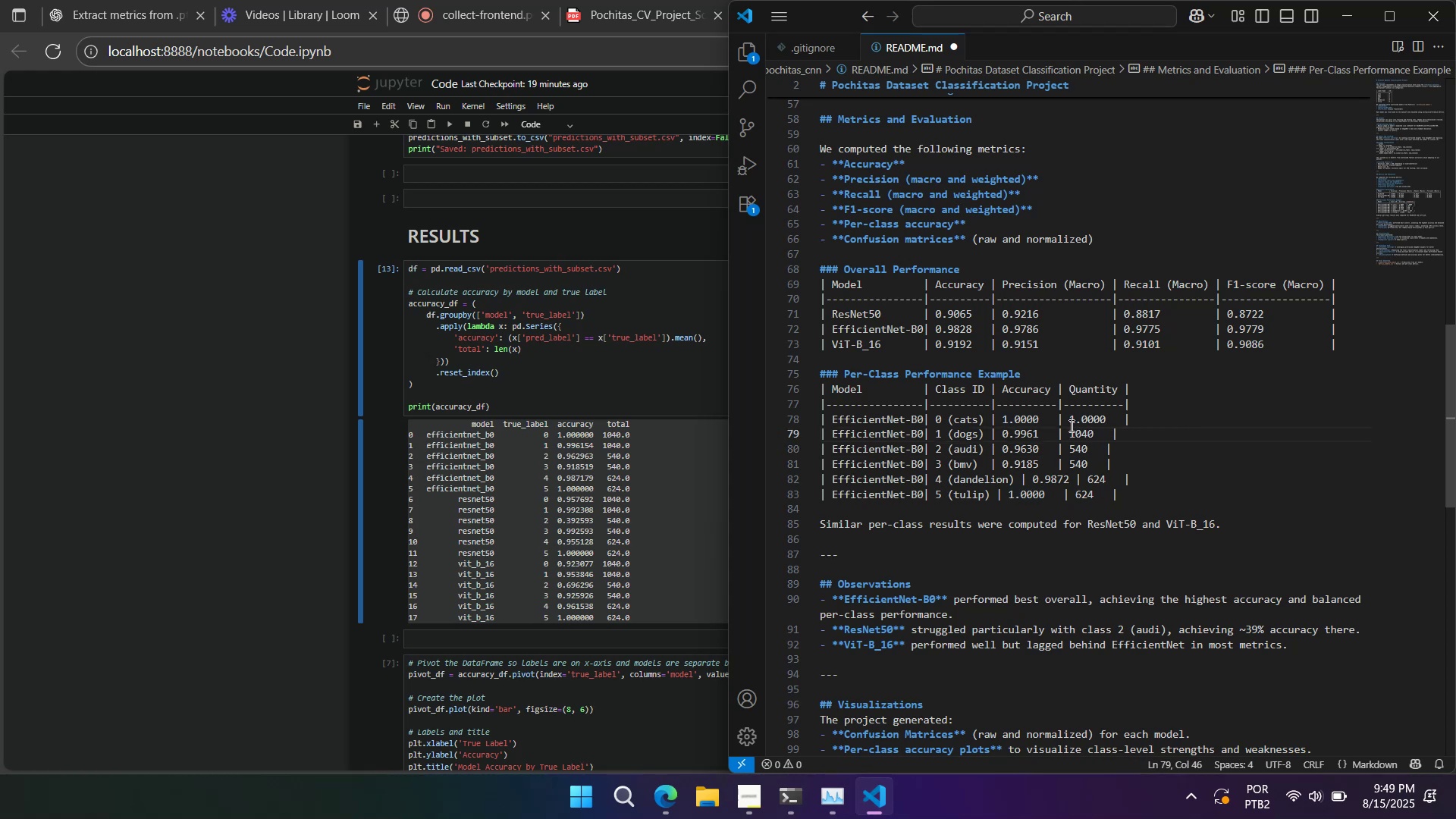 
left_click_drag(start_coordinate=[1070, 425], to_coordinate=[1106, 421])
 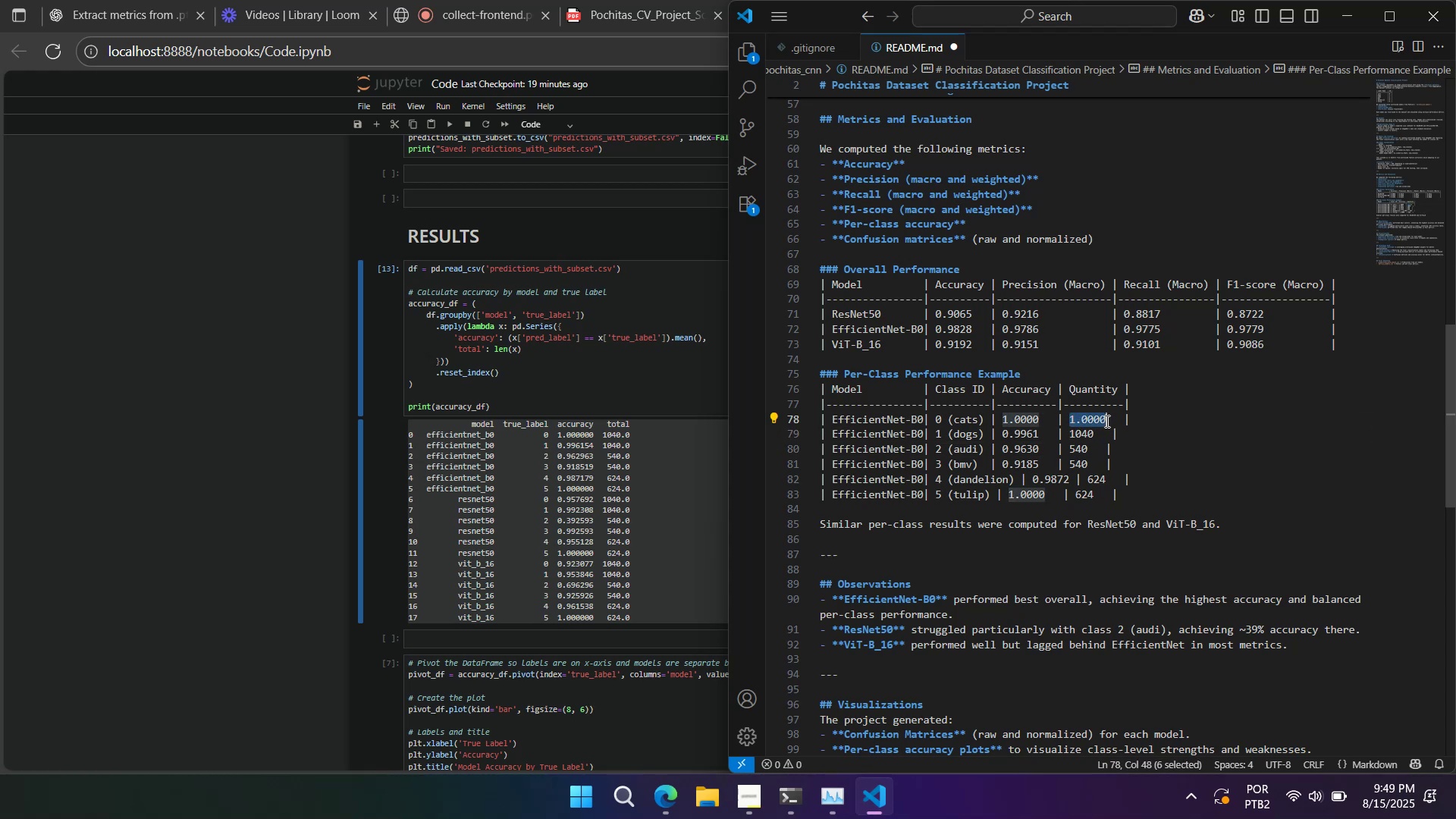 
key(Numpad1)
 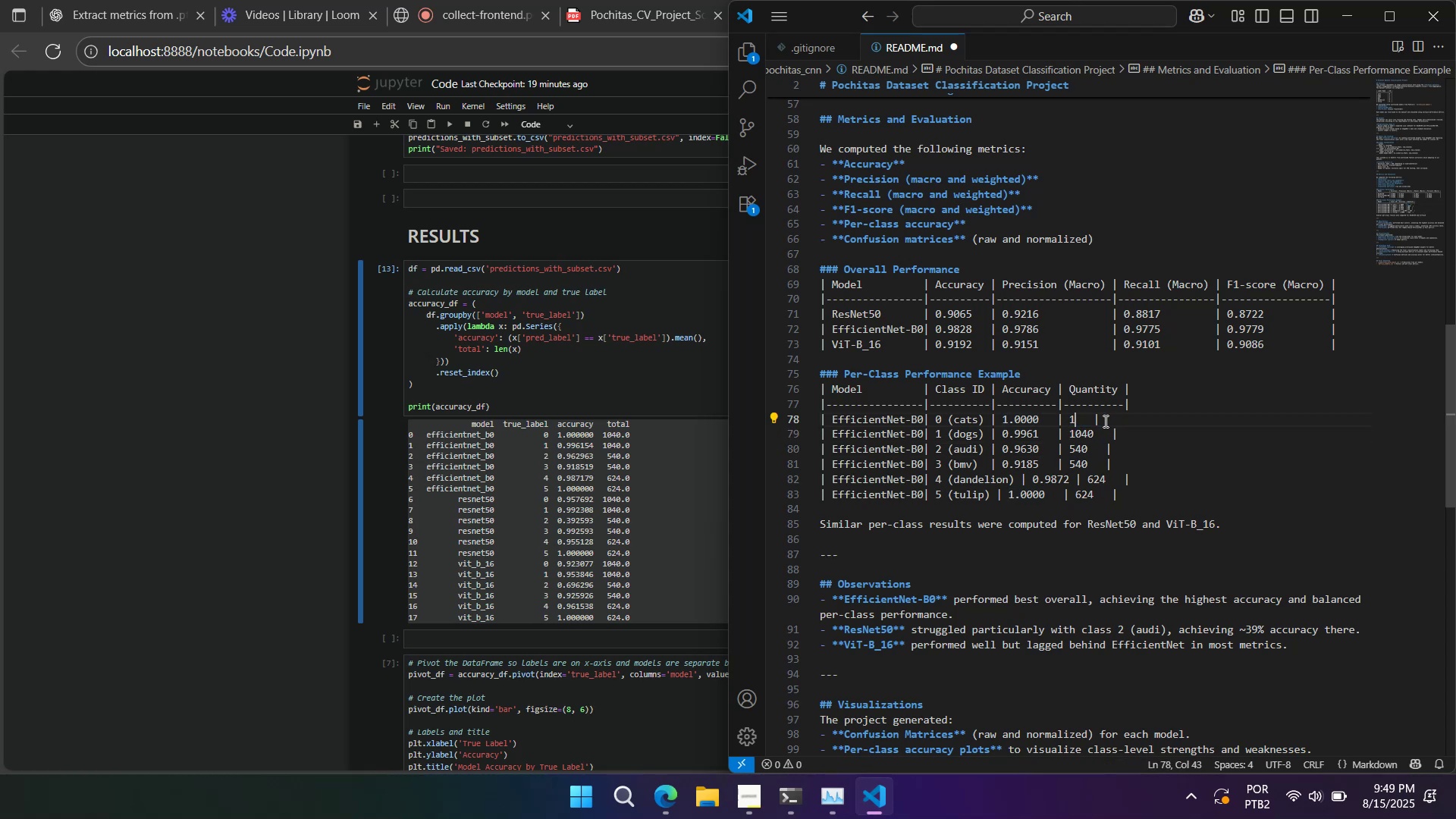 
key(Numpad0)
 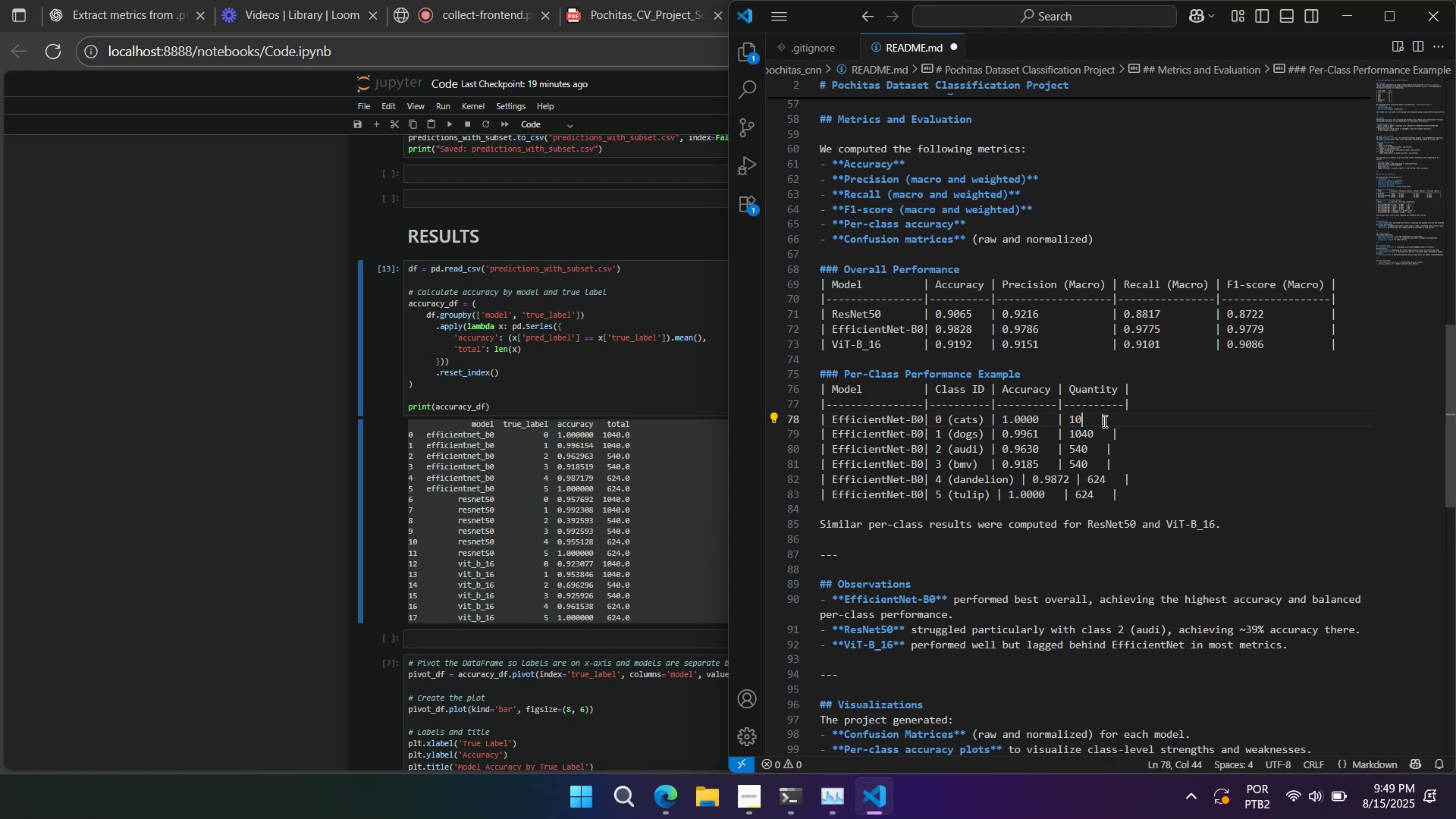 
key(Numpad4)
 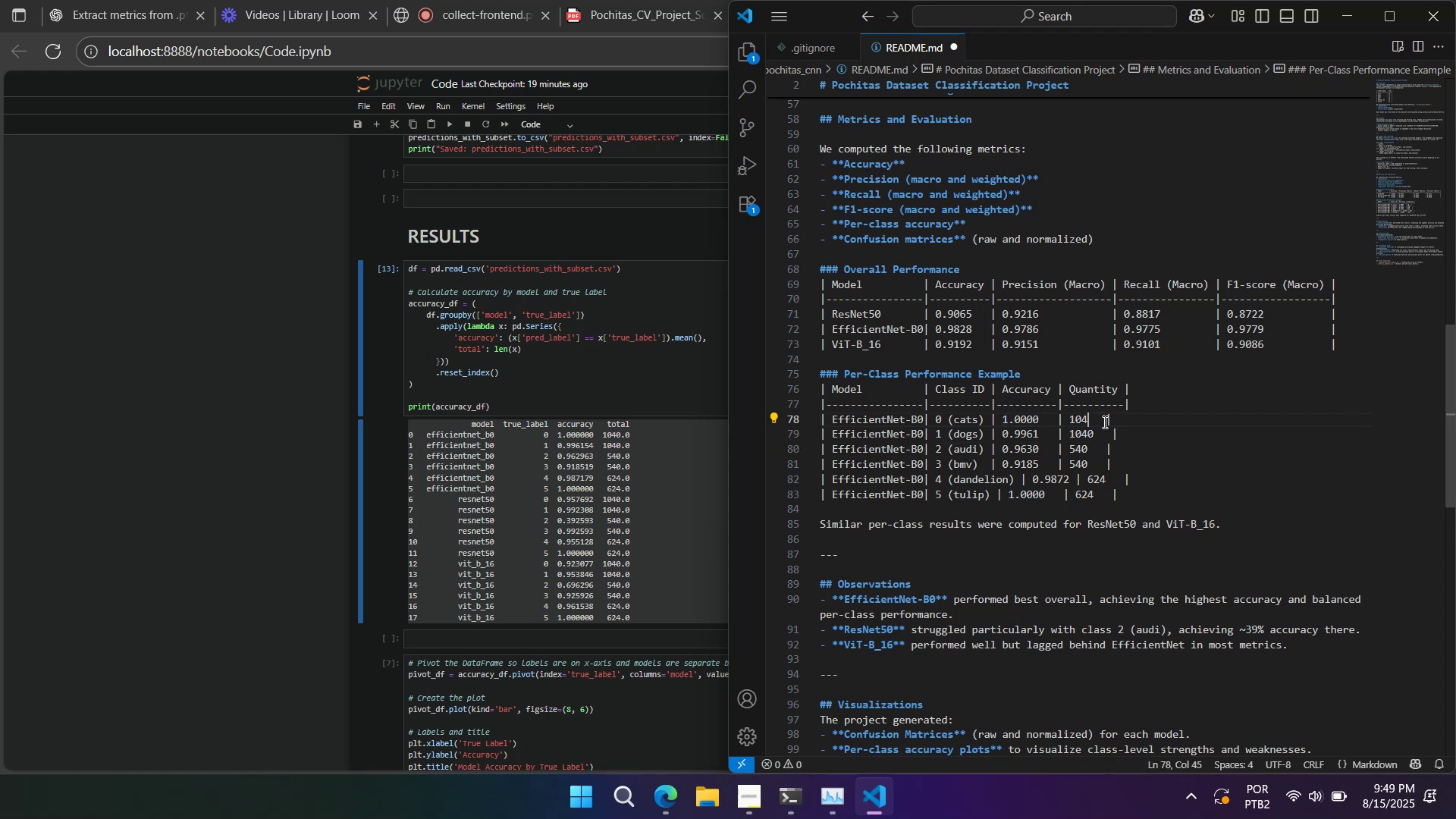 
key(Numpad4)
 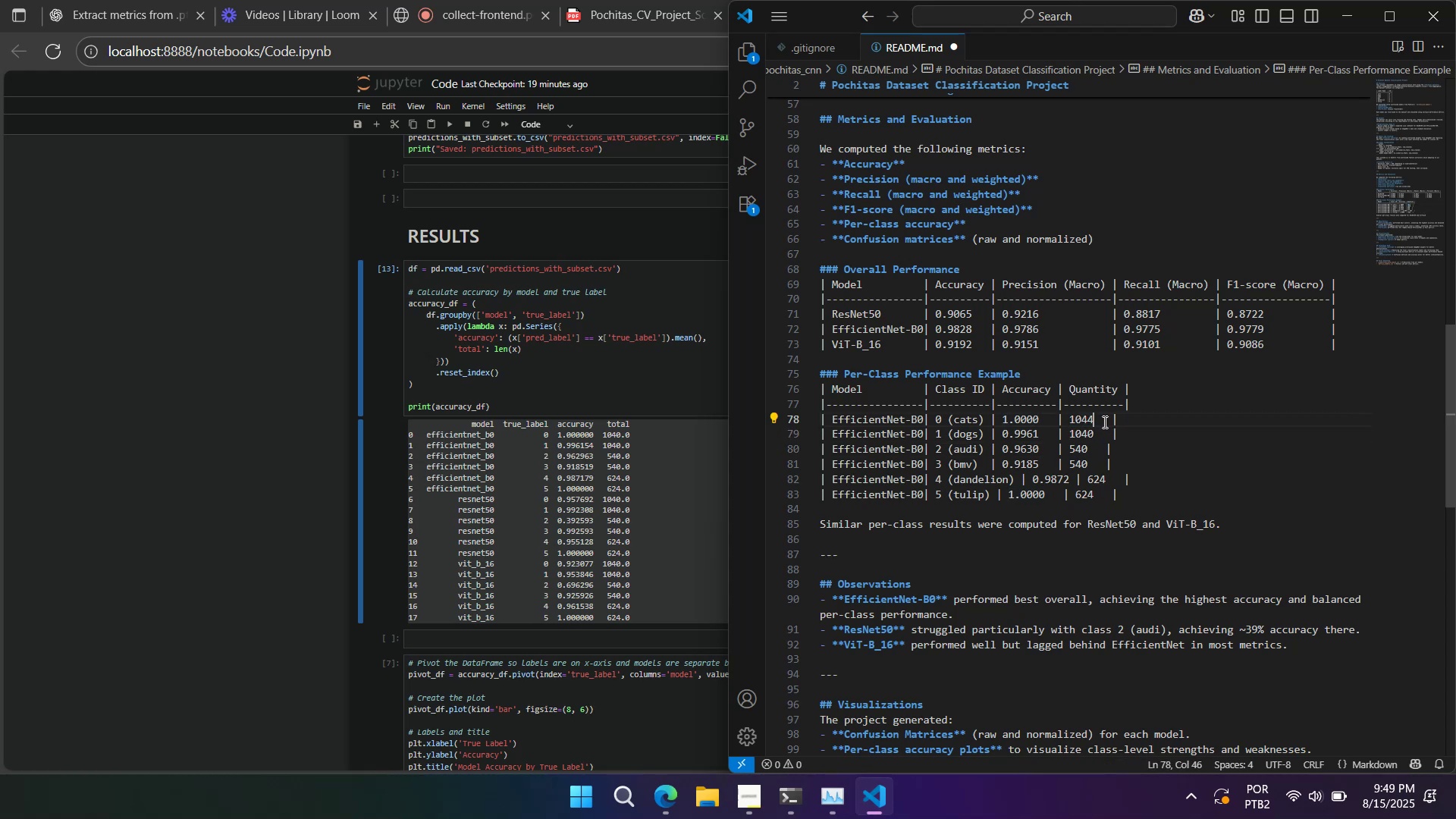 
key(Numpad0)
 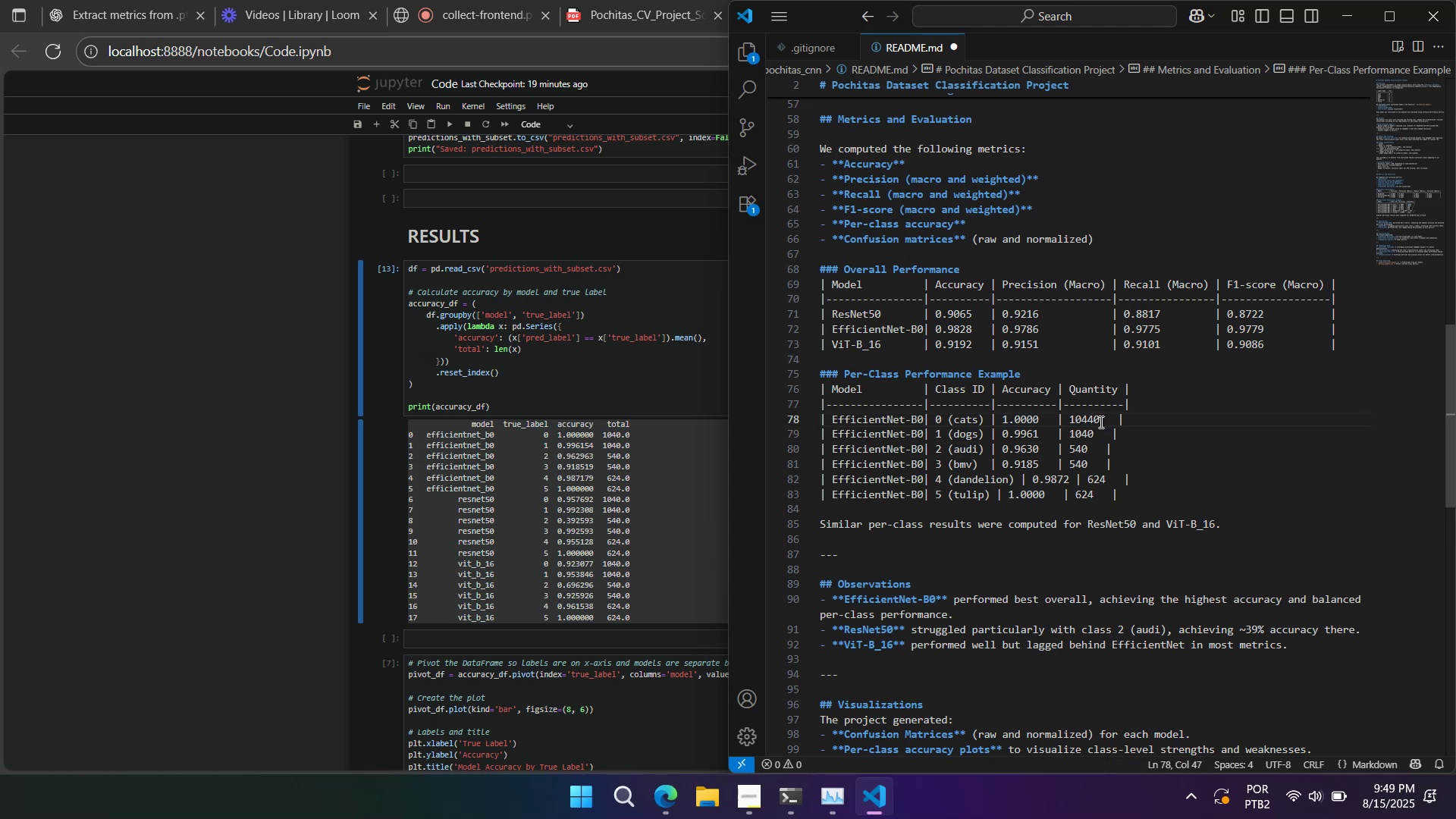 
key(Backspace)
 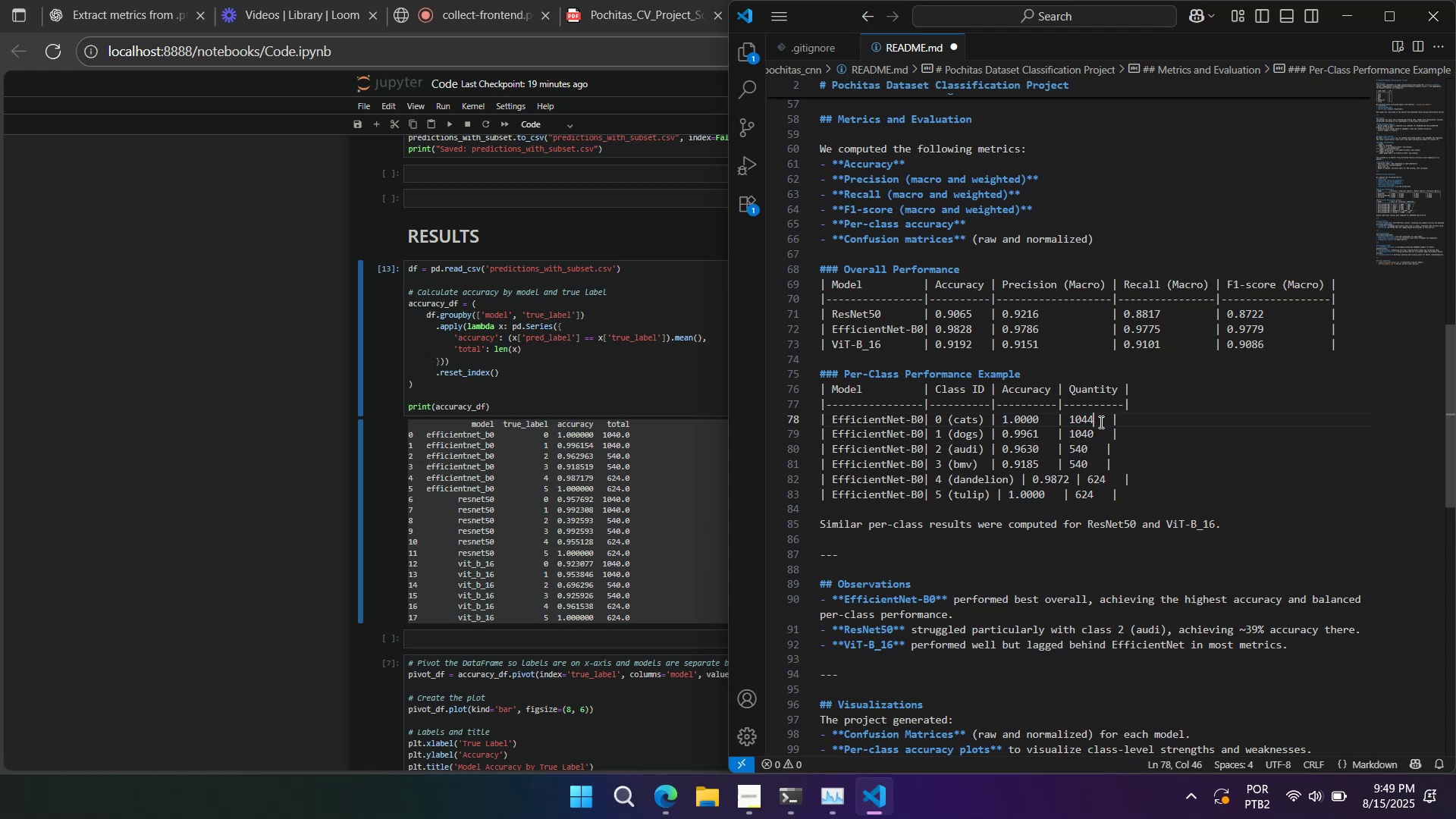 
key(Backspace)
 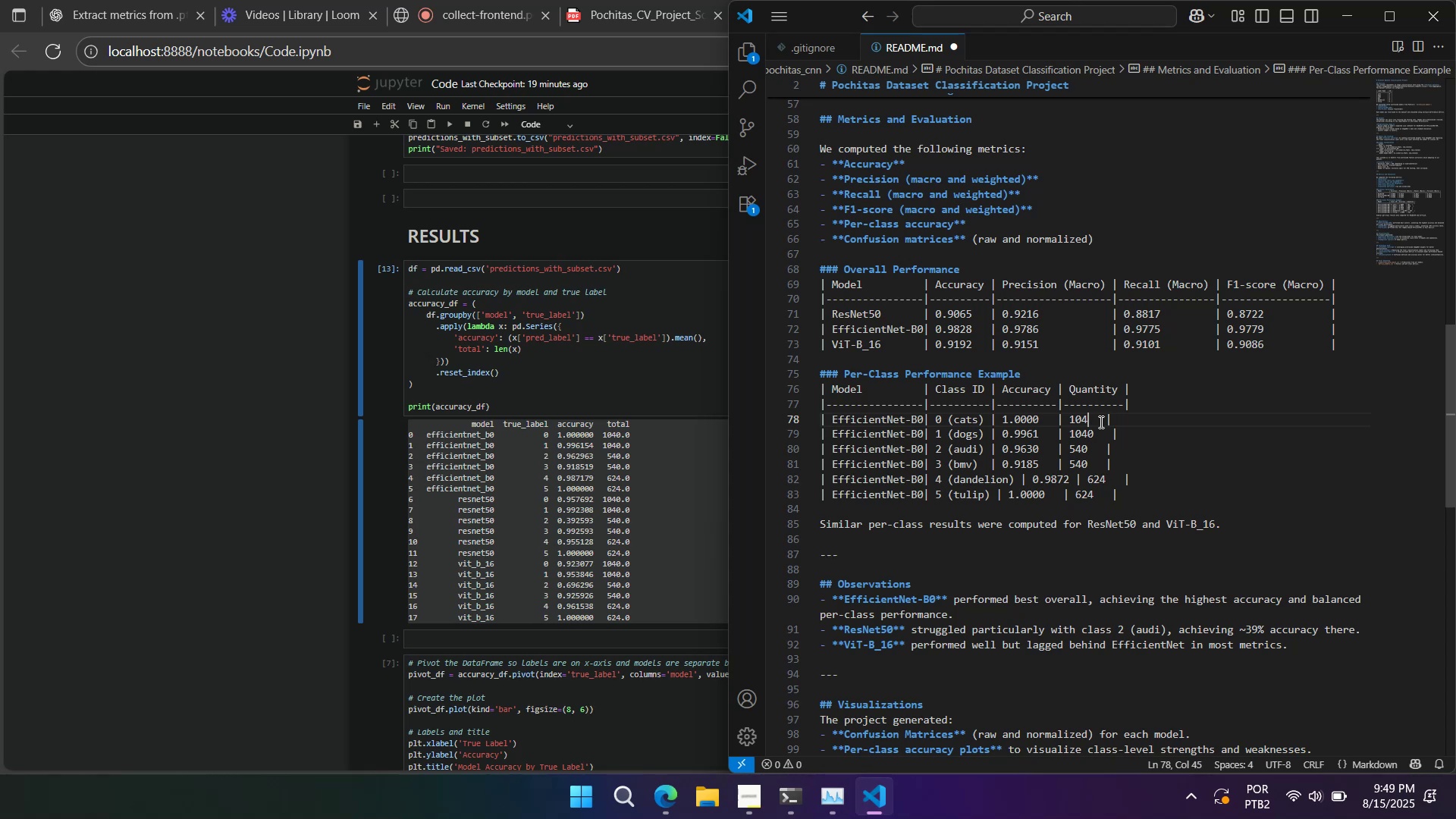 
key(Numpad0)
 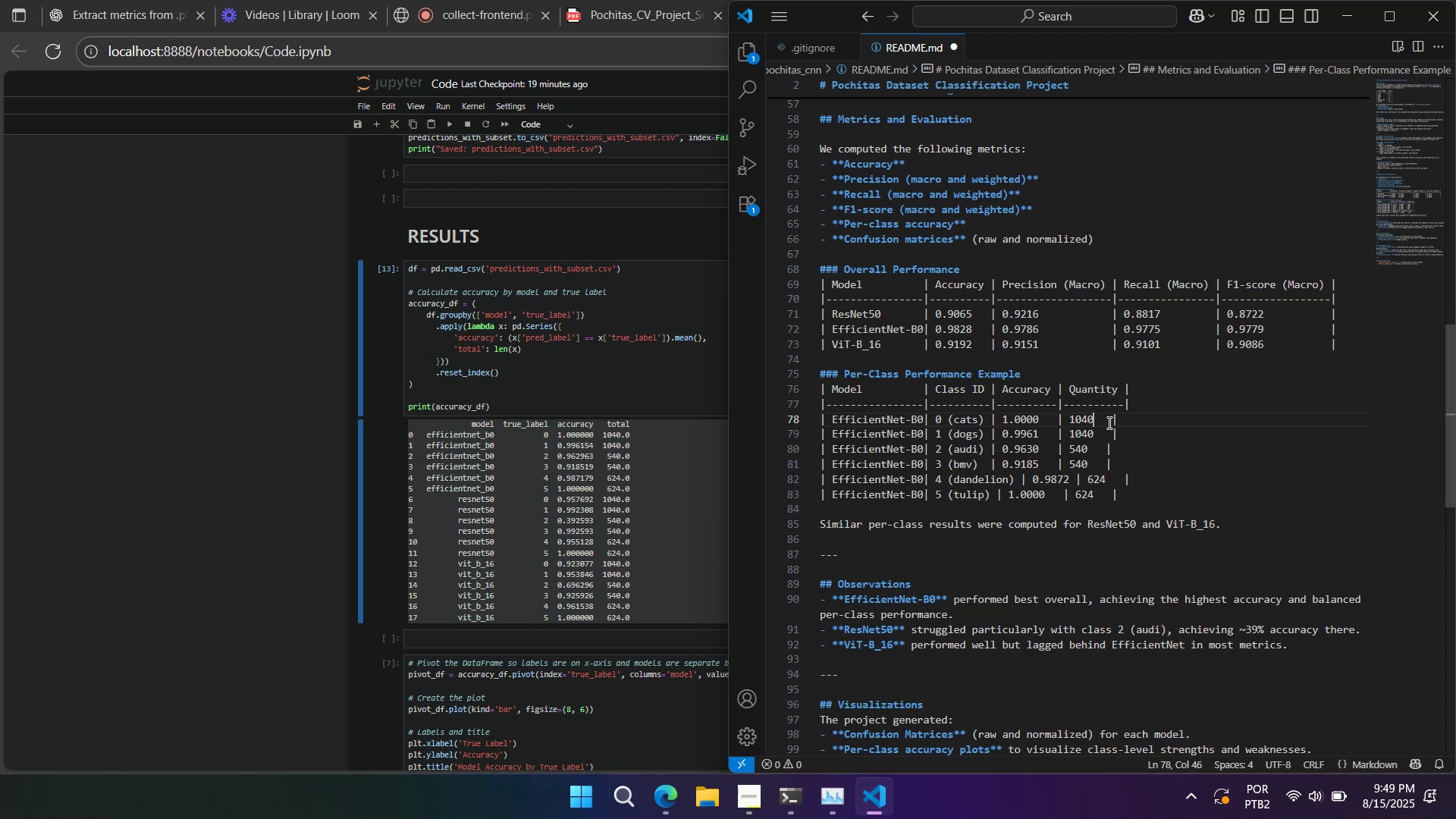 
left_click([1110, 419])
 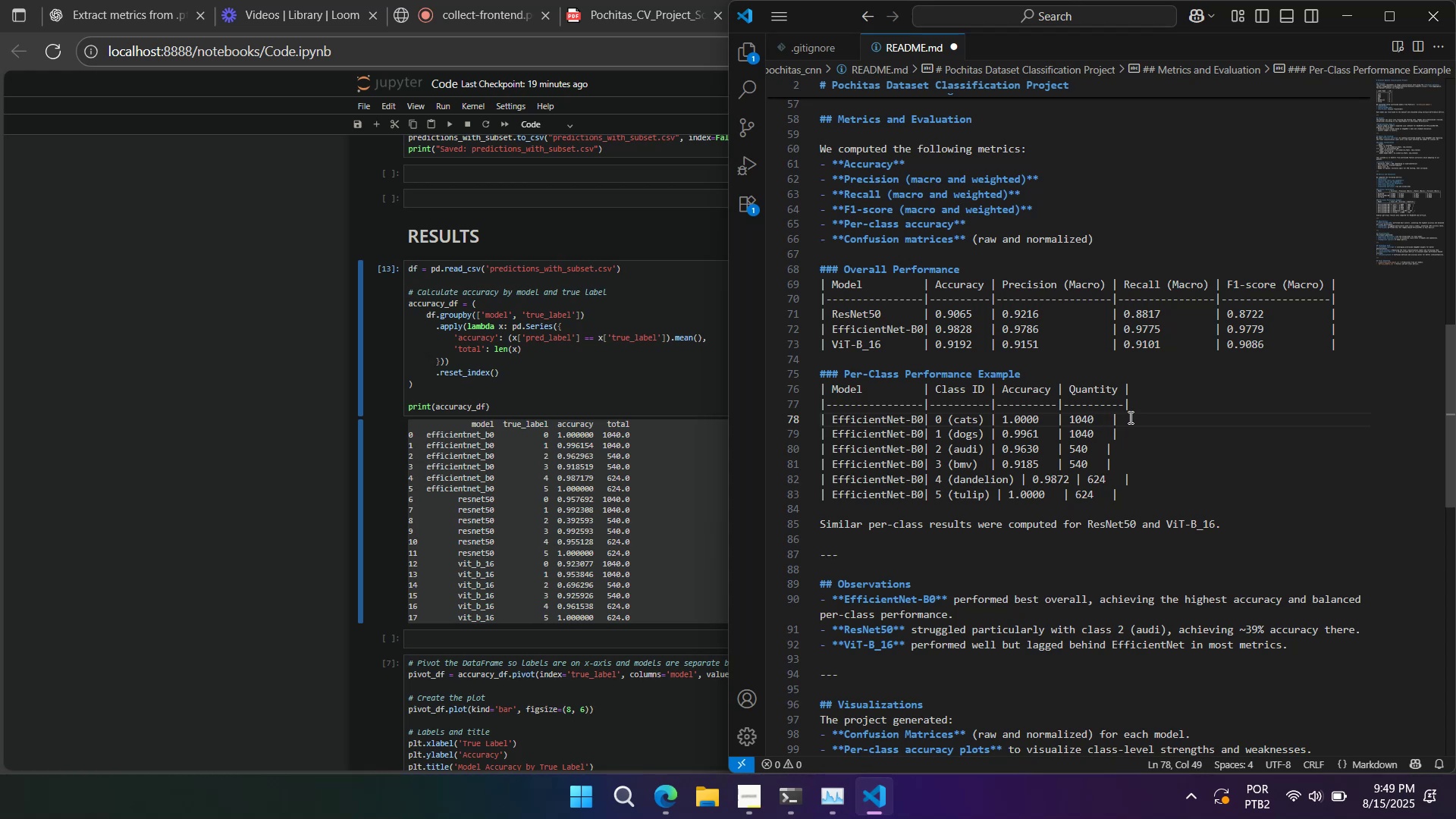 
key(Tab)
 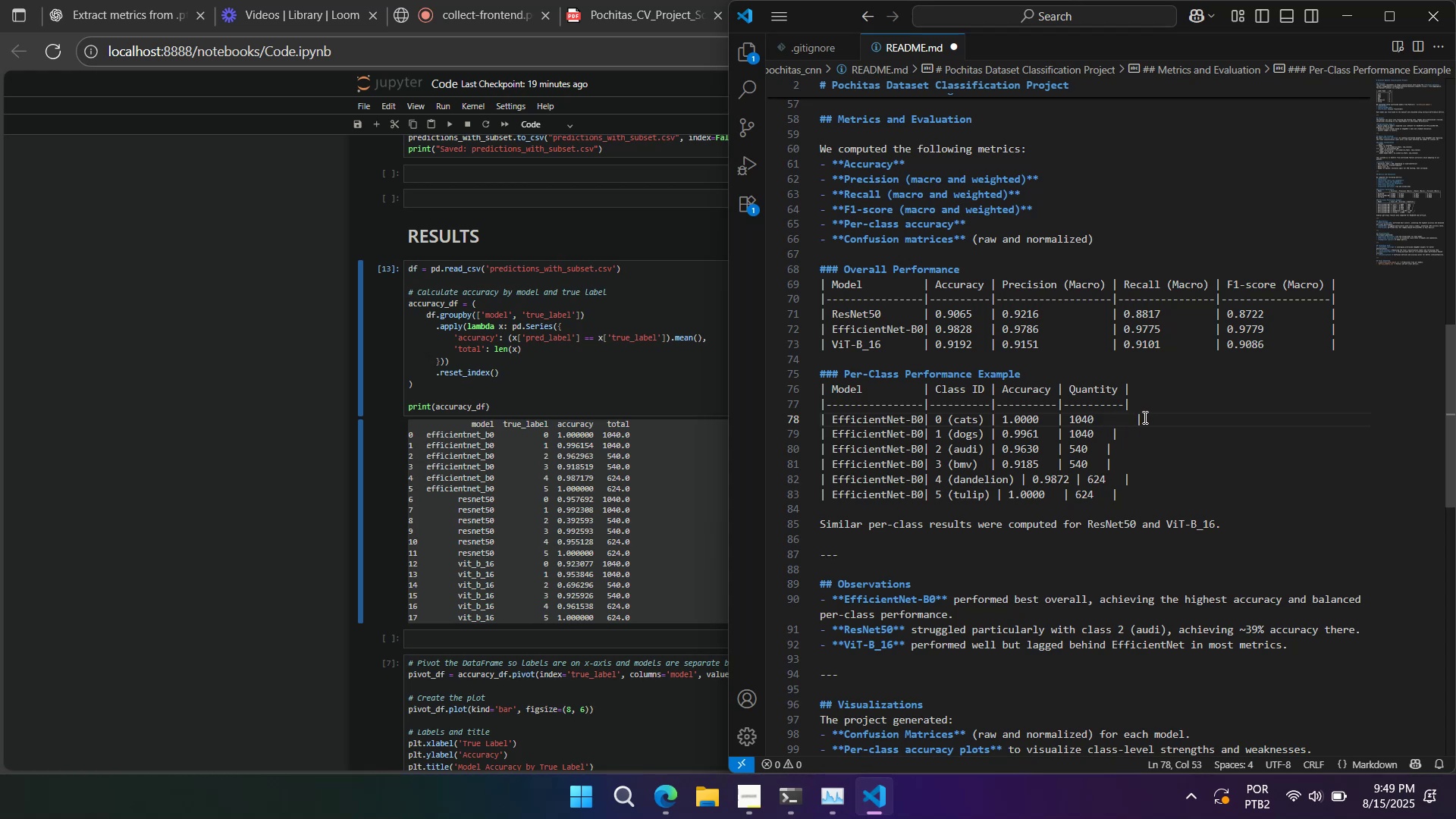 
key(Backspace)
 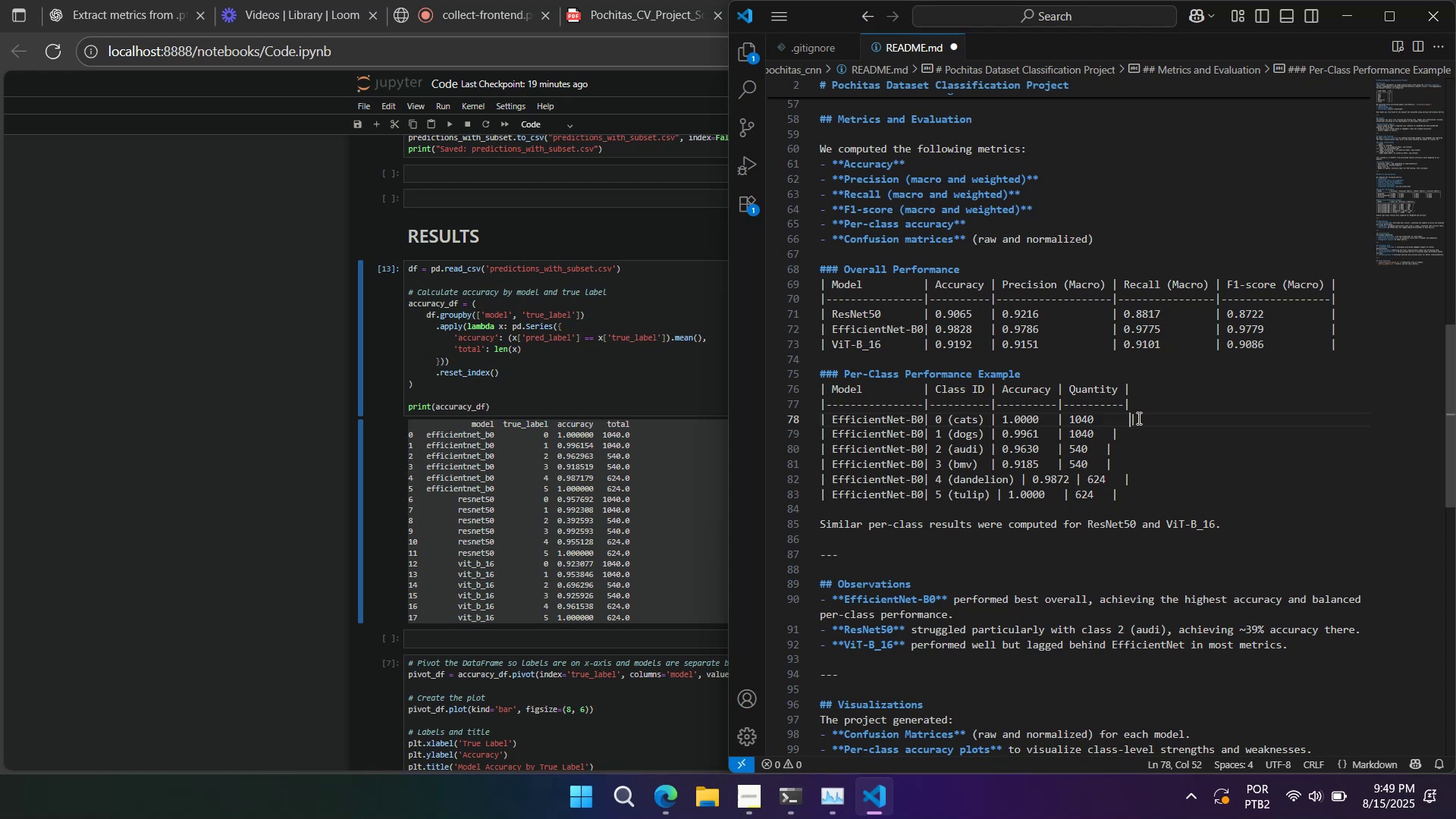 
key(Backspace)
 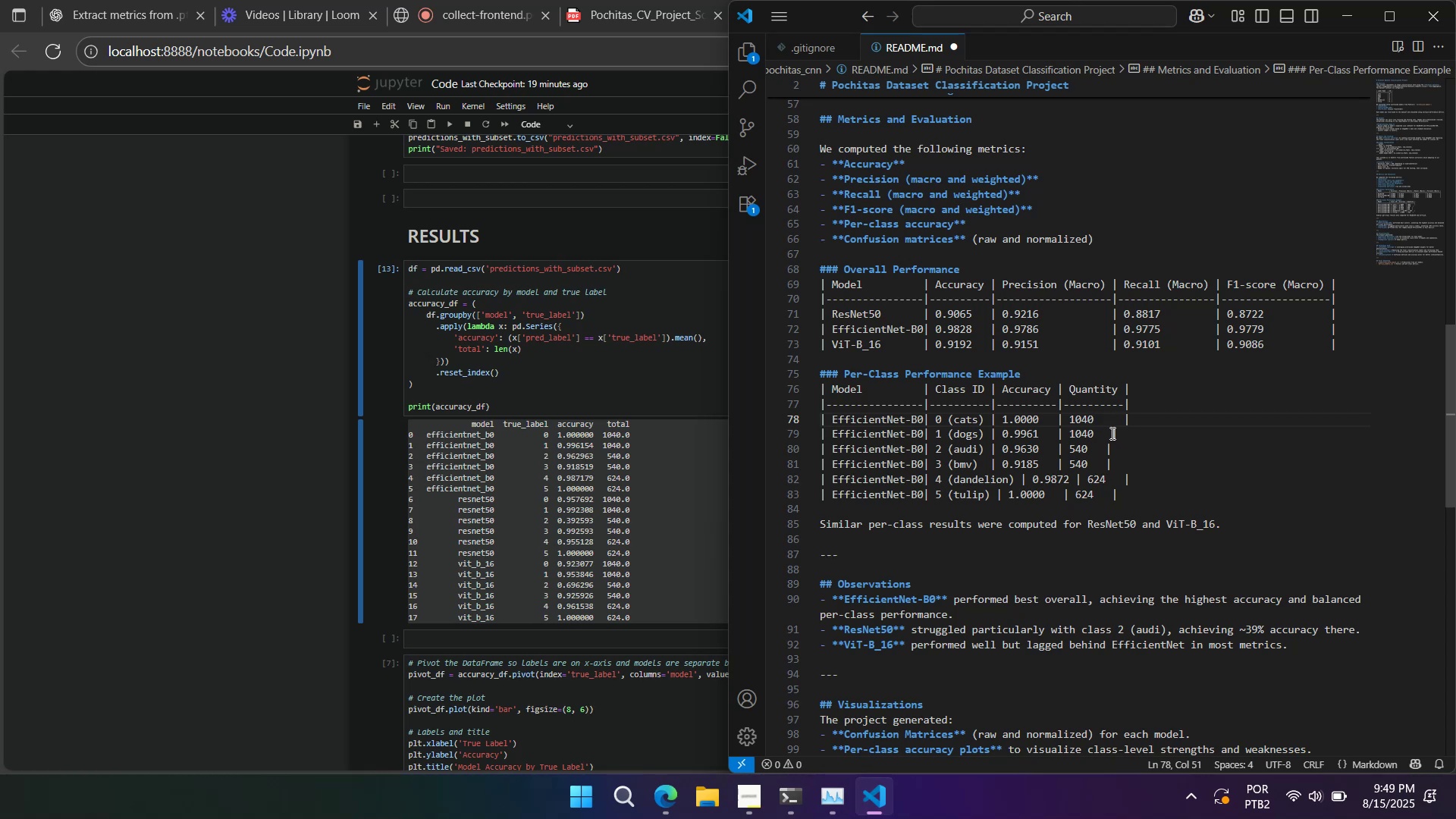 
left_click([1109, 433])
 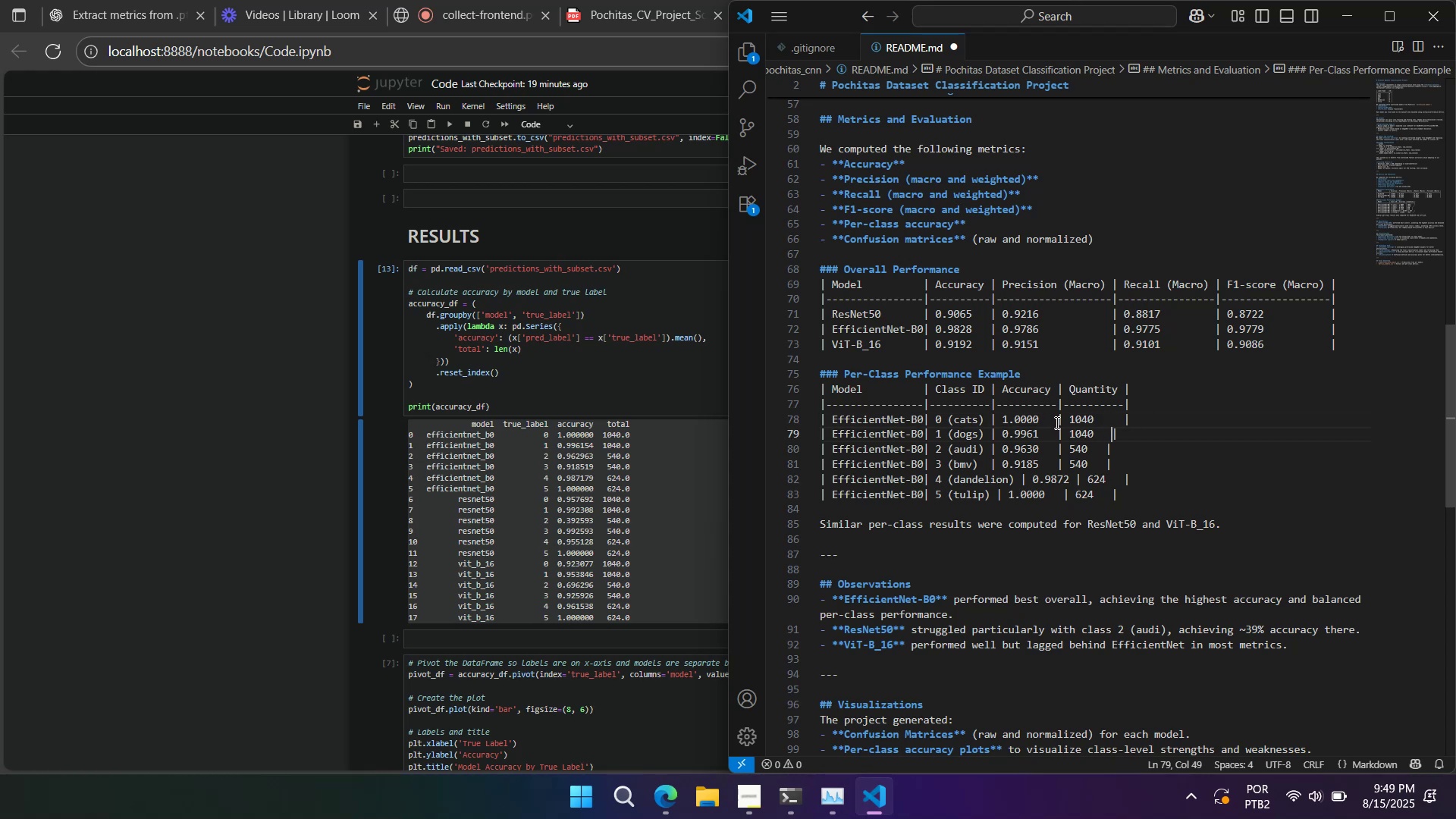 
left_click([1090, 425])
 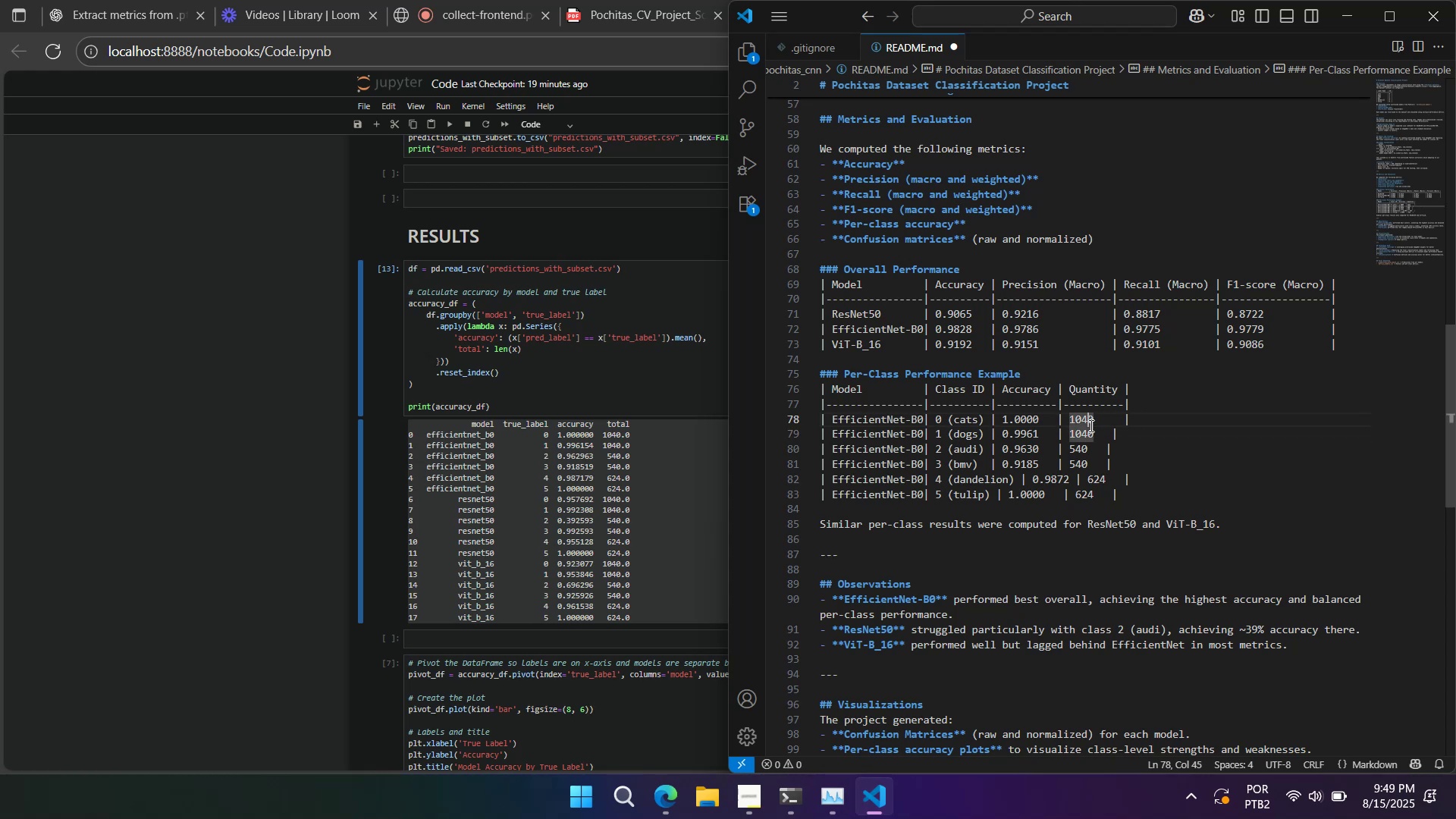 
key(Control+Z)
 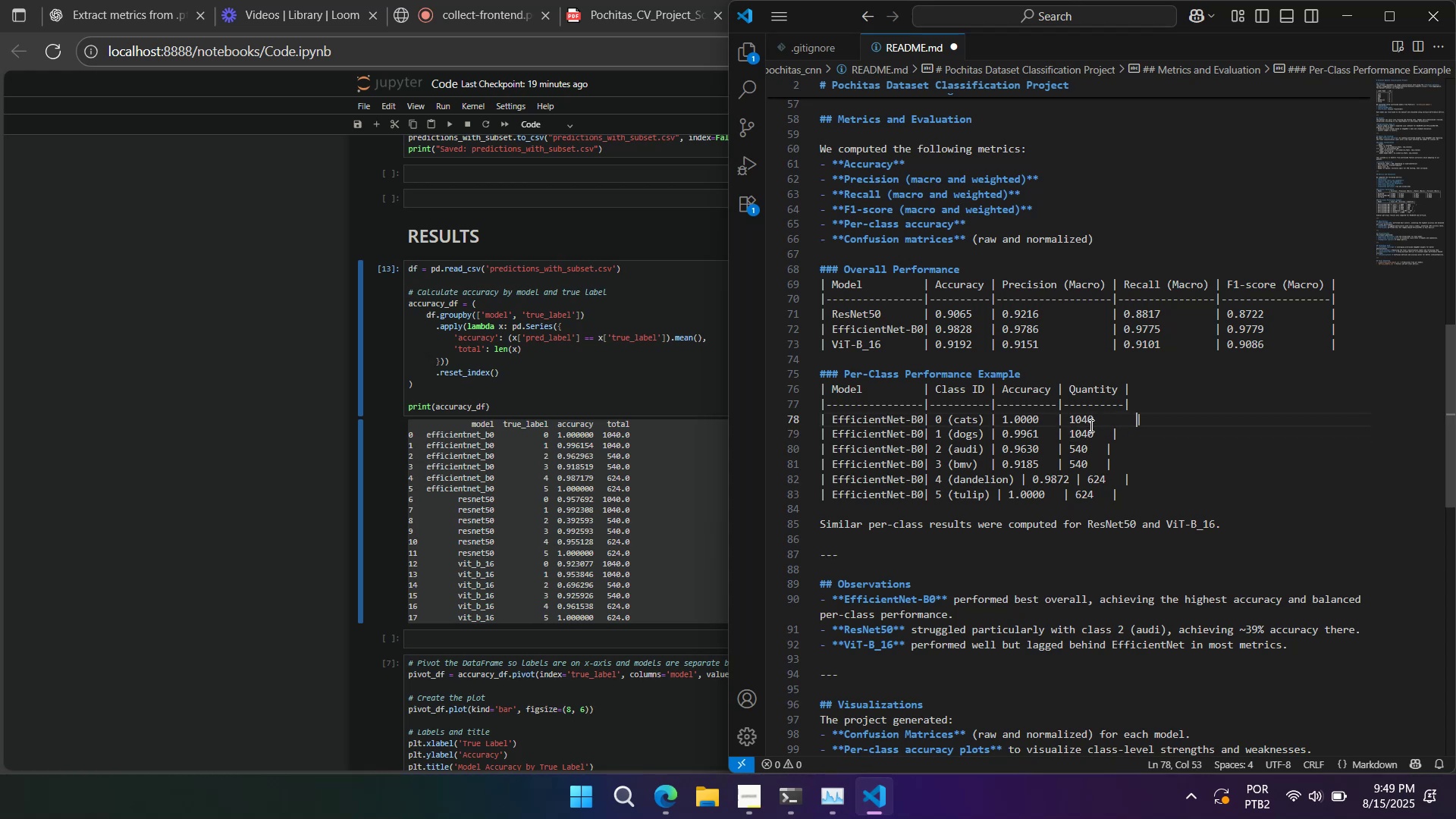 
key(Control+Z)
 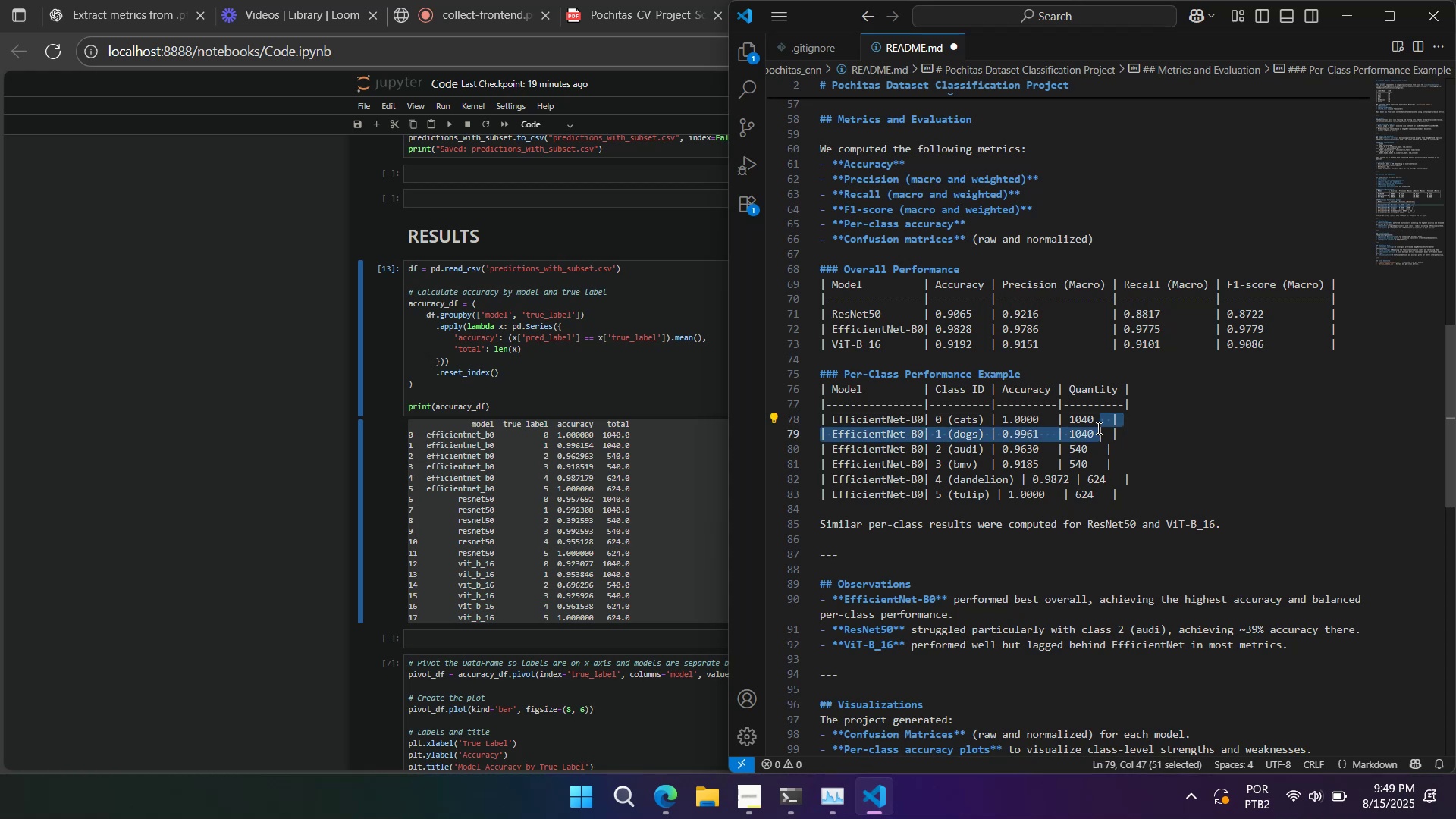 
left_click([1078, 456])
 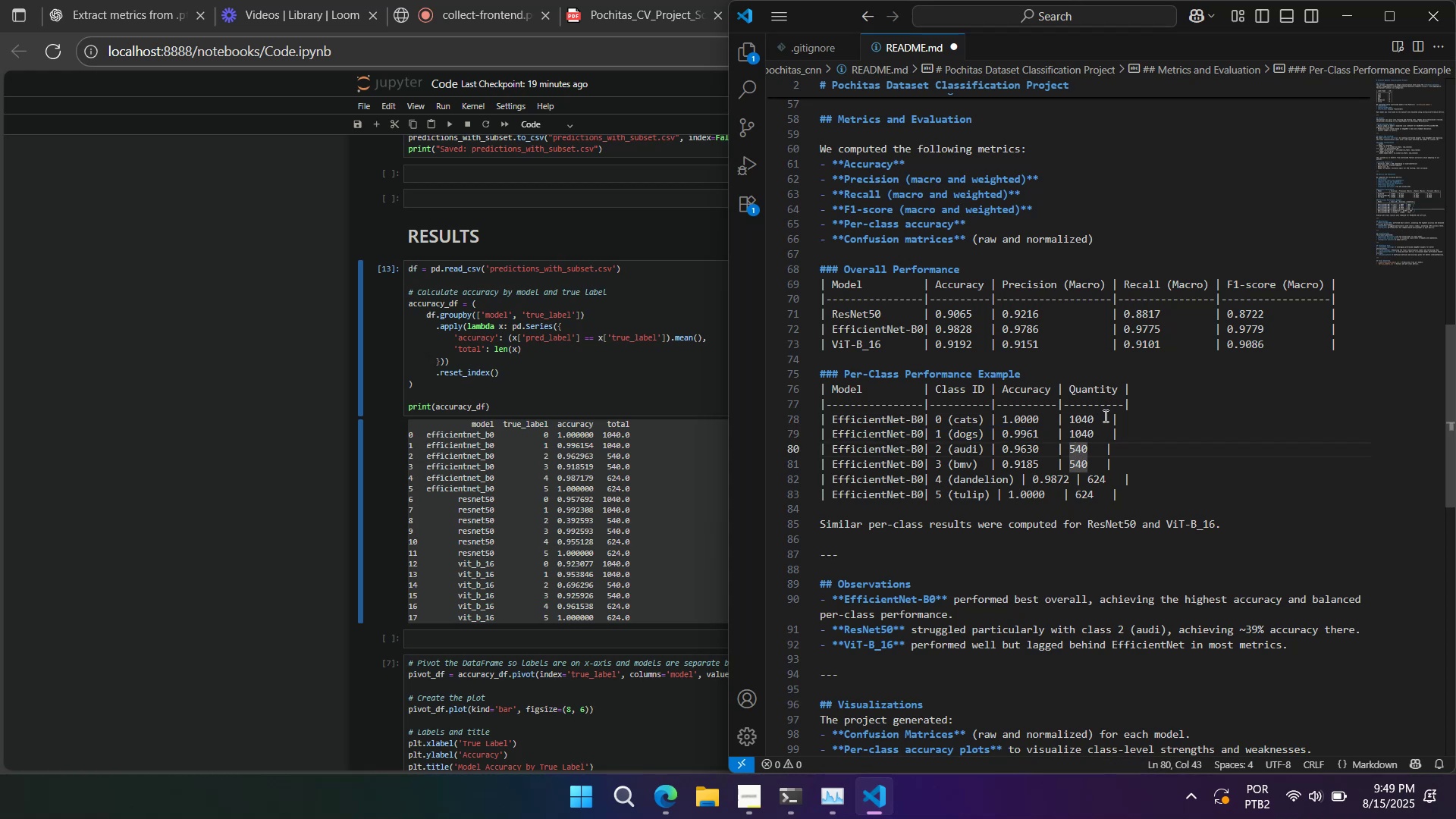 
left_click([1109, 418])
 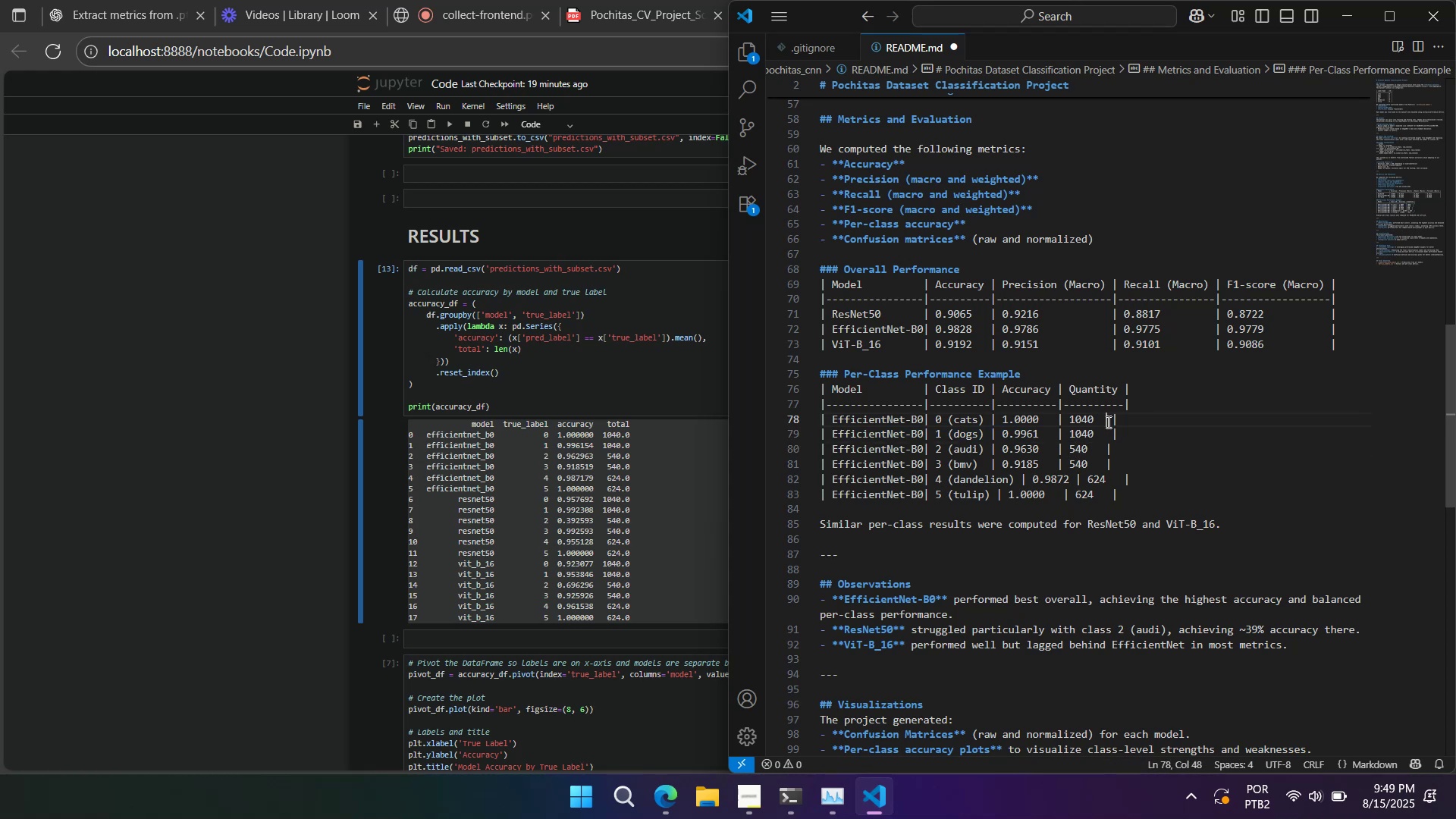 
key(Space)
 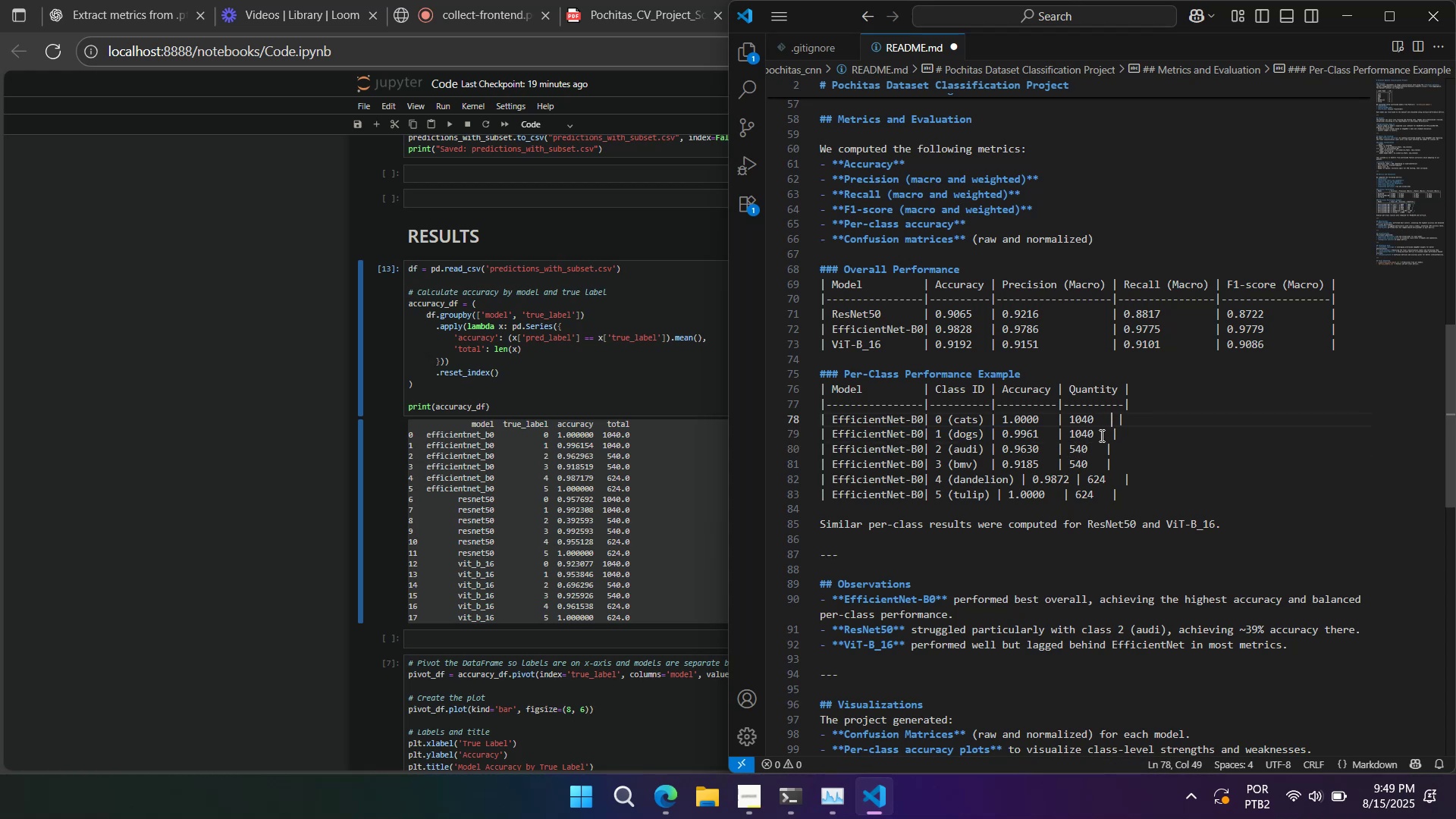 
key(Space)
 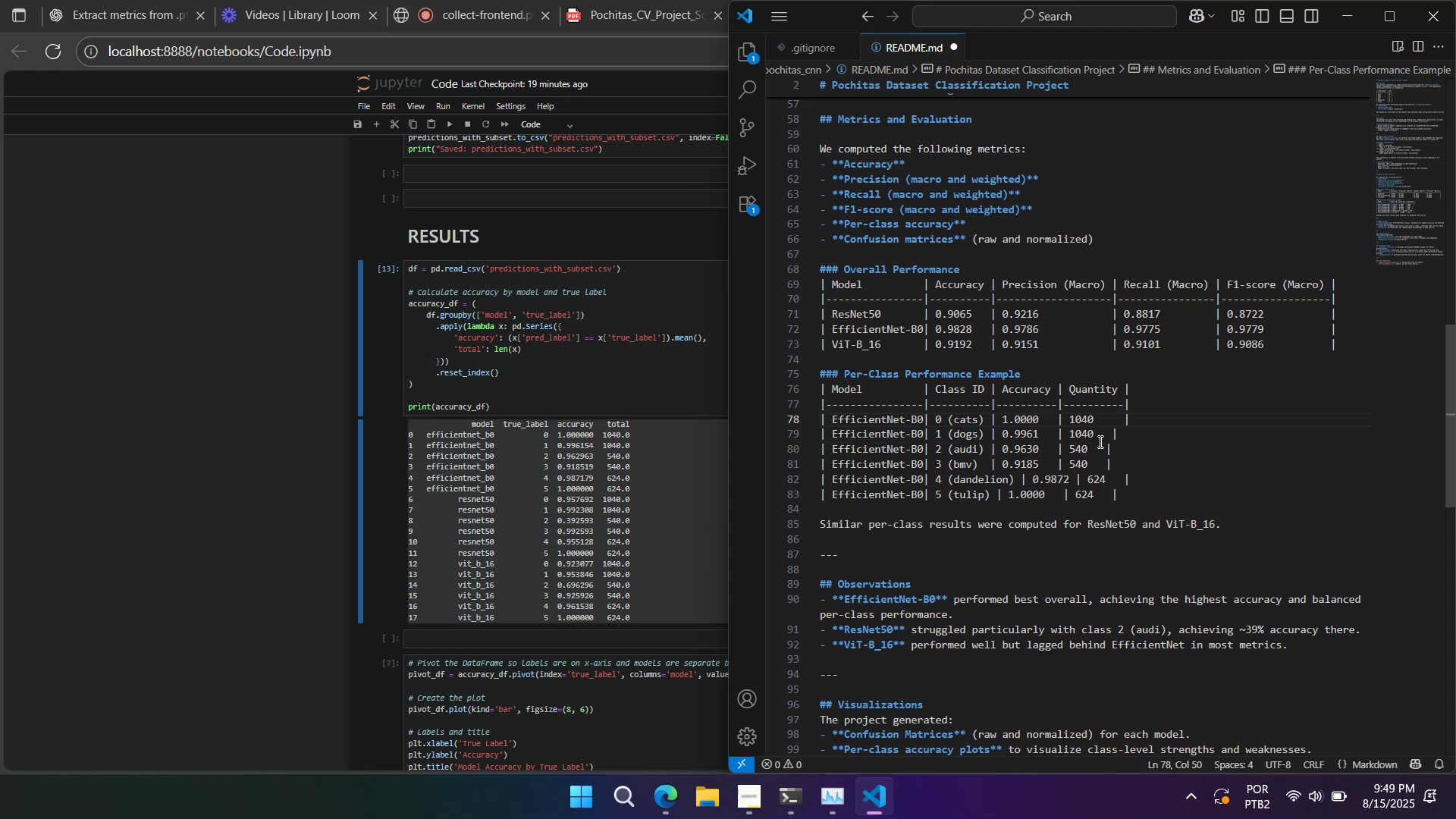 
left_click([1100, 436])
 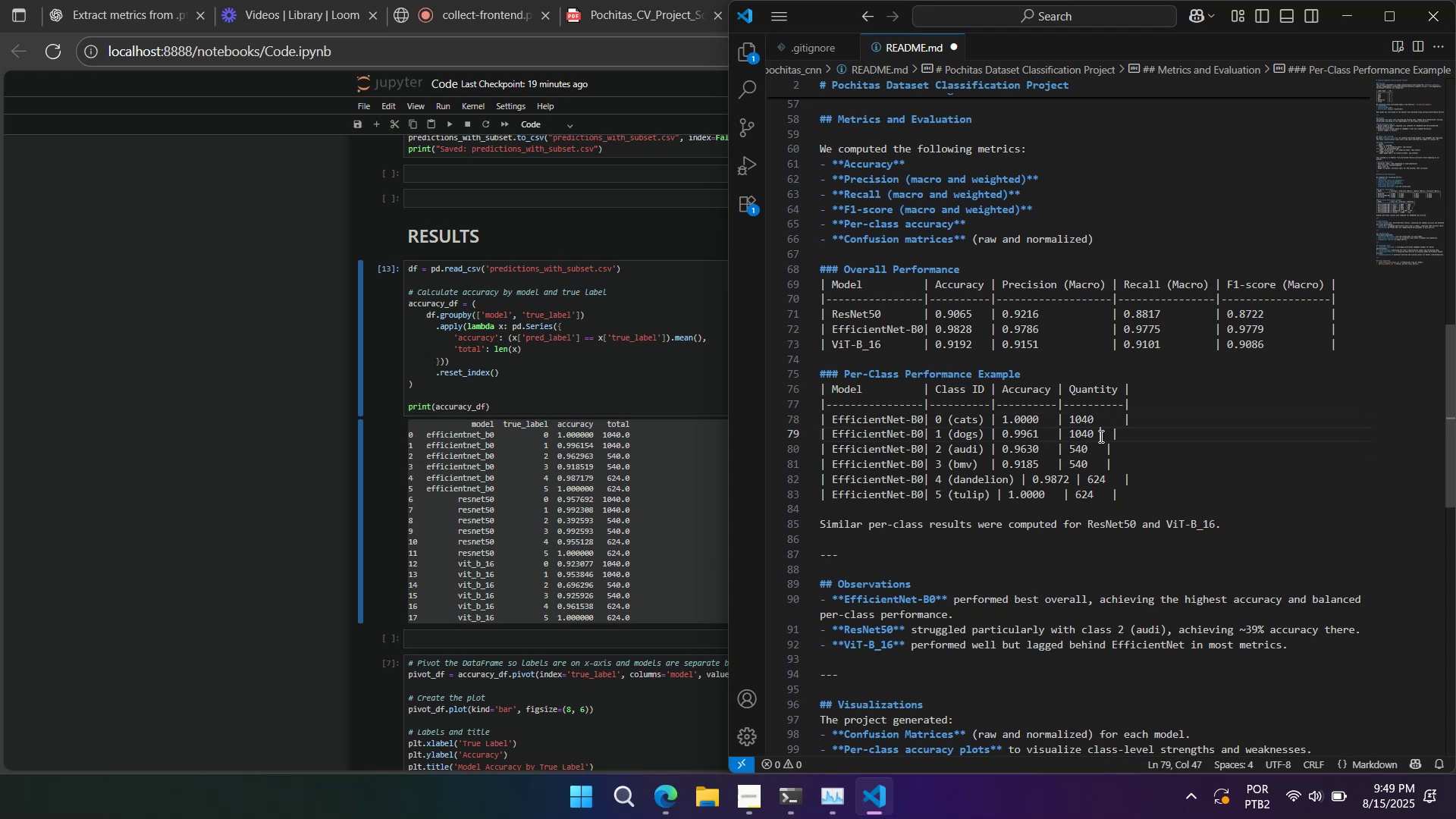 
key(Space)
 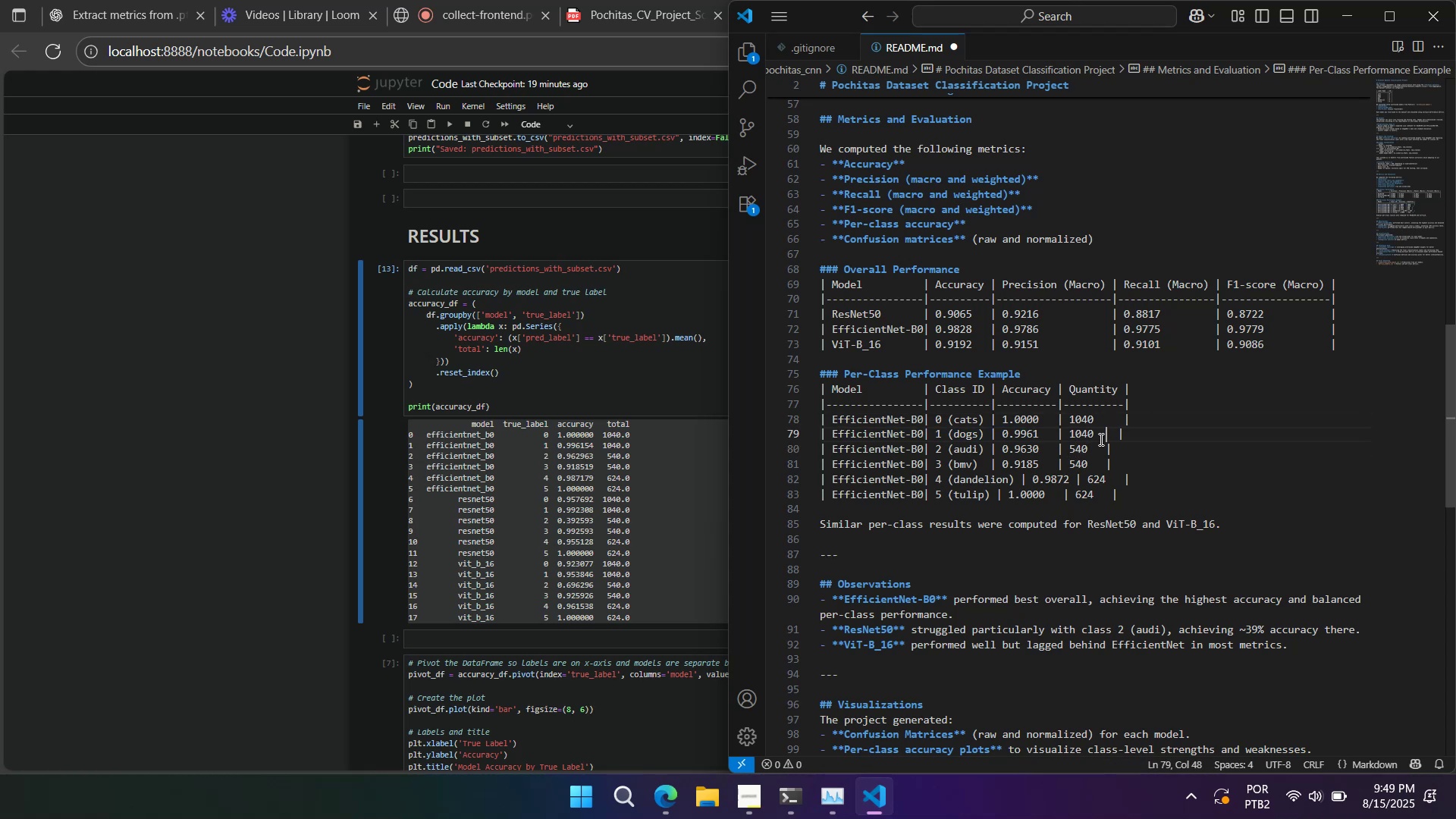 
key(Space)
 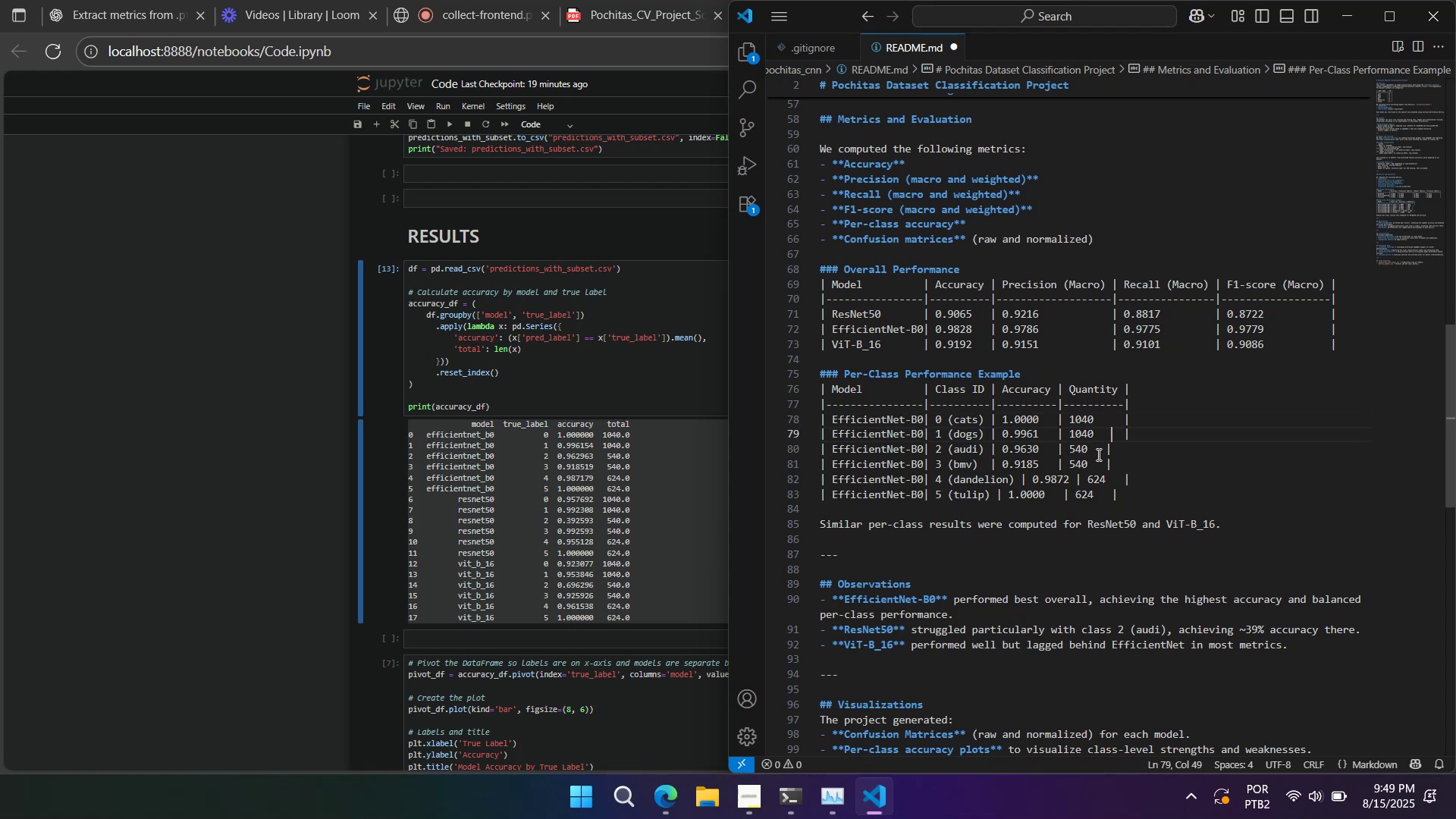 
left_click([1097, 457])
 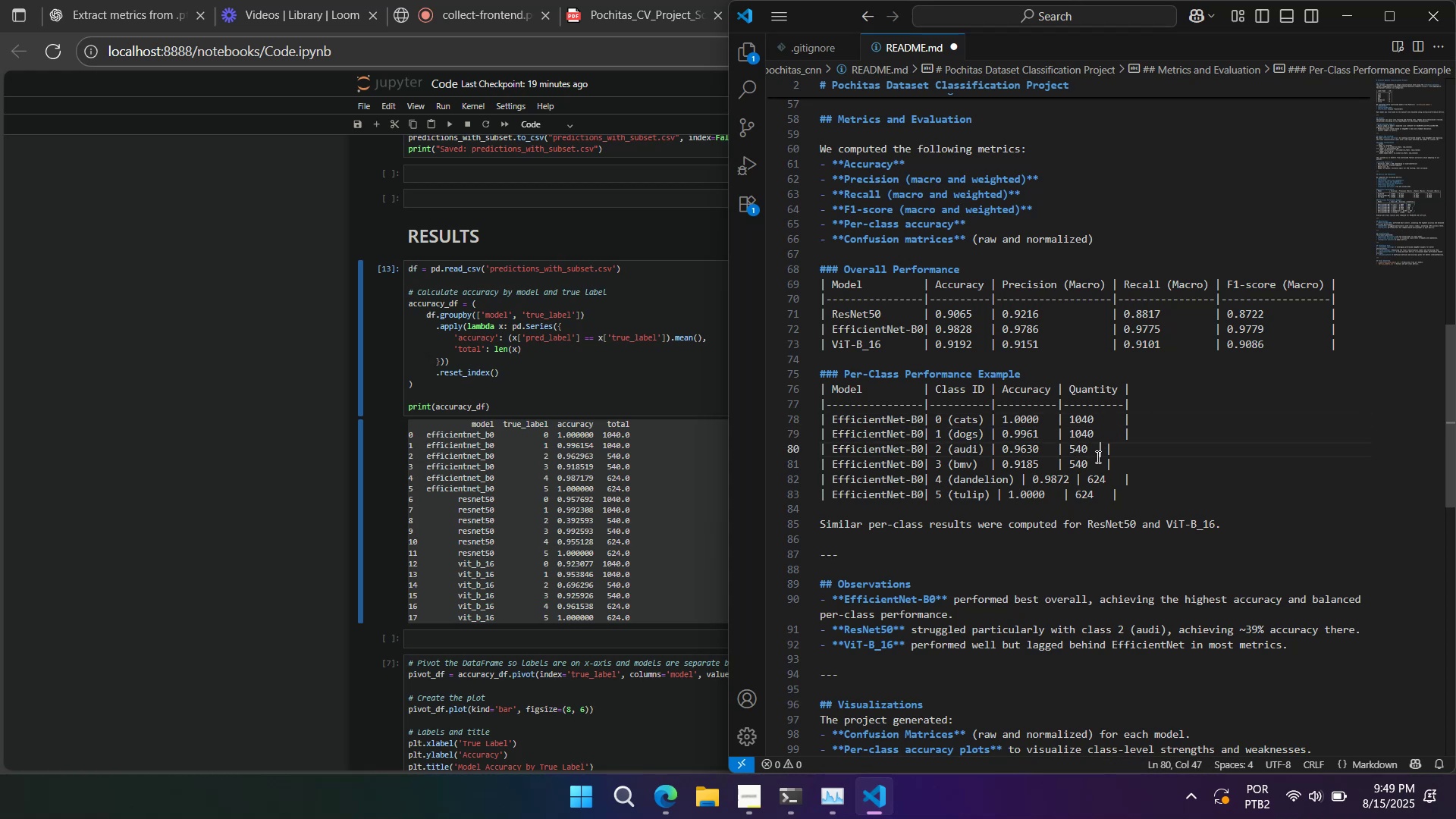 
key(Space)
 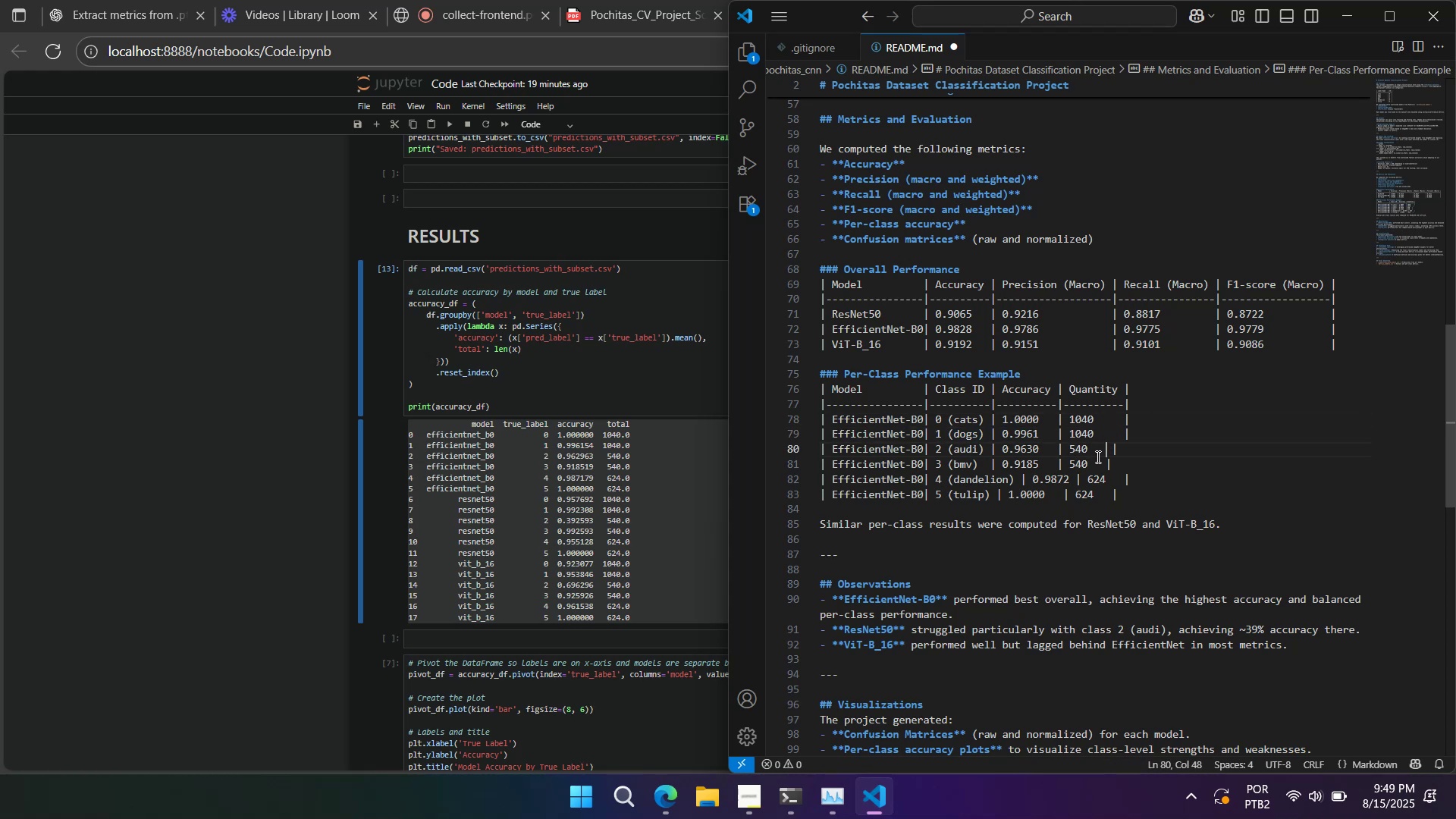 
key(Space)
 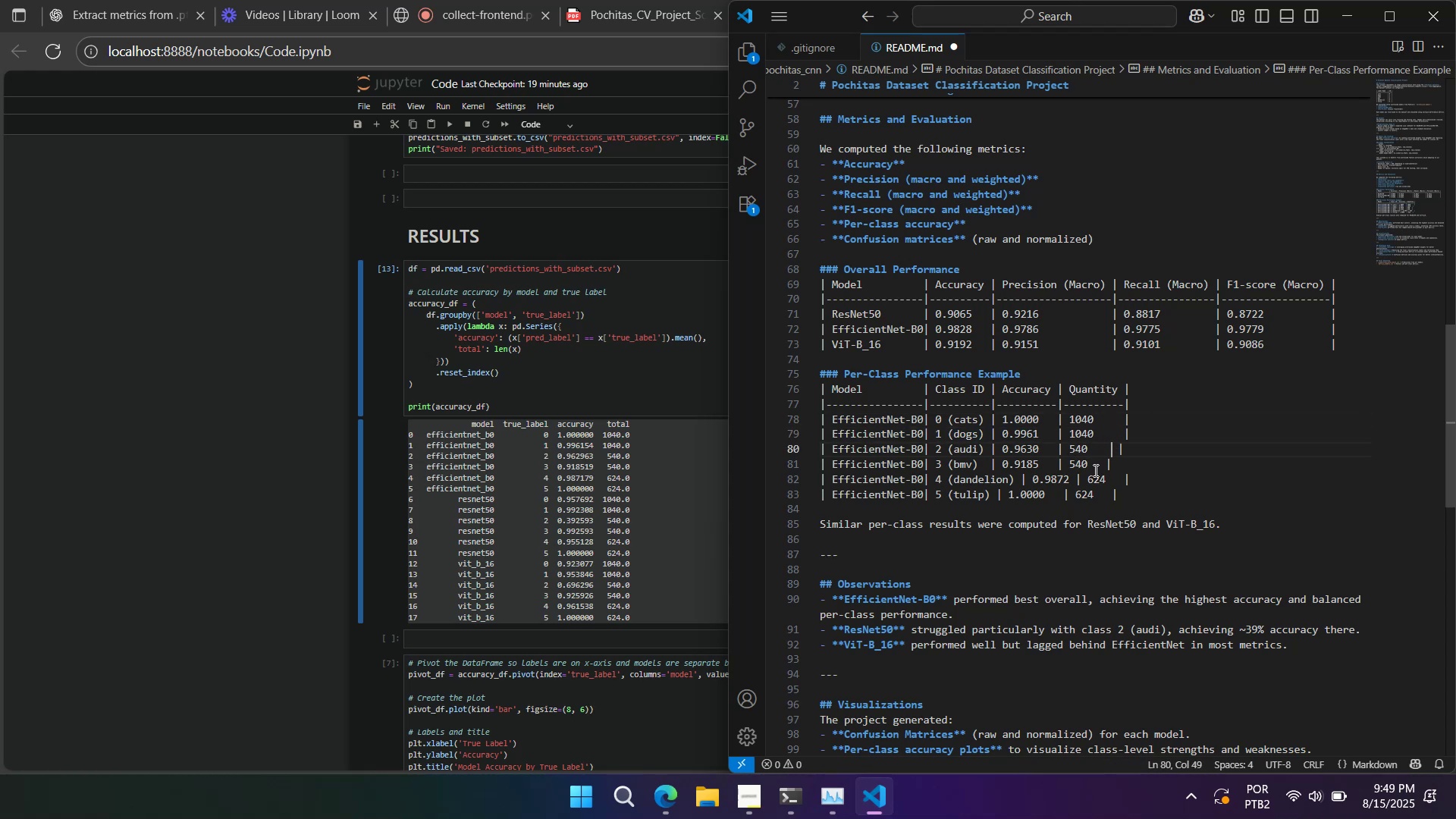 
key(Space)
 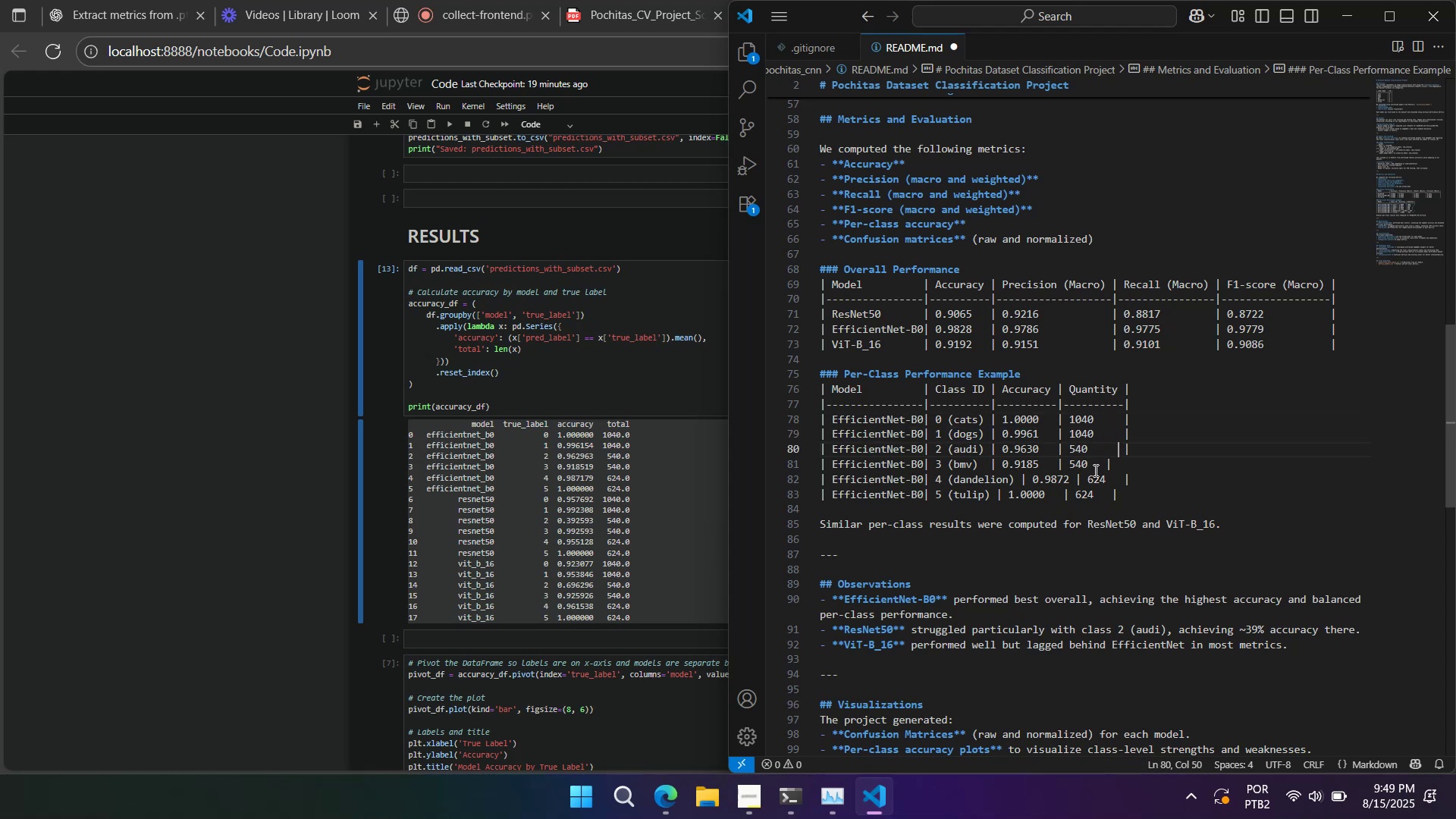 
left_click([1094, 470])
 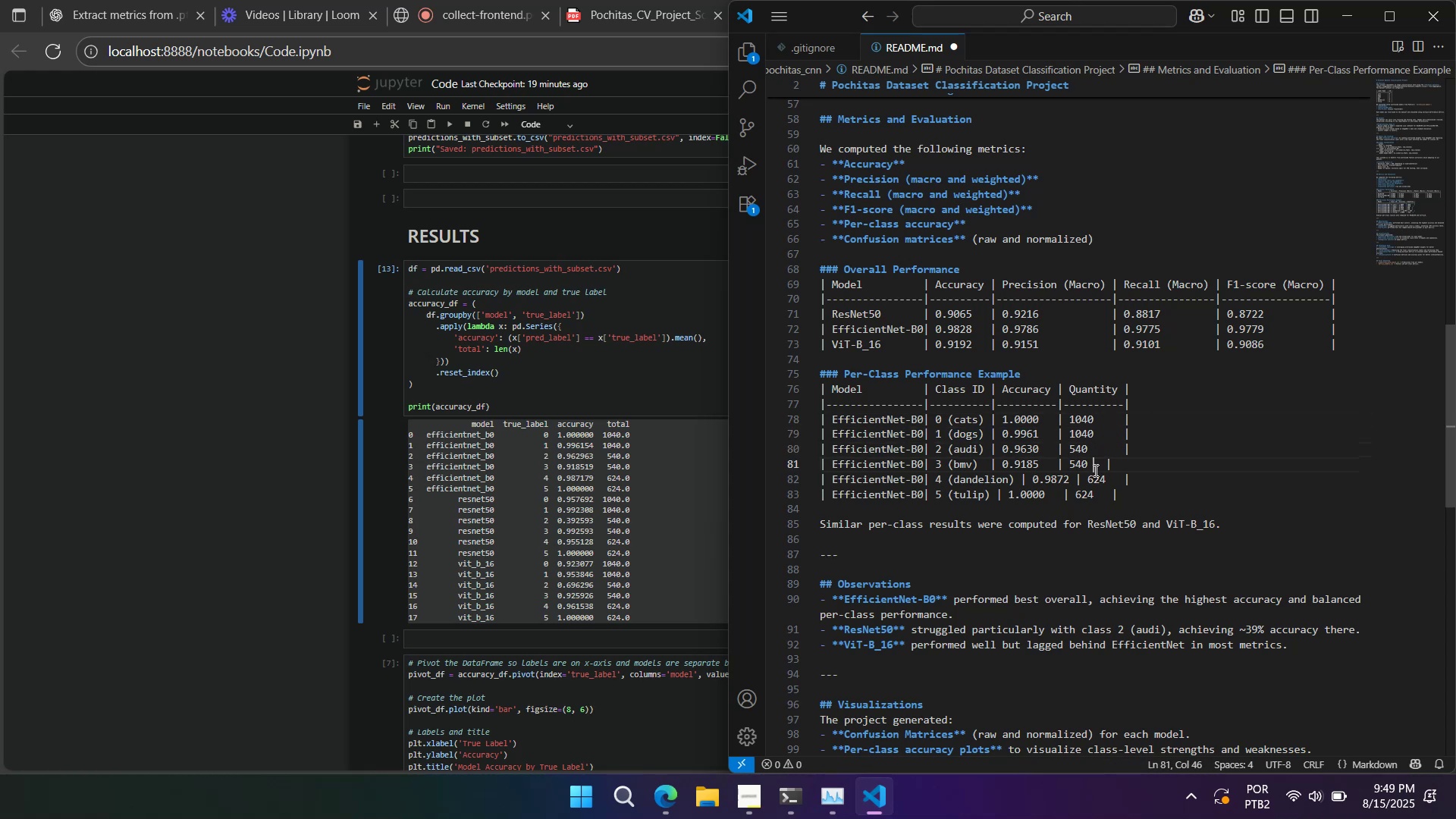 
key(Space)
 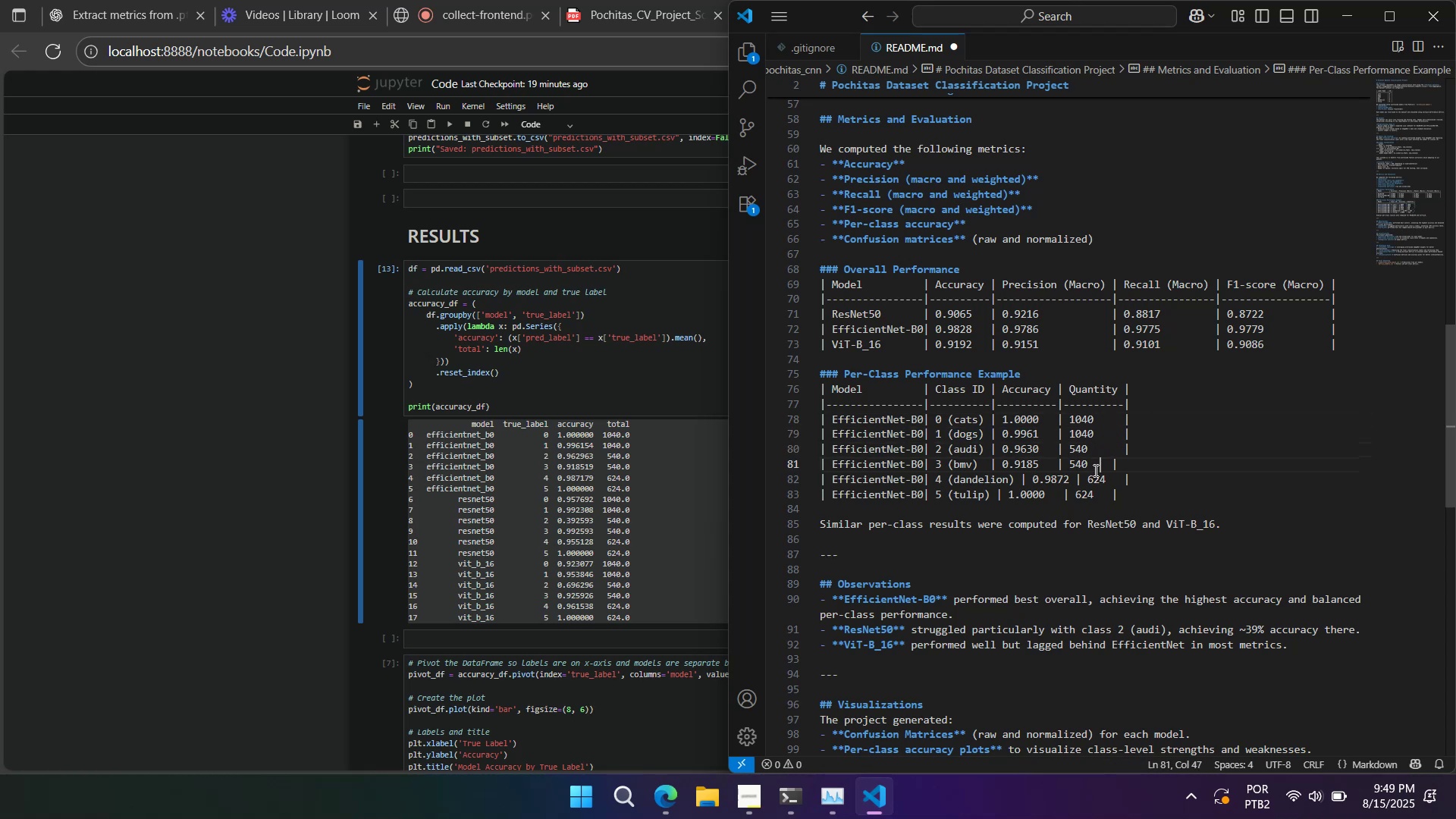 
key(Space)
 